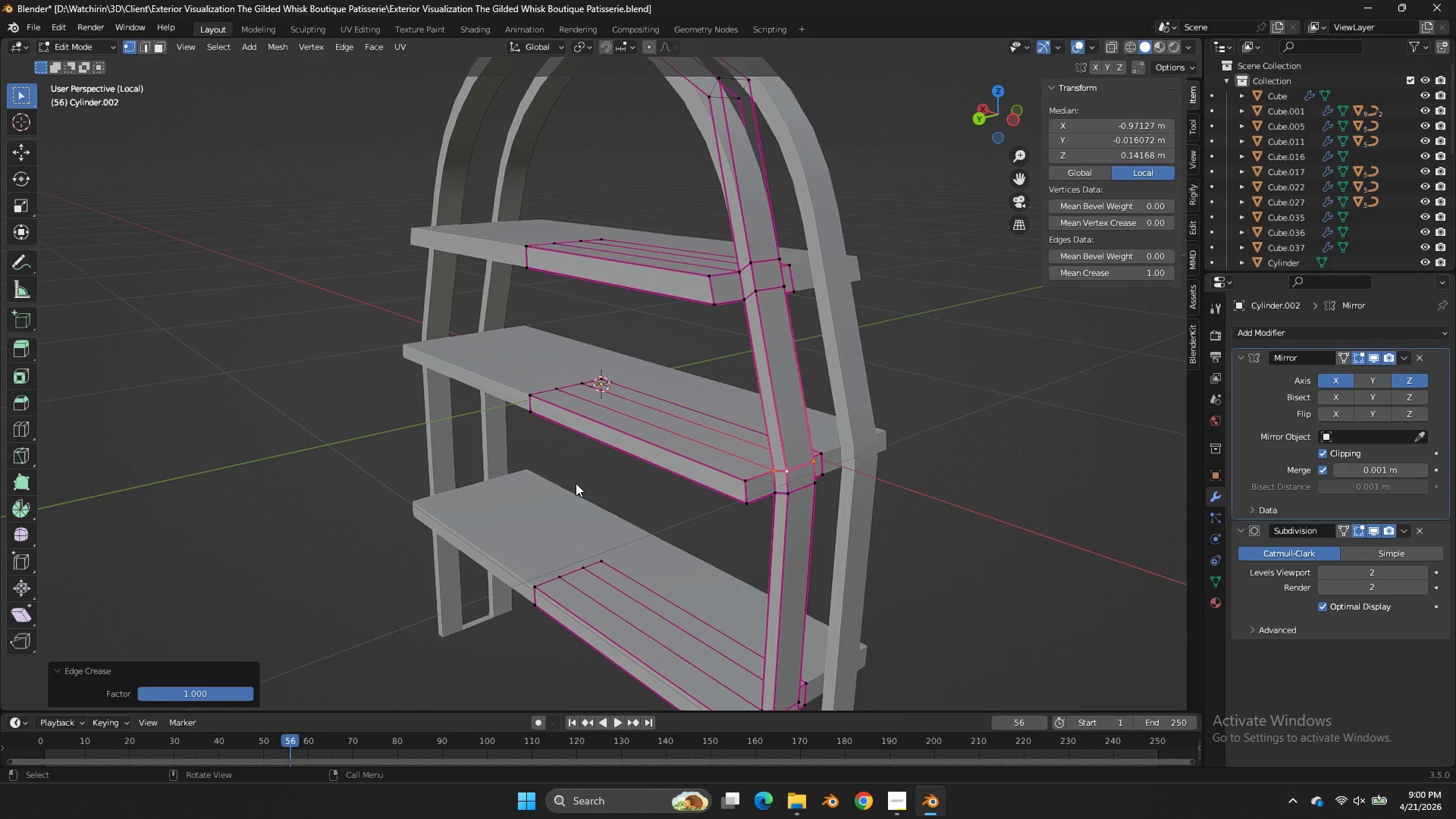 
key(Tab)
 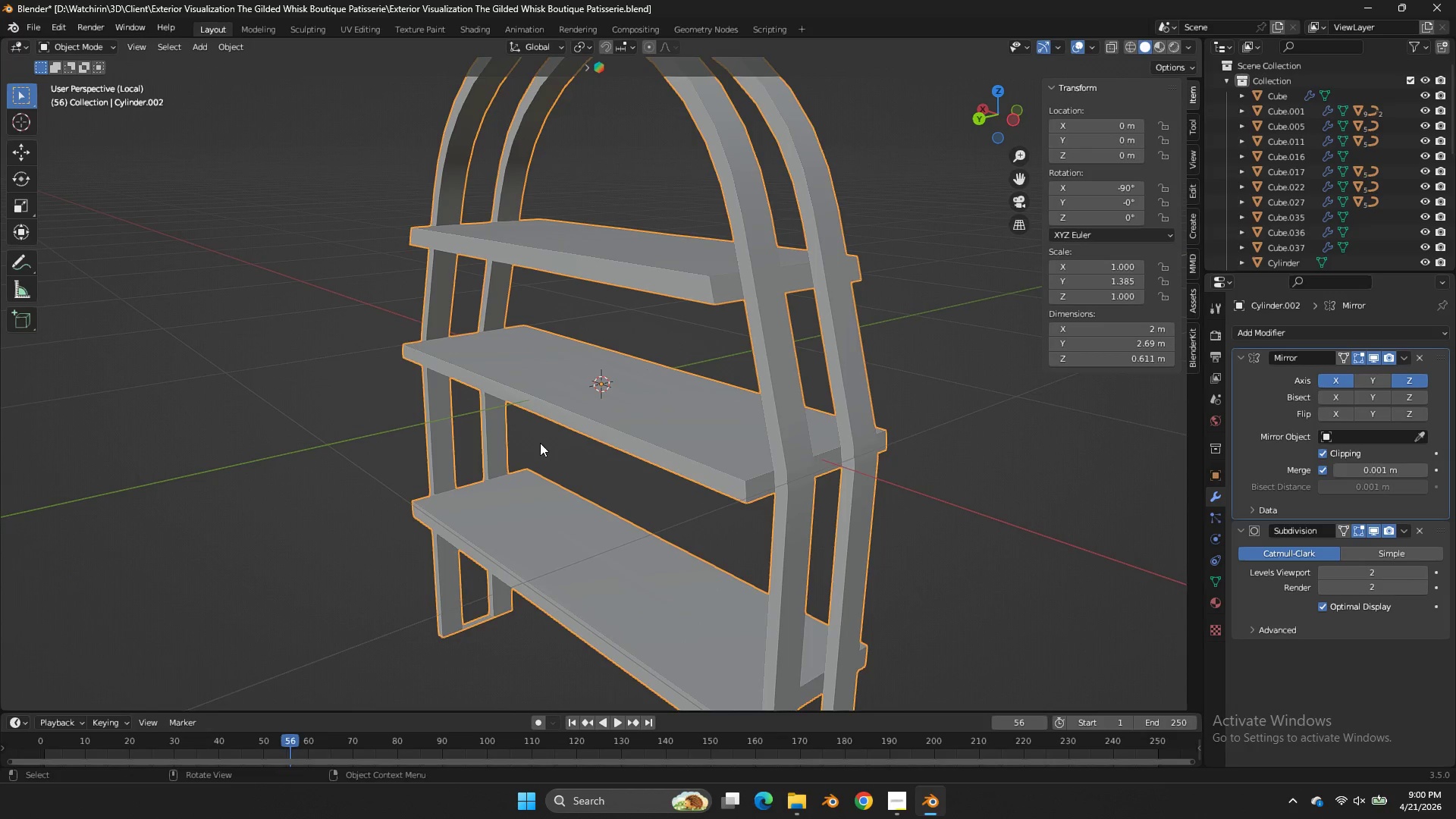 
key(Control+ControlLeft)
 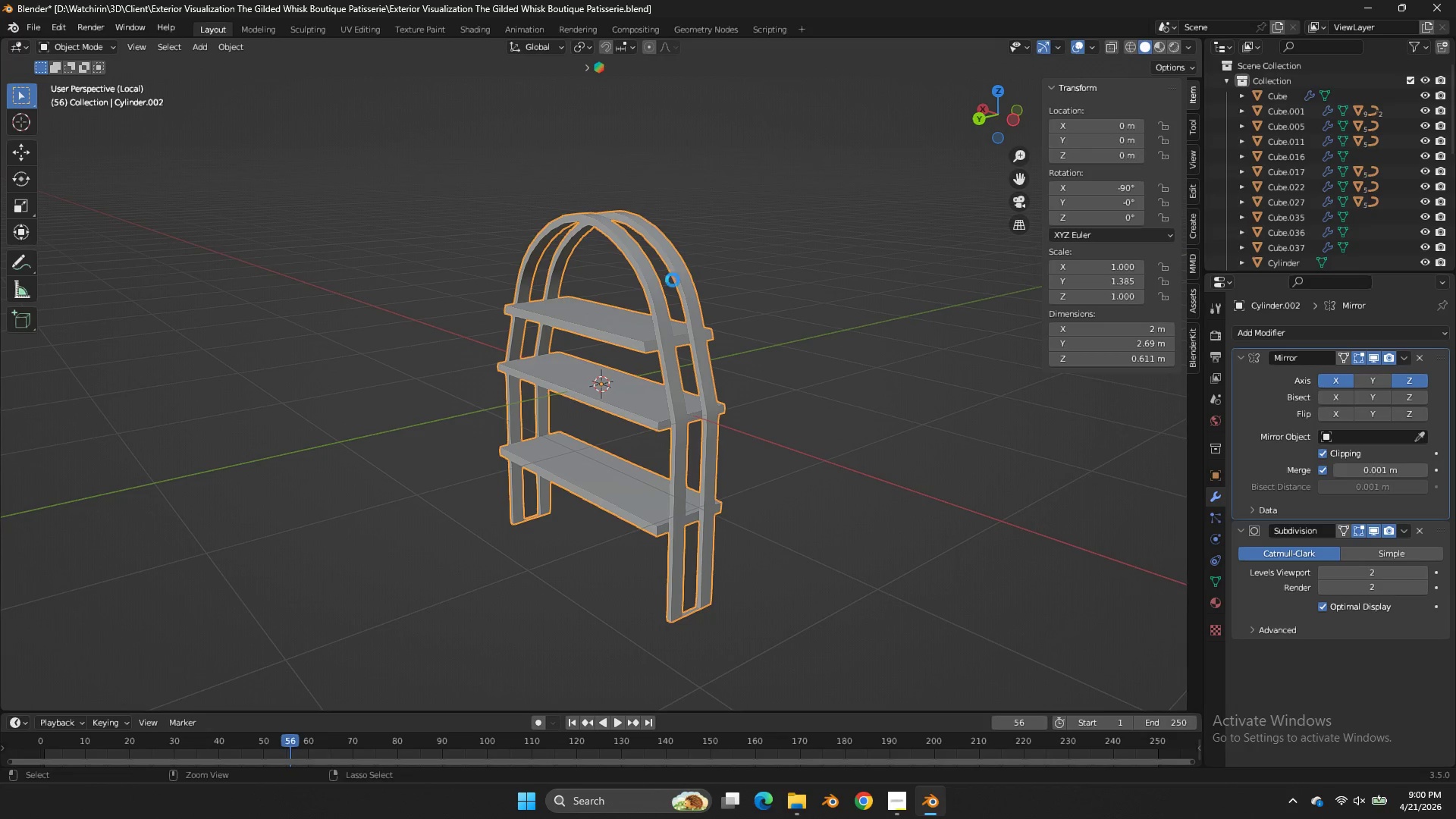 
key(Control+S)
 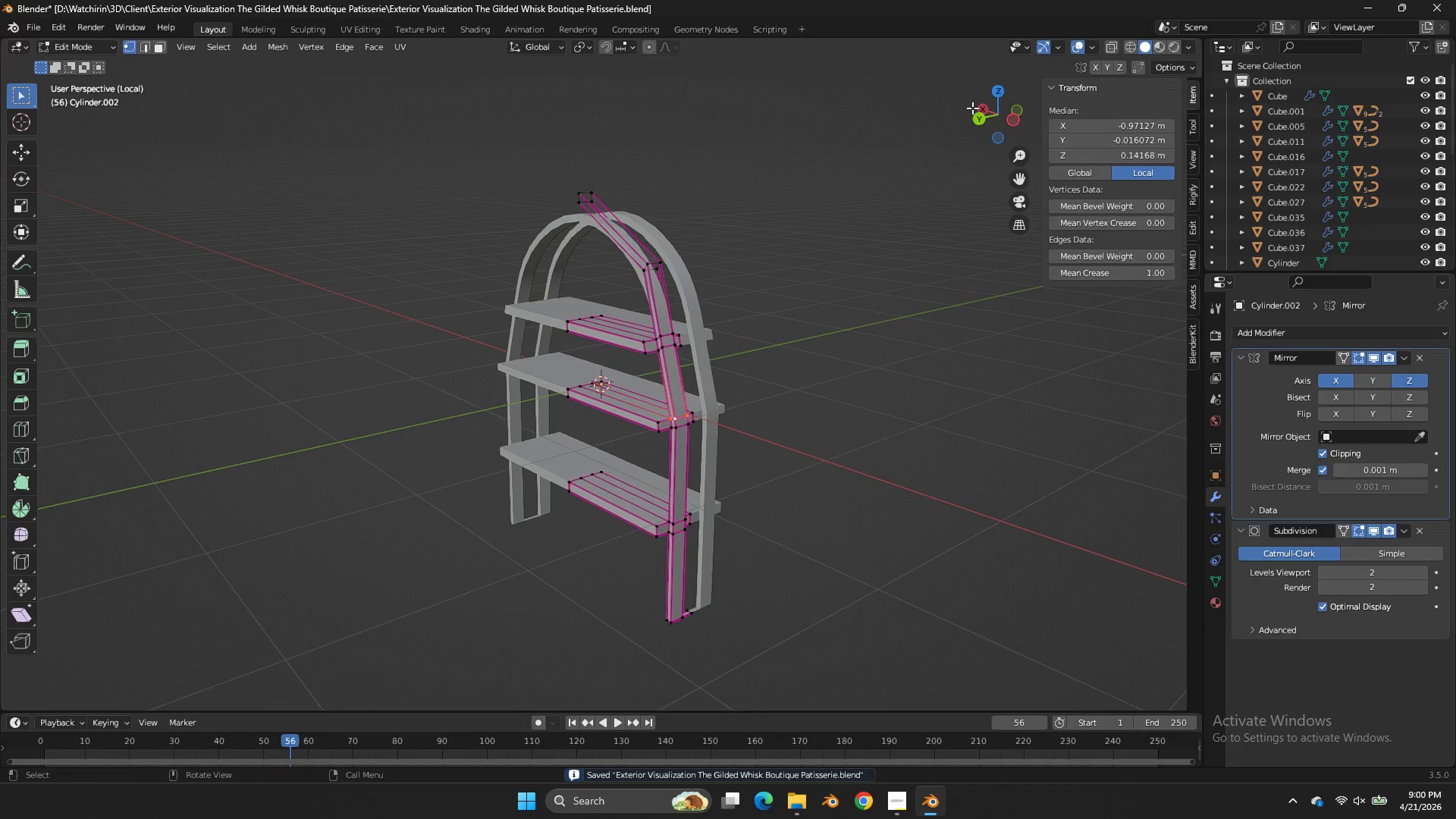 
scroll: coordinate [540, 443], scroll_direction: down, amount: 4.0
 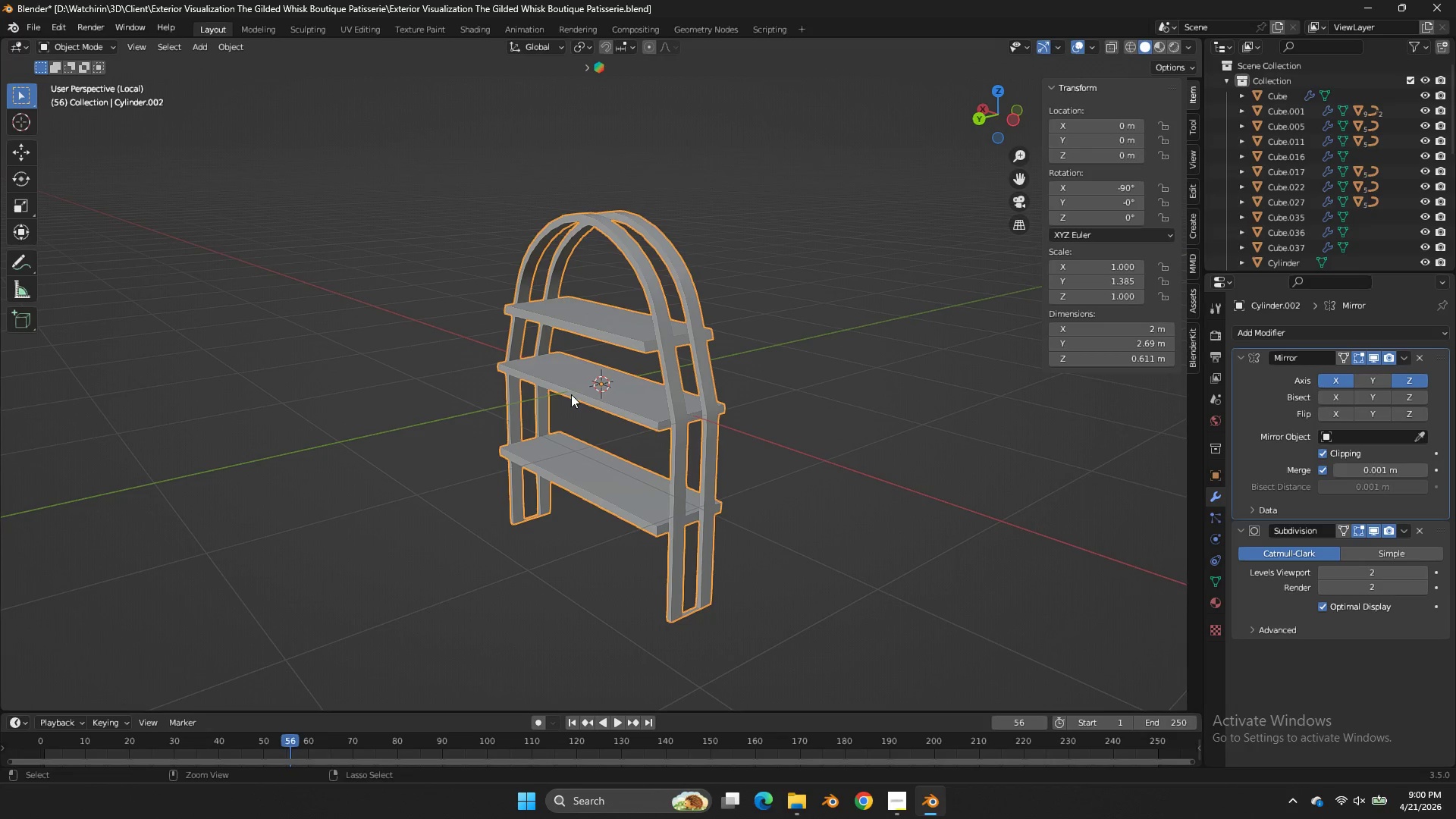 
key(Tab)
 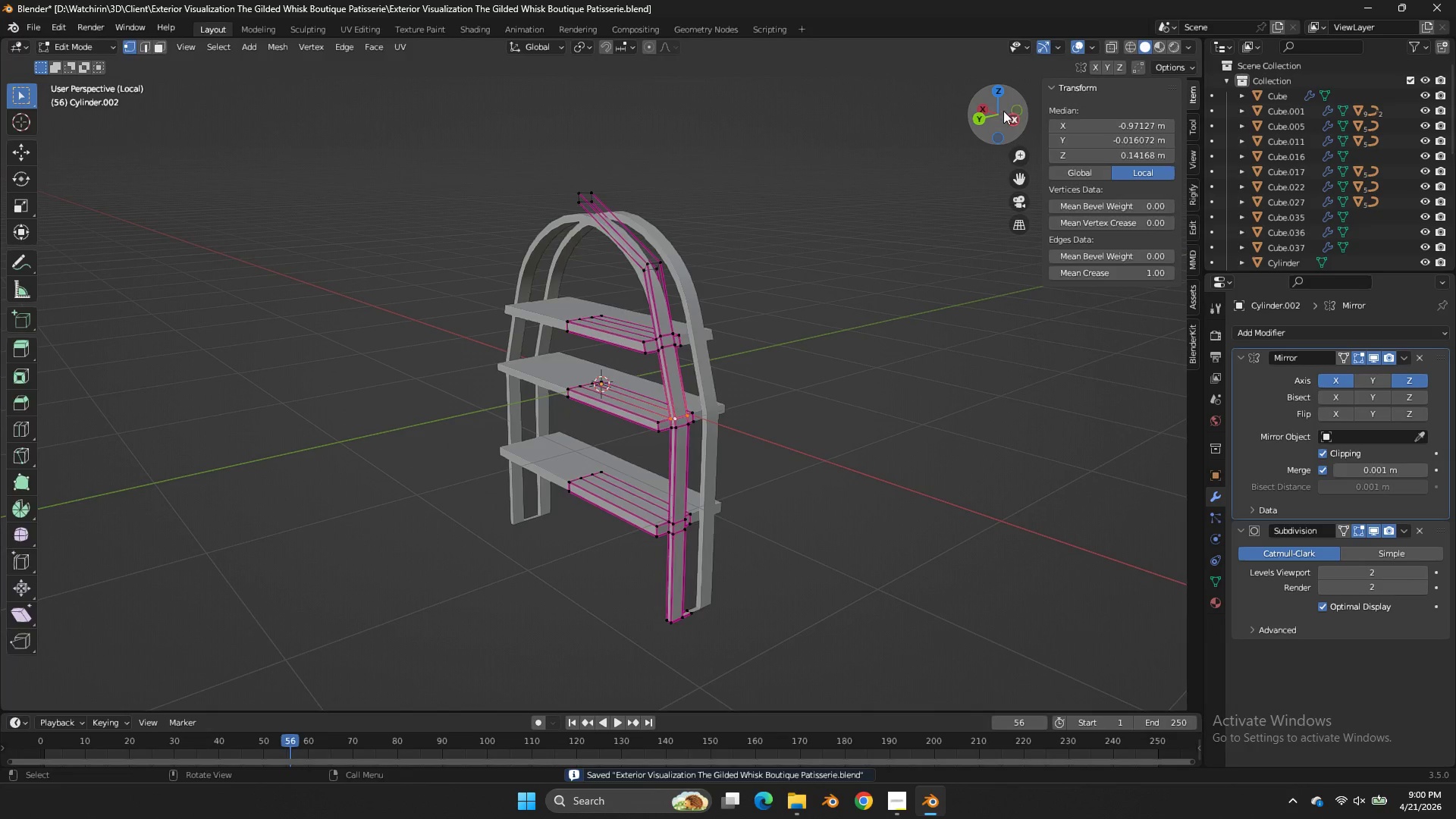 
key(Tab)
 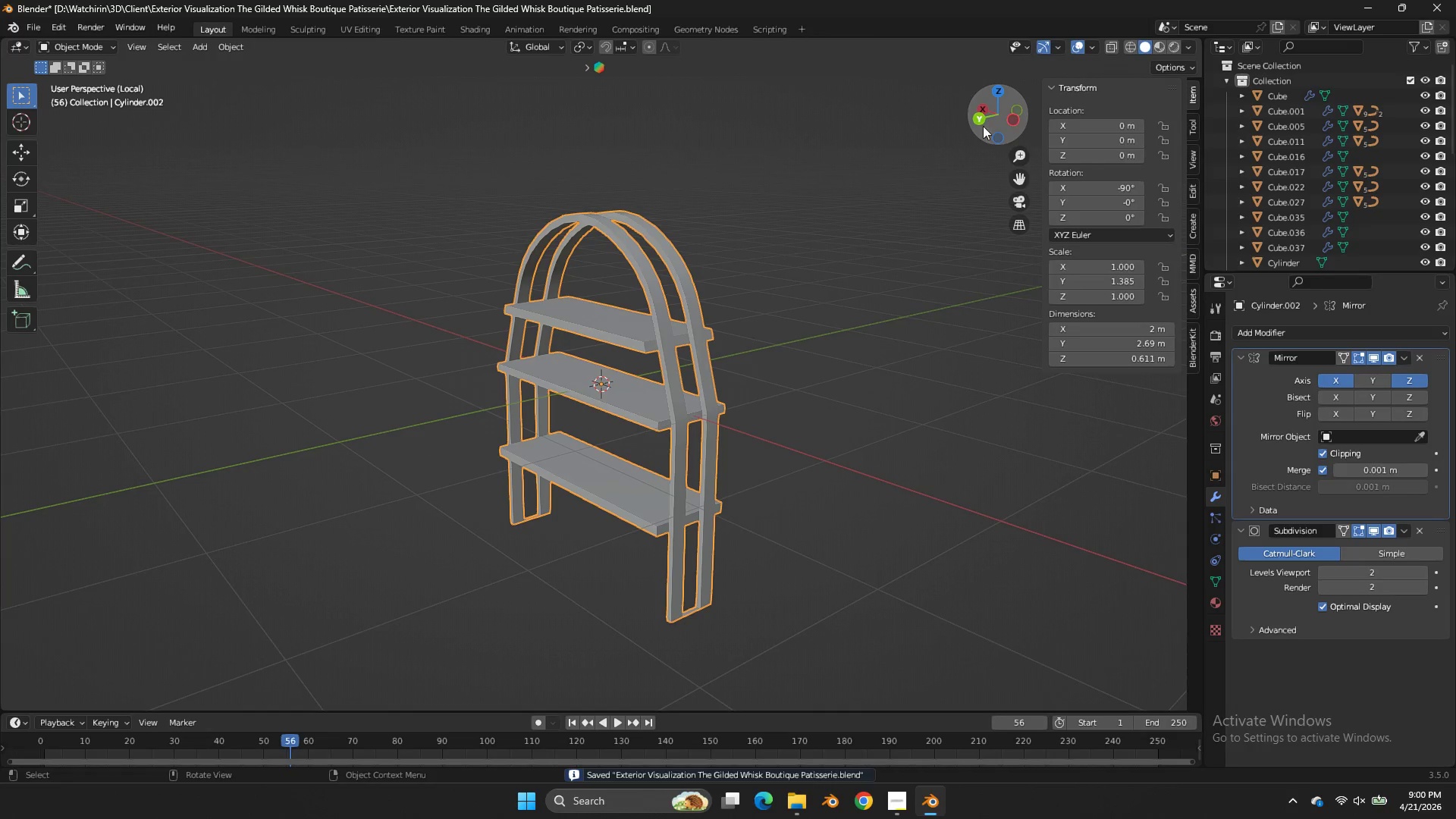 
mouse_move([973, 143])
 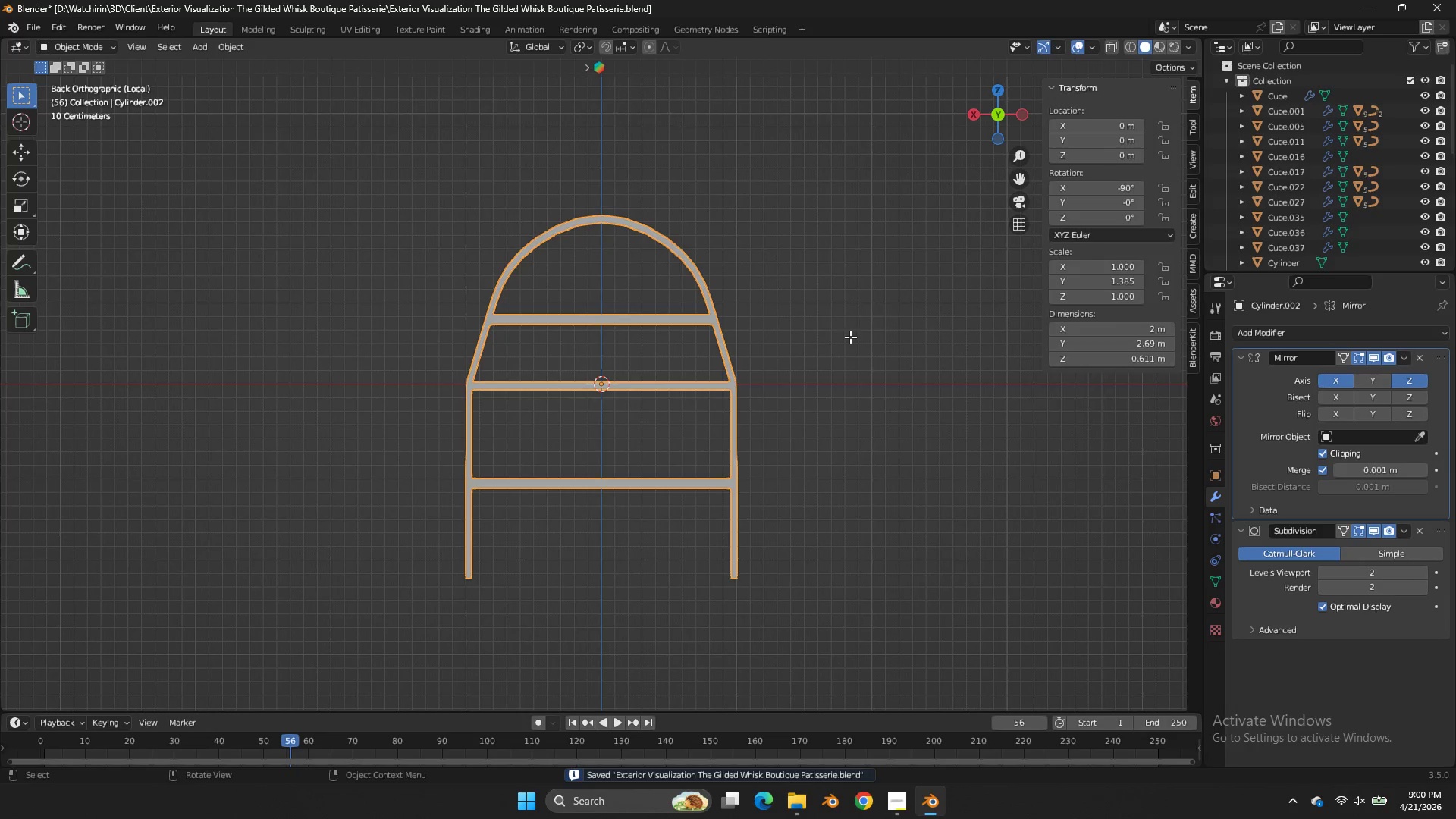 
key(Tab)
type(zgz)
 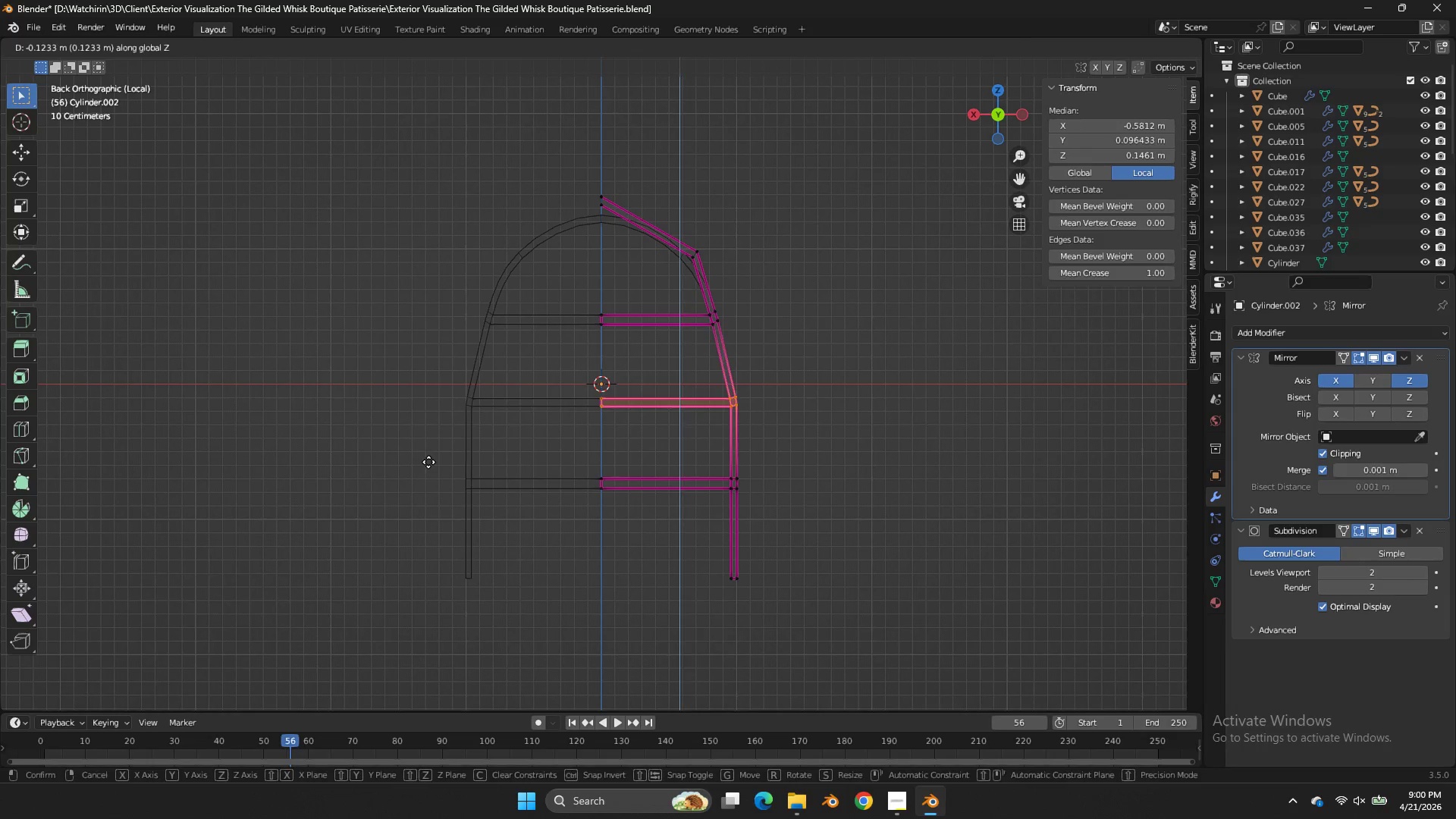 
left_click_drag(start_coordinate=[815, 362], to_coordinate=[431, 444])
 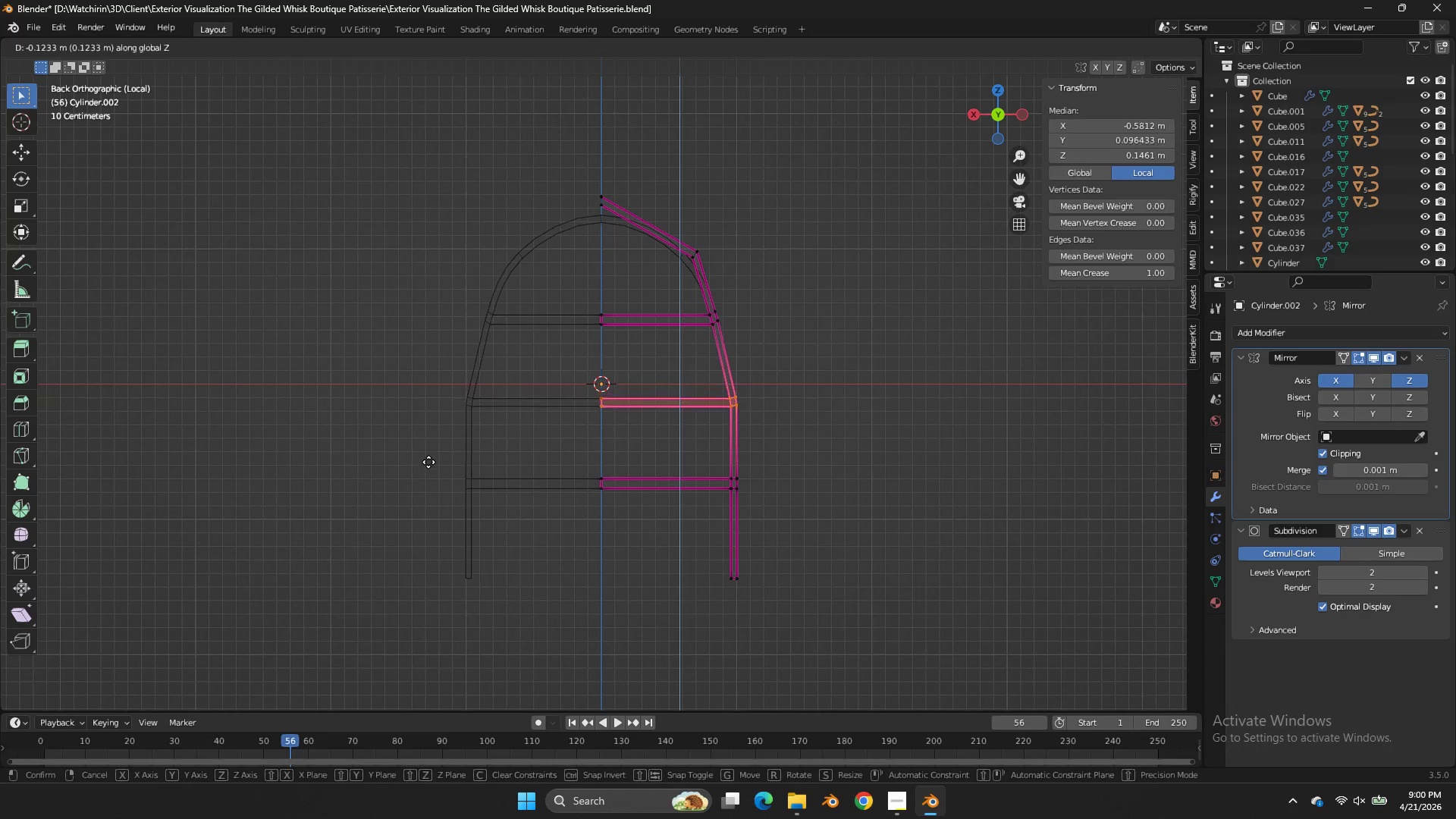 
left_click([428, 462])
 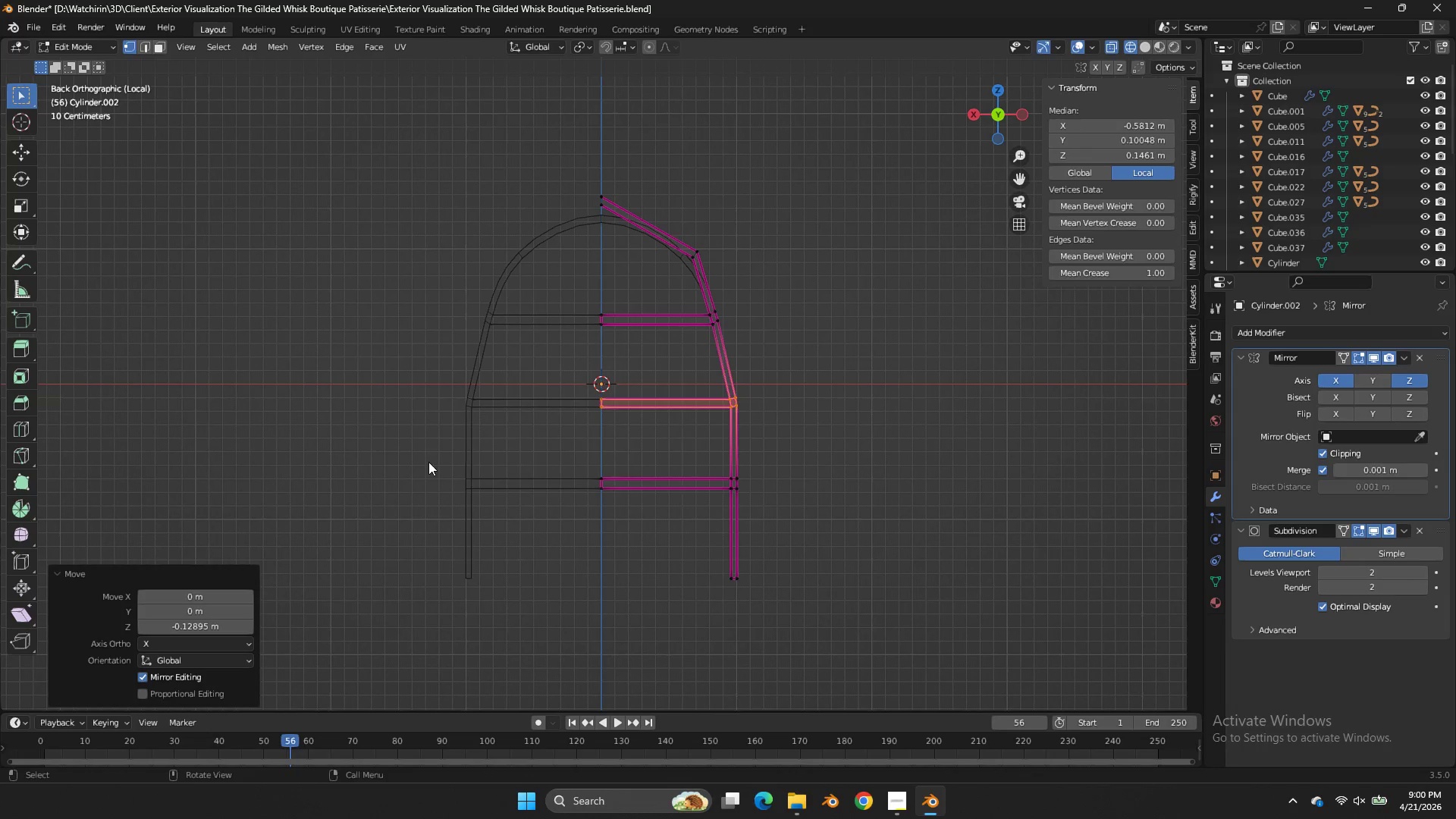 
key(Tab)
 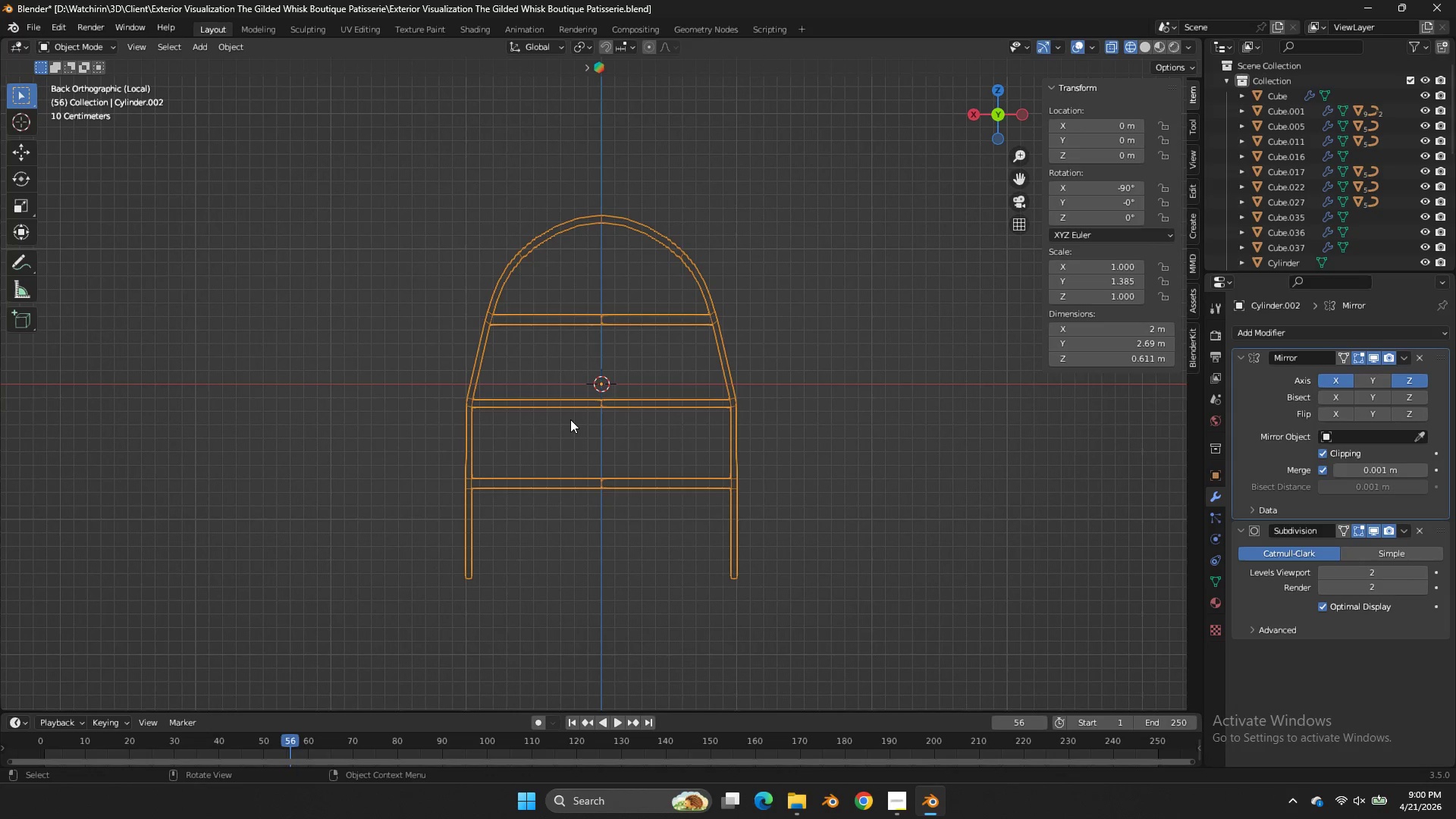 
key(Control+ControlLeft)
 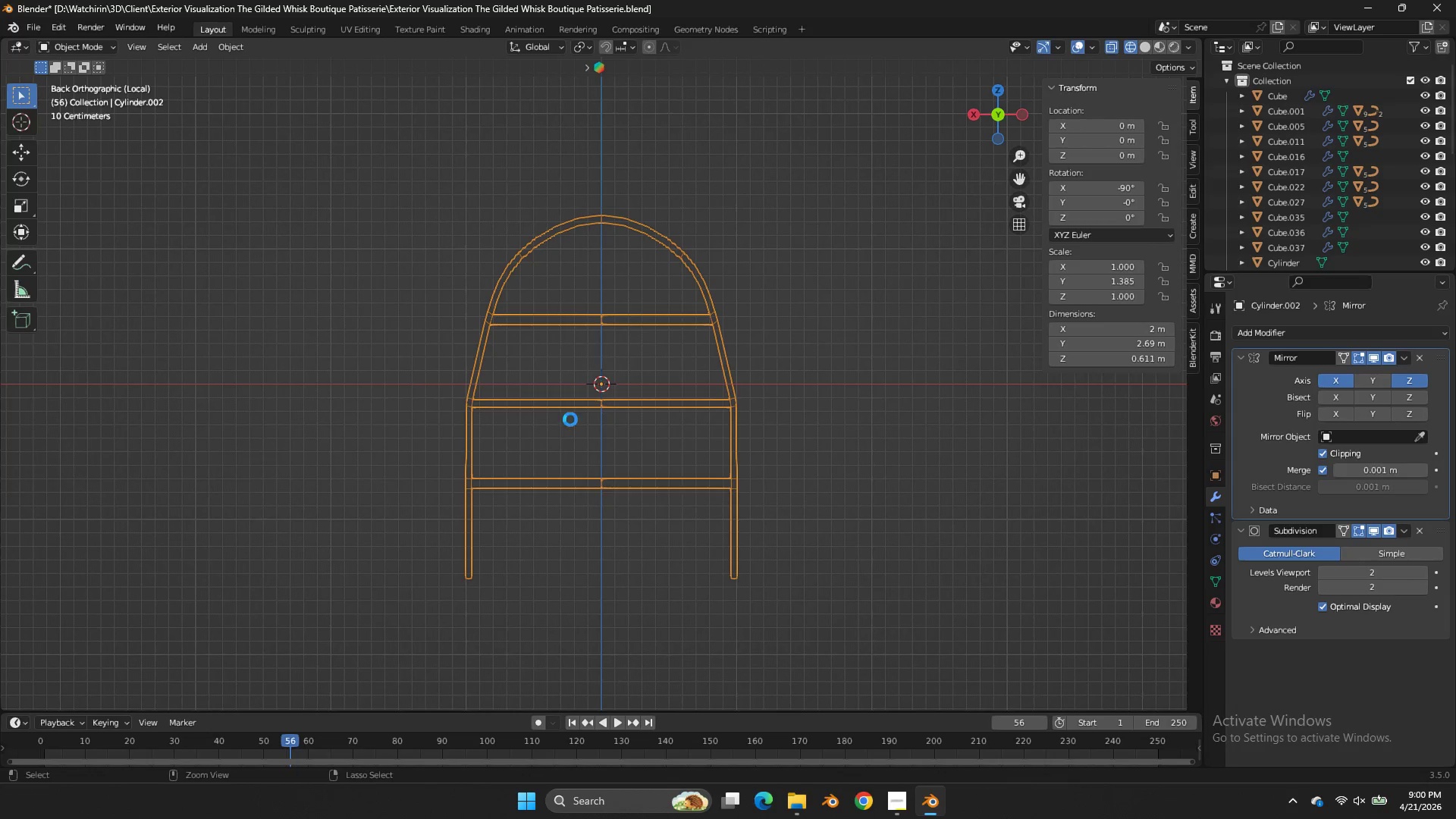 
key(Control+S)
 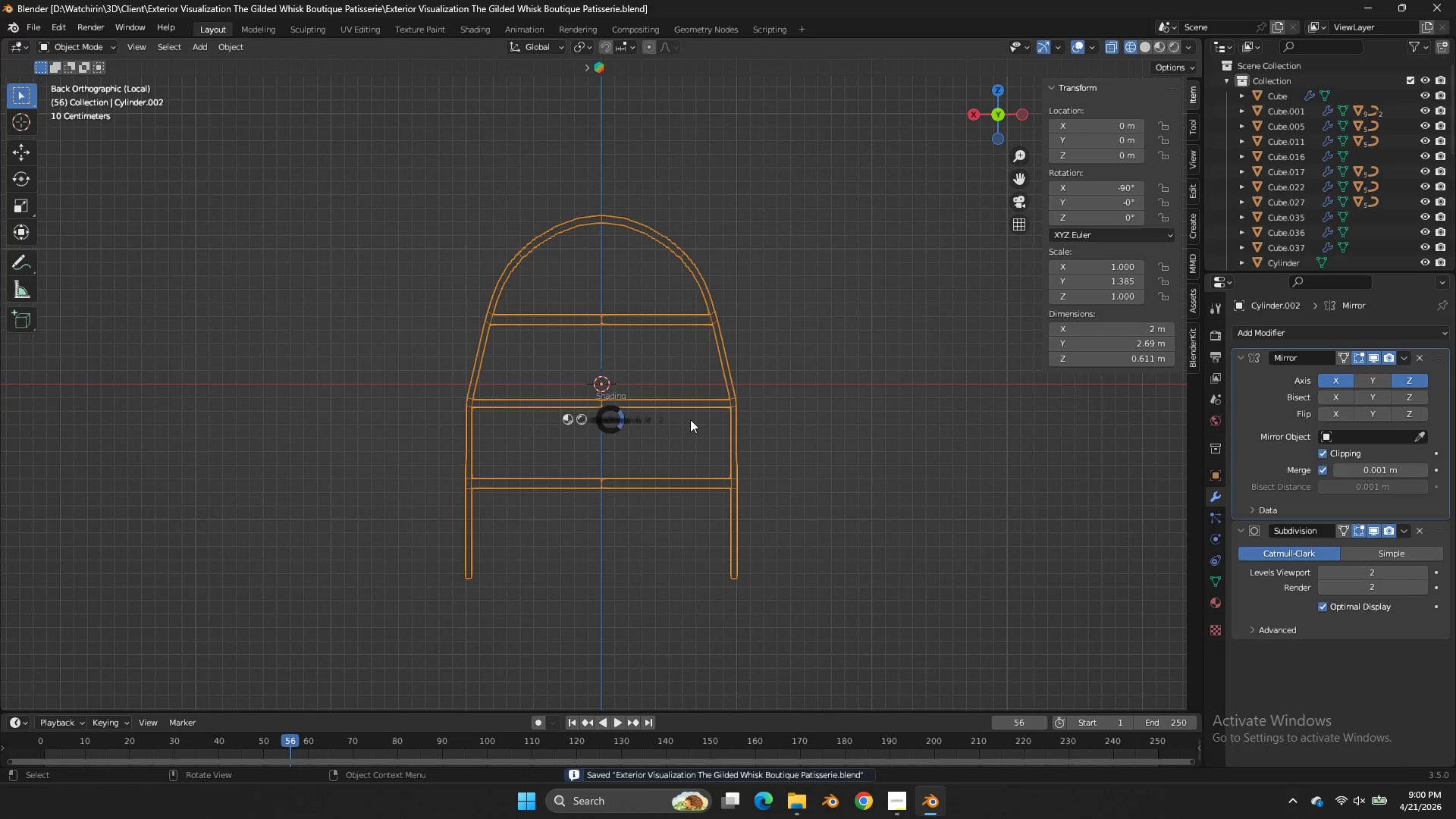 
type(z)
key(Tab)
type(zgx)
 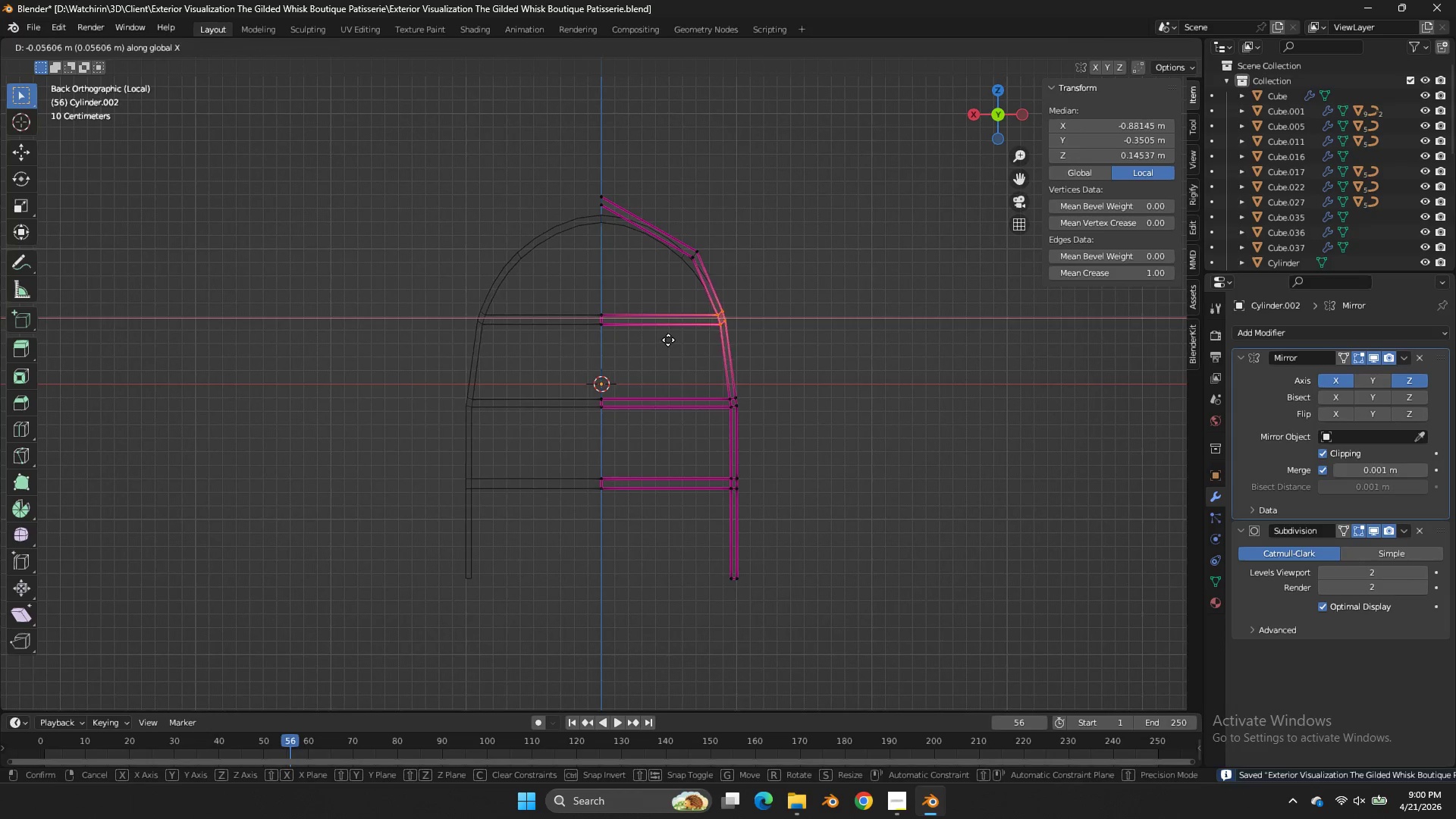 
left_click_drag(start_coordinate=[770, 289], to_coordinate=[661, 340])
 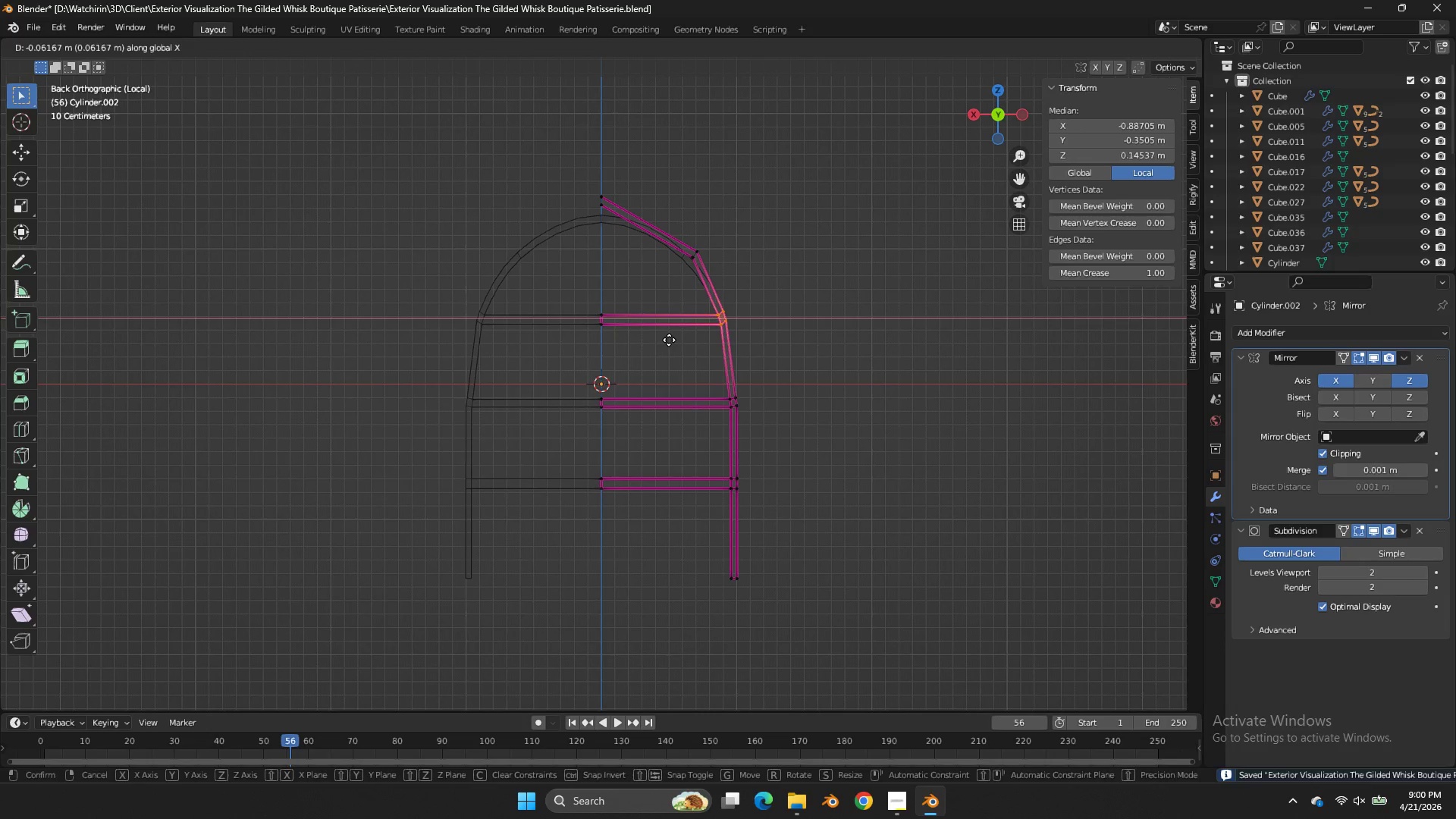 
left_click([670, 340])
 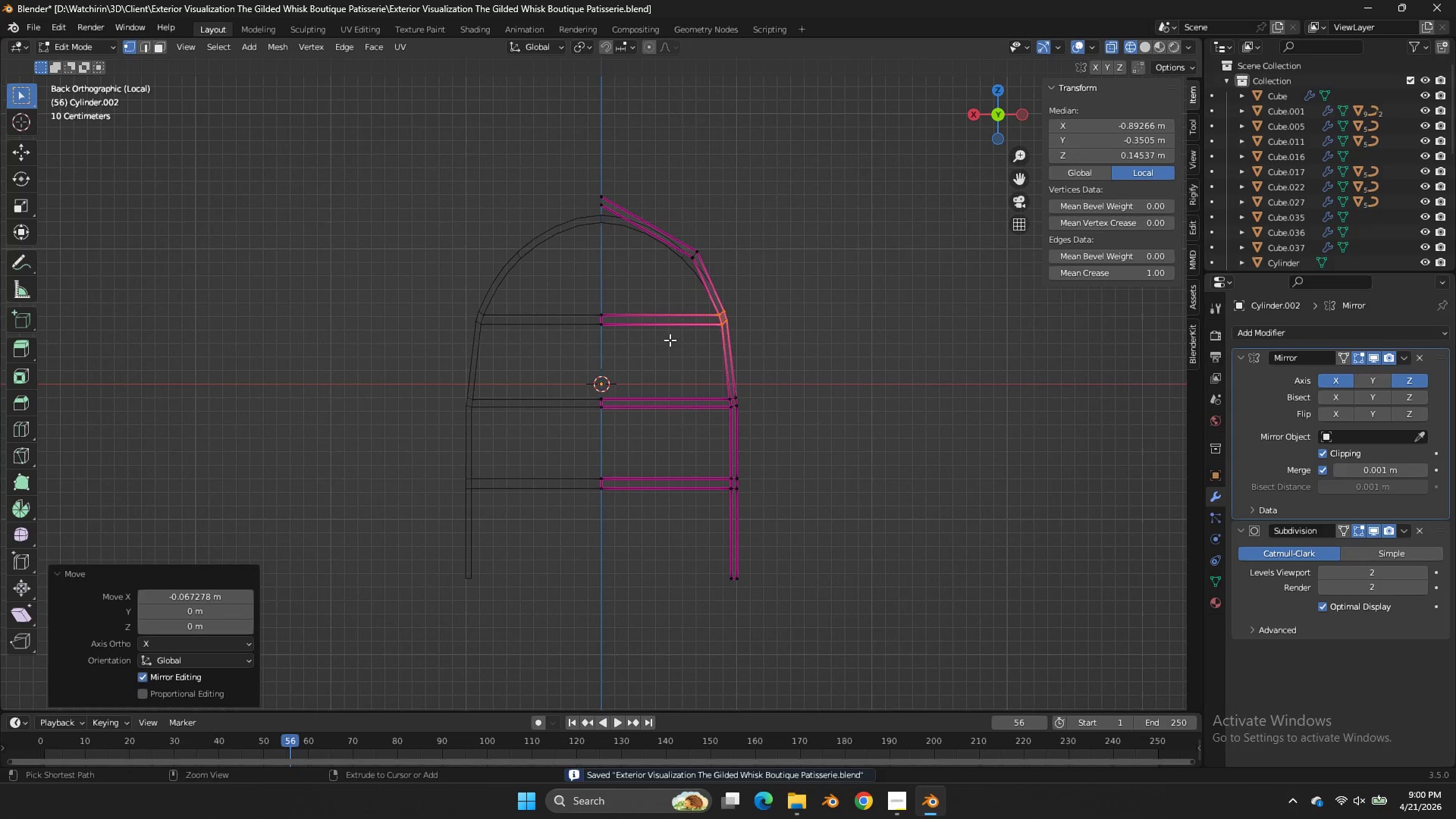 
key(Control+ControlLeft)
 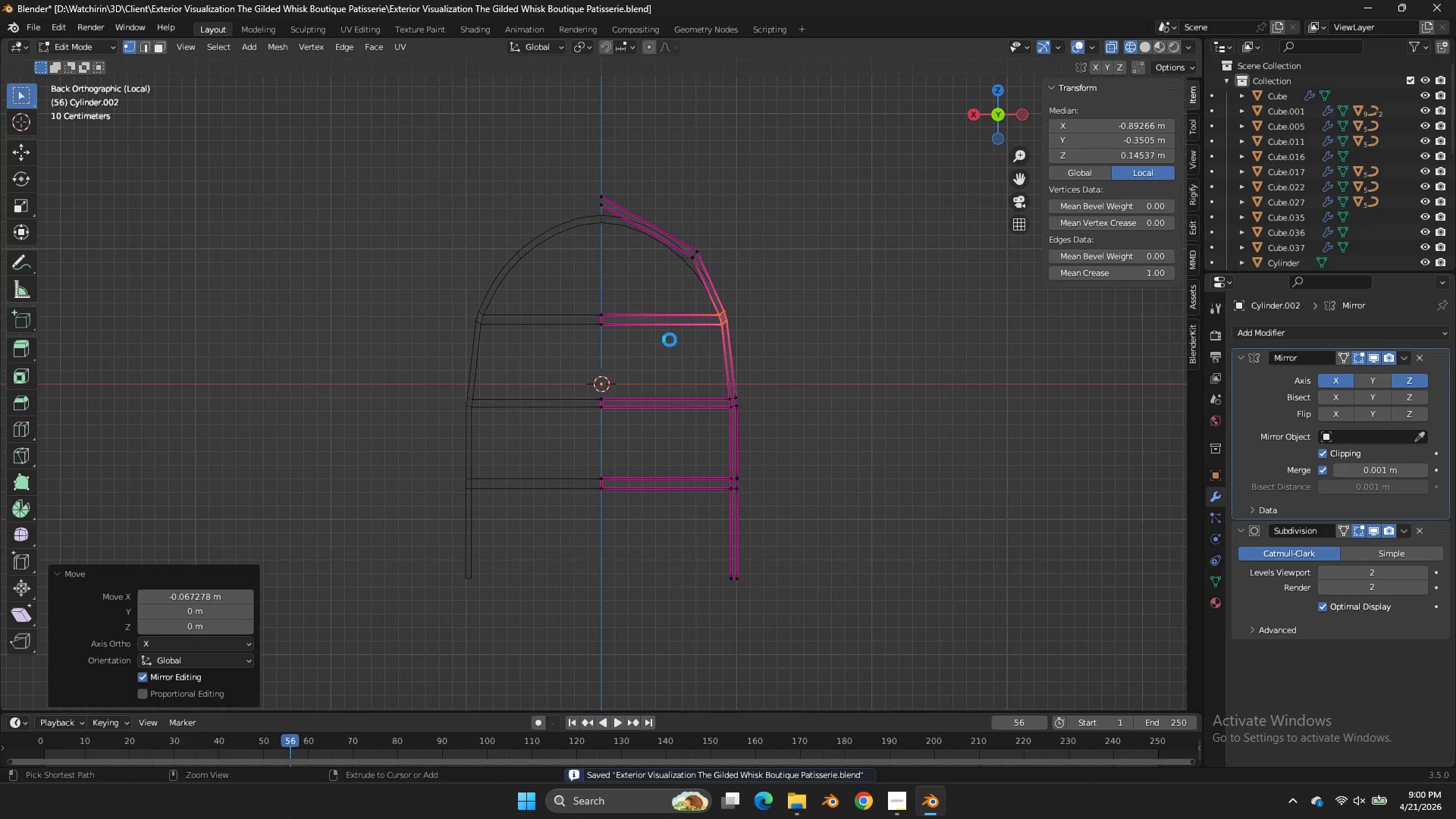 
key(Control+S)
 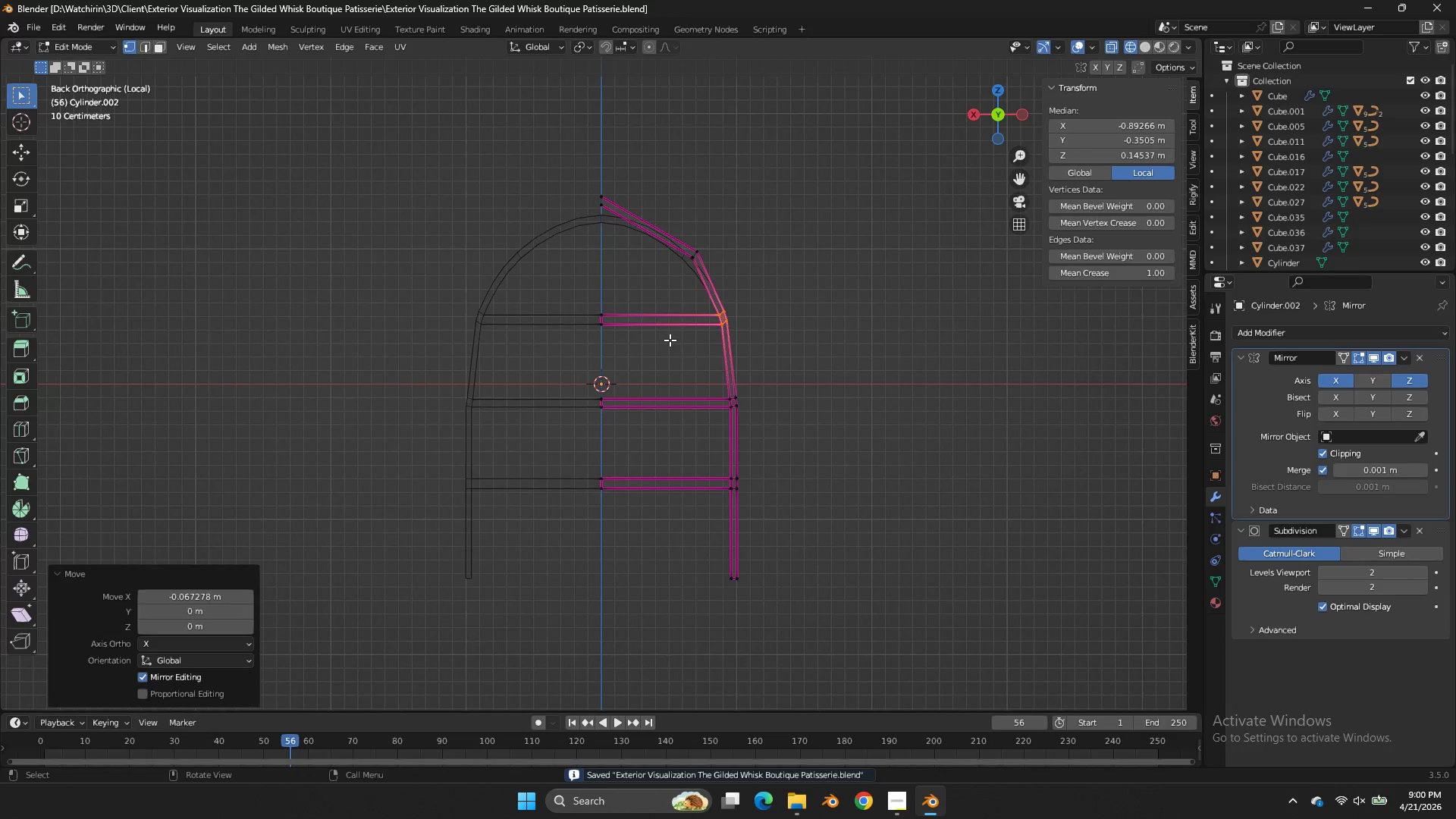 
key(Tab)
 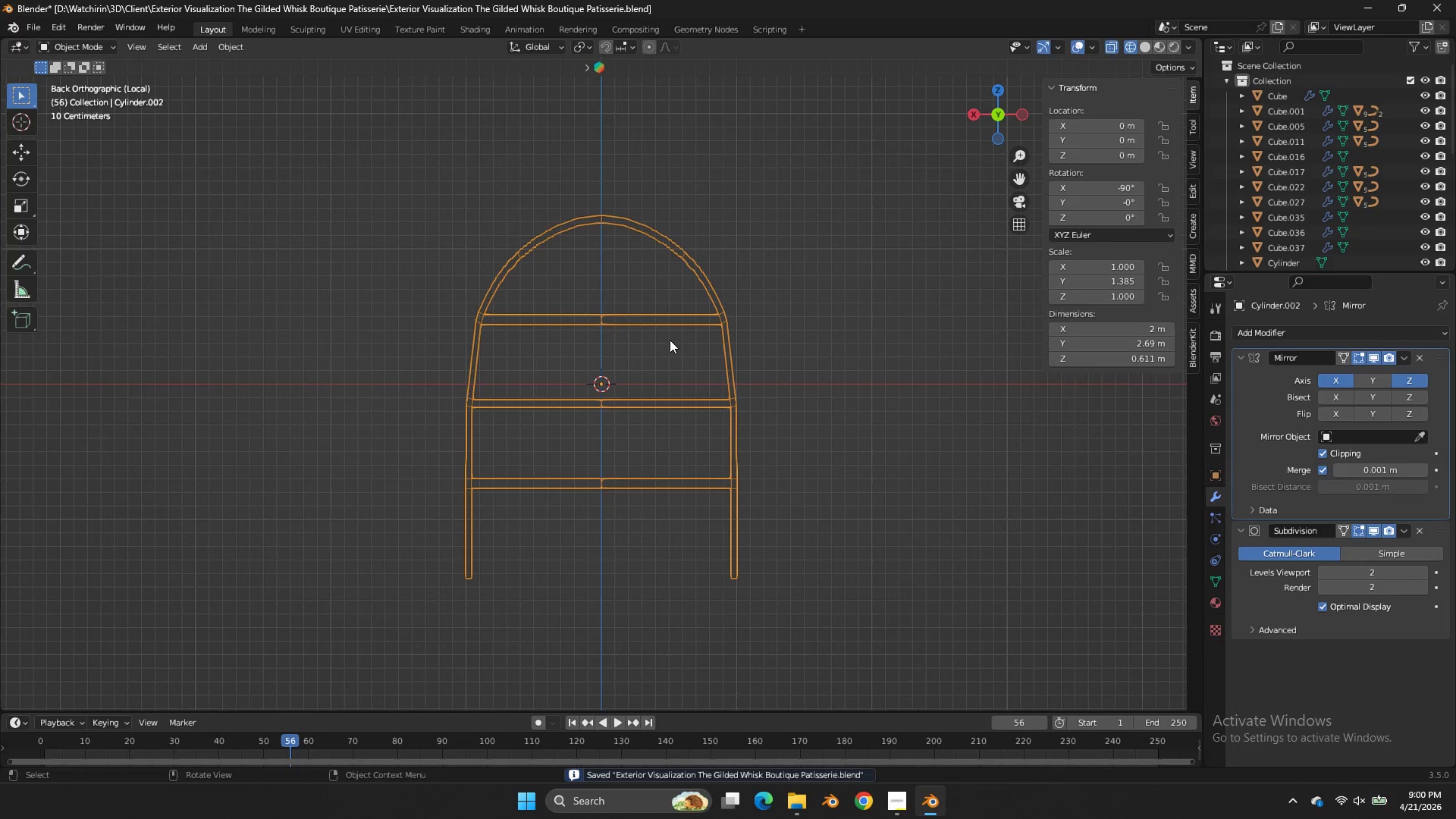 
key(Z)
 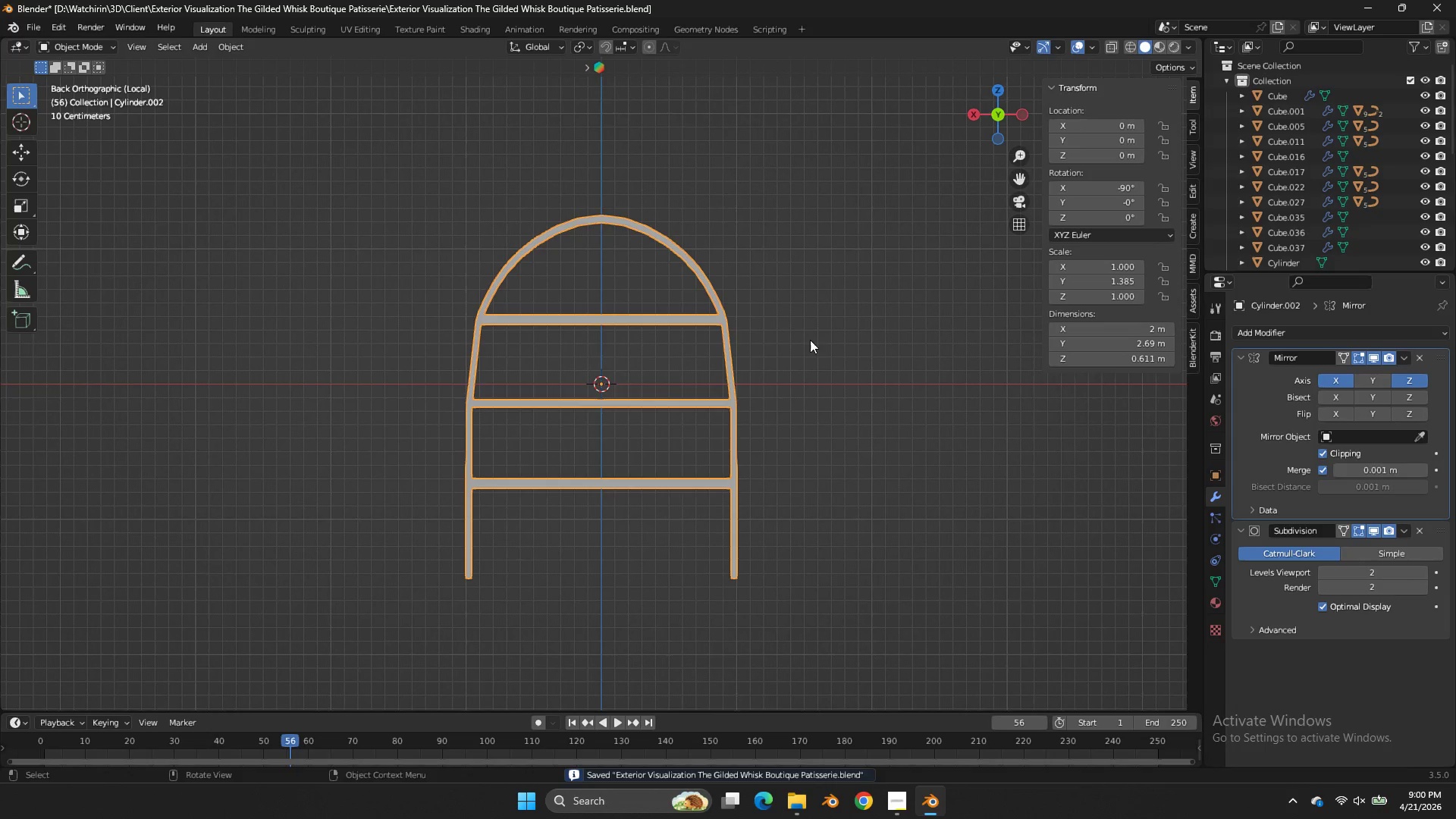 
key(Control+ControlLeft)
 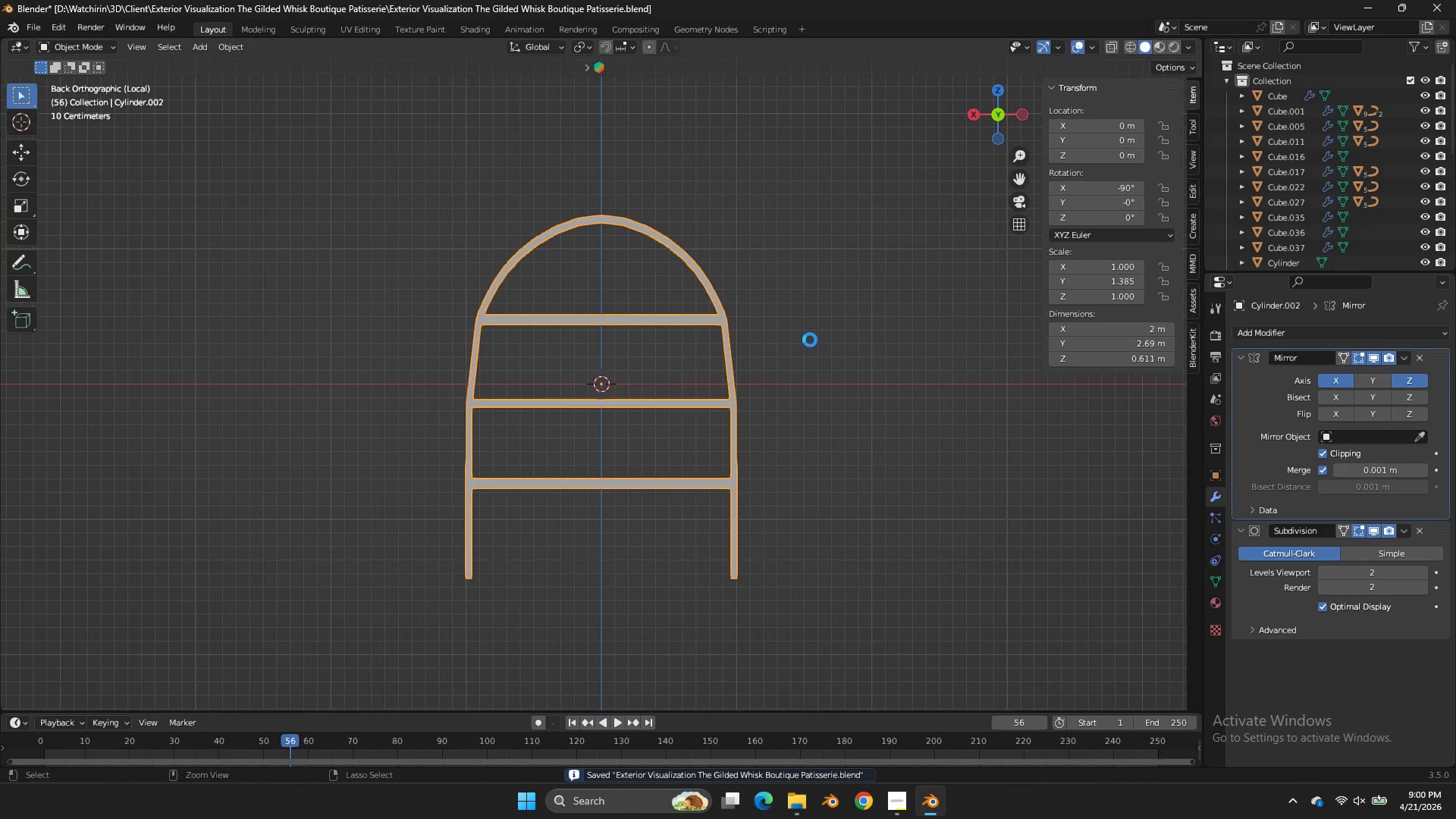 
key(Control+S)
 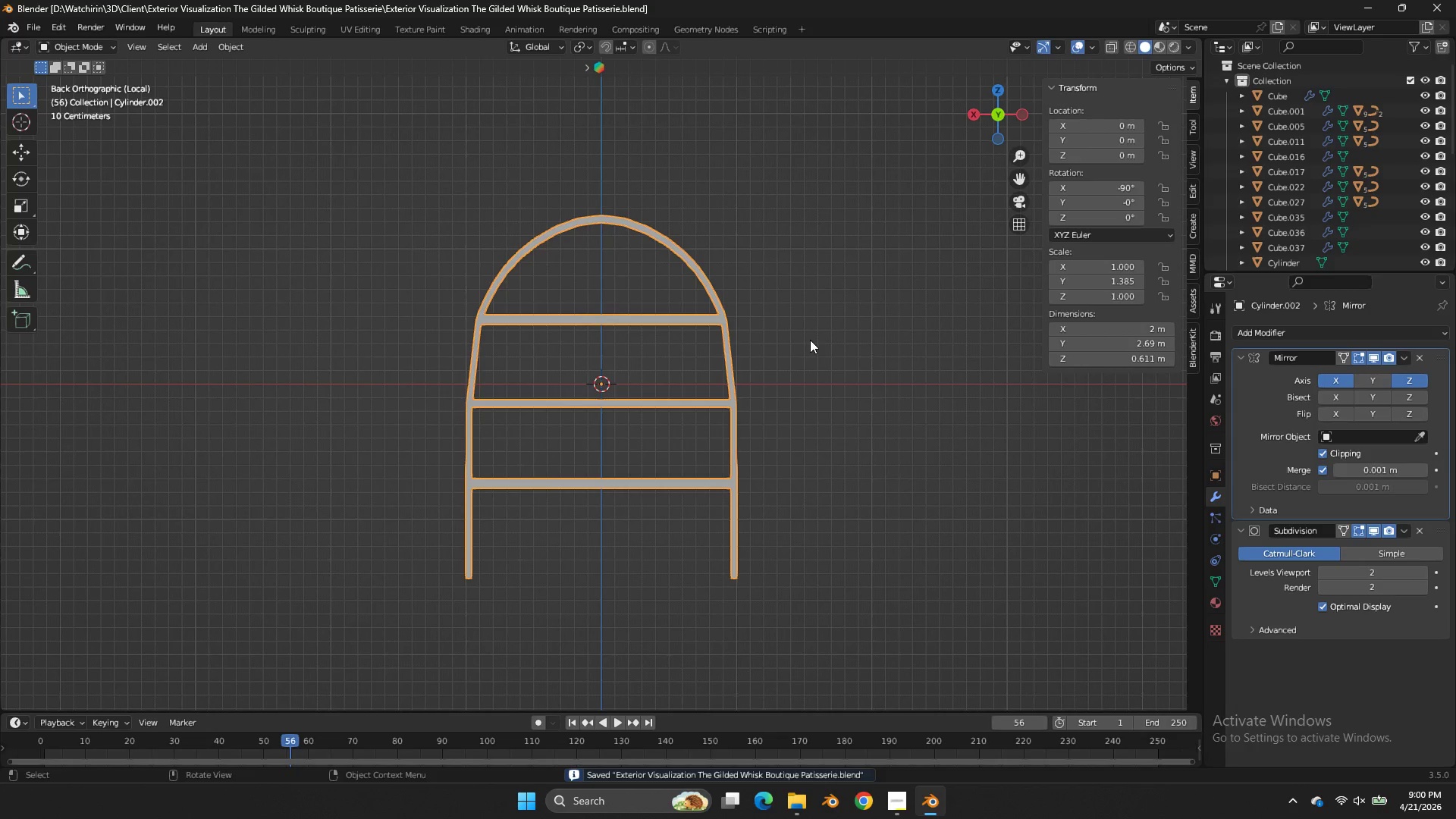 
wait(6.19)
 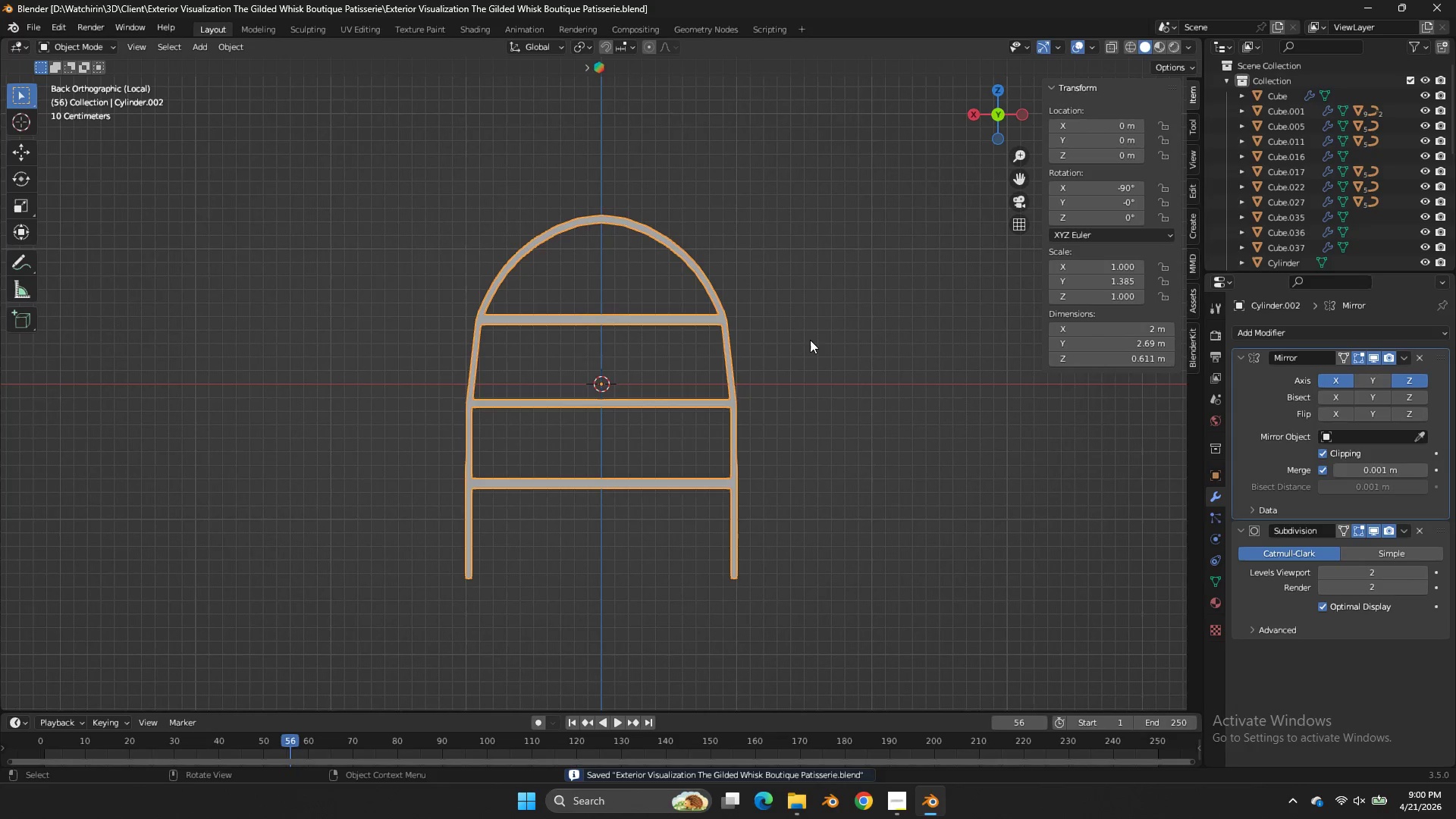 
key(Tab)
 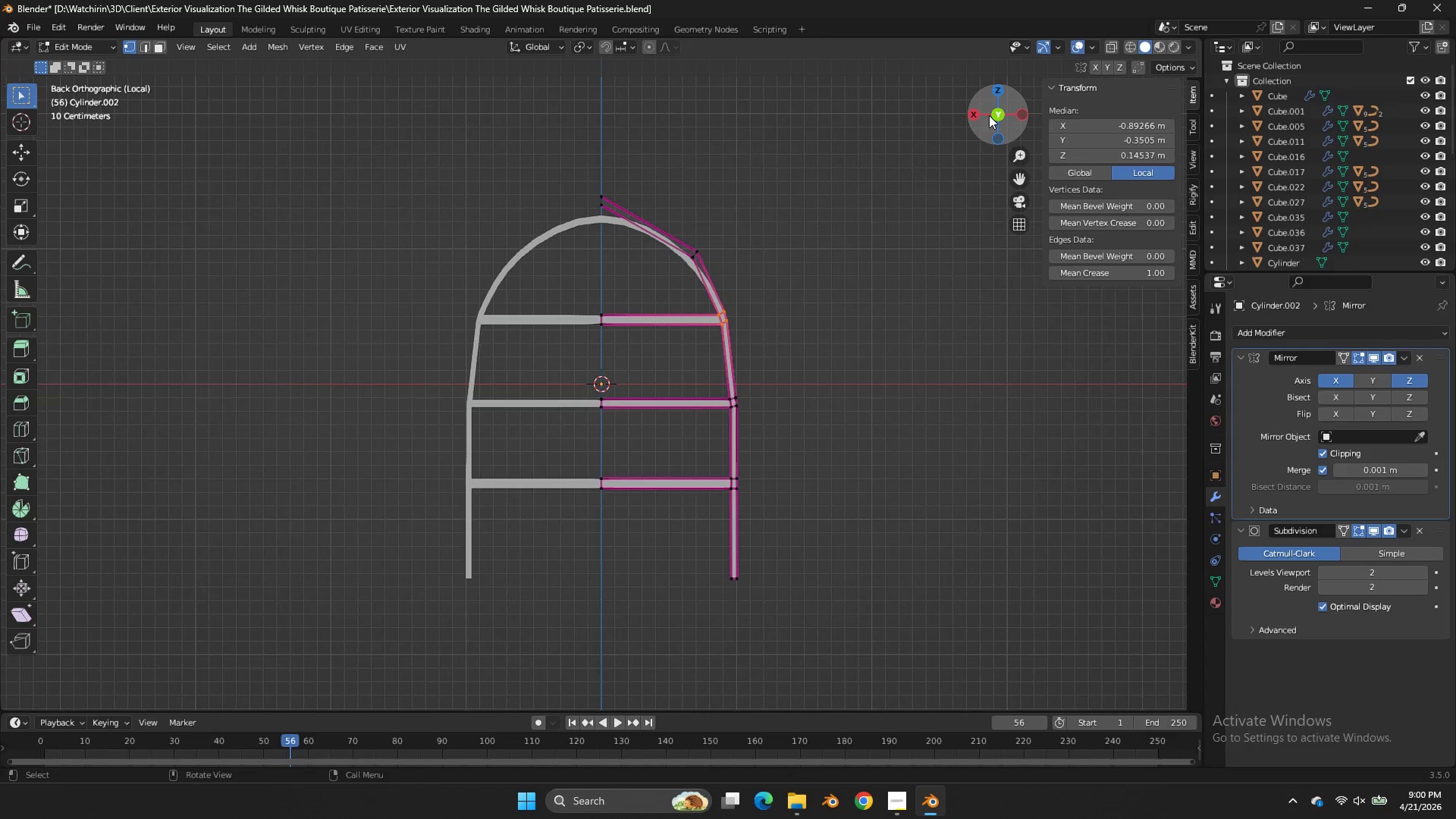 
left_click_drag(start_coordinate=[988, 115], to_coordinate=[819, 149])
 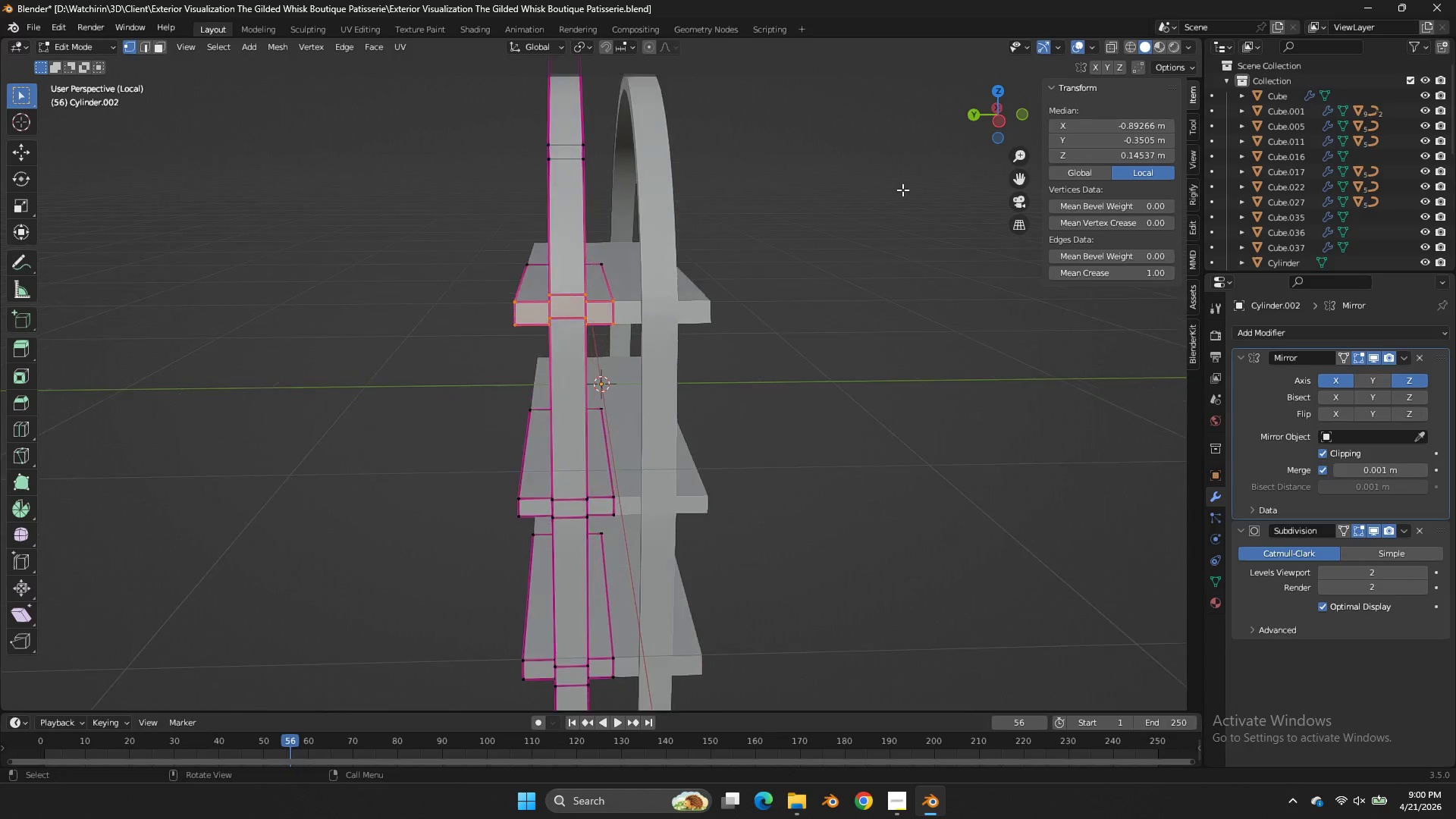 
scroll: coordinate [902, 190], scroll_direction: up, amount: 3.0
 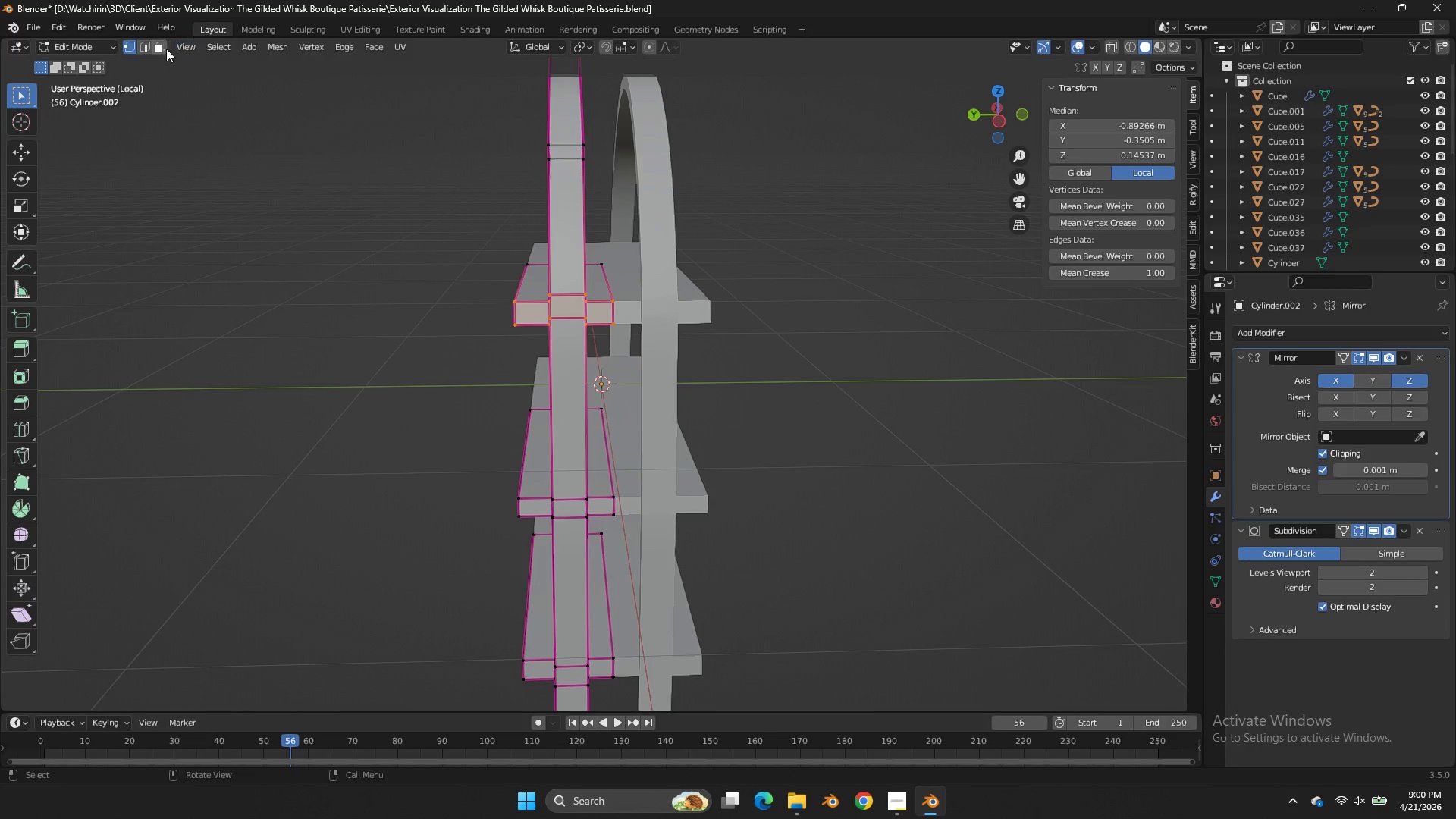 
left_click([160, 46])
 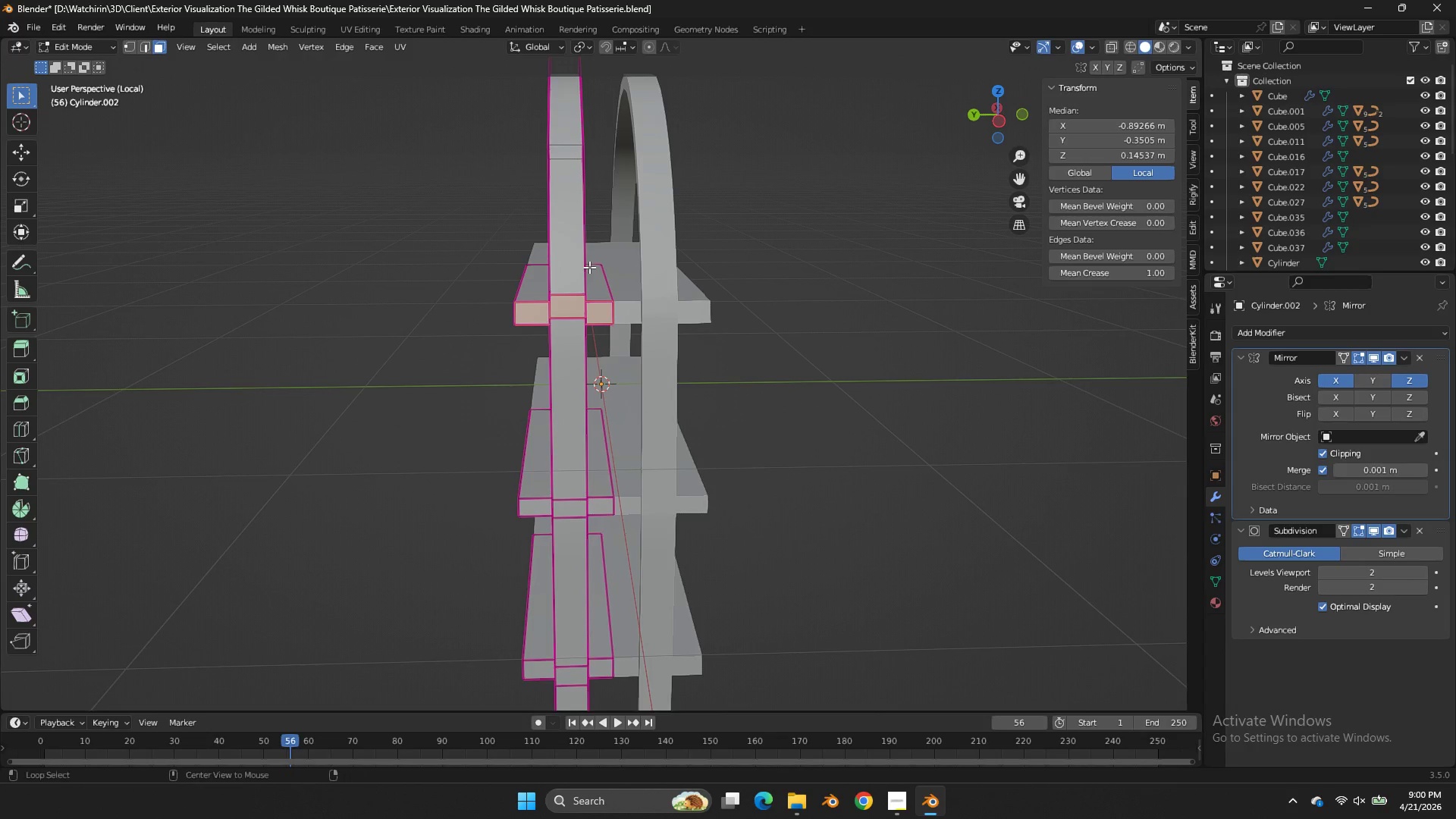 
hold_key(key=AltLeft, duration=0.62)
 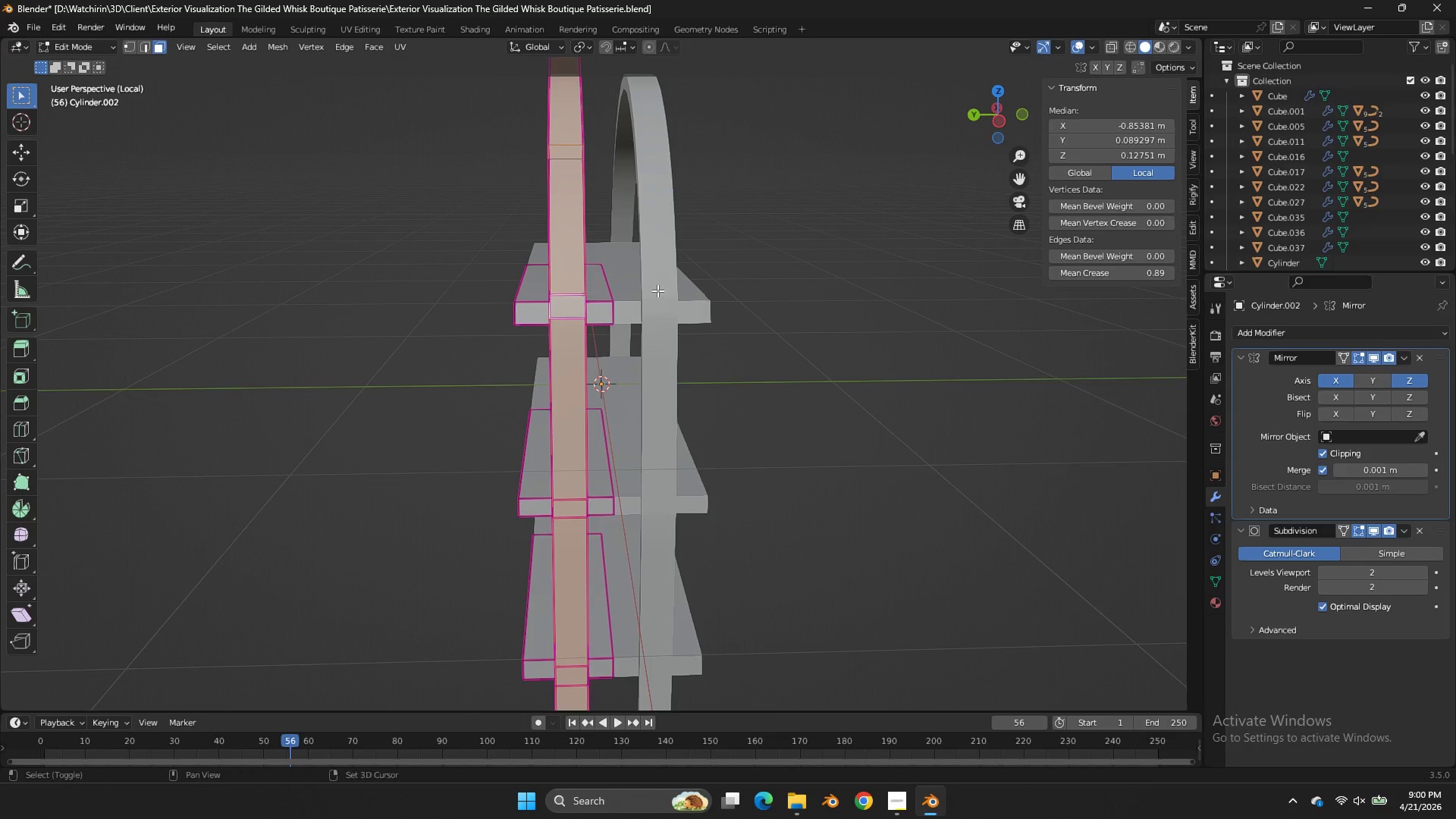 
key(Shift+E)
 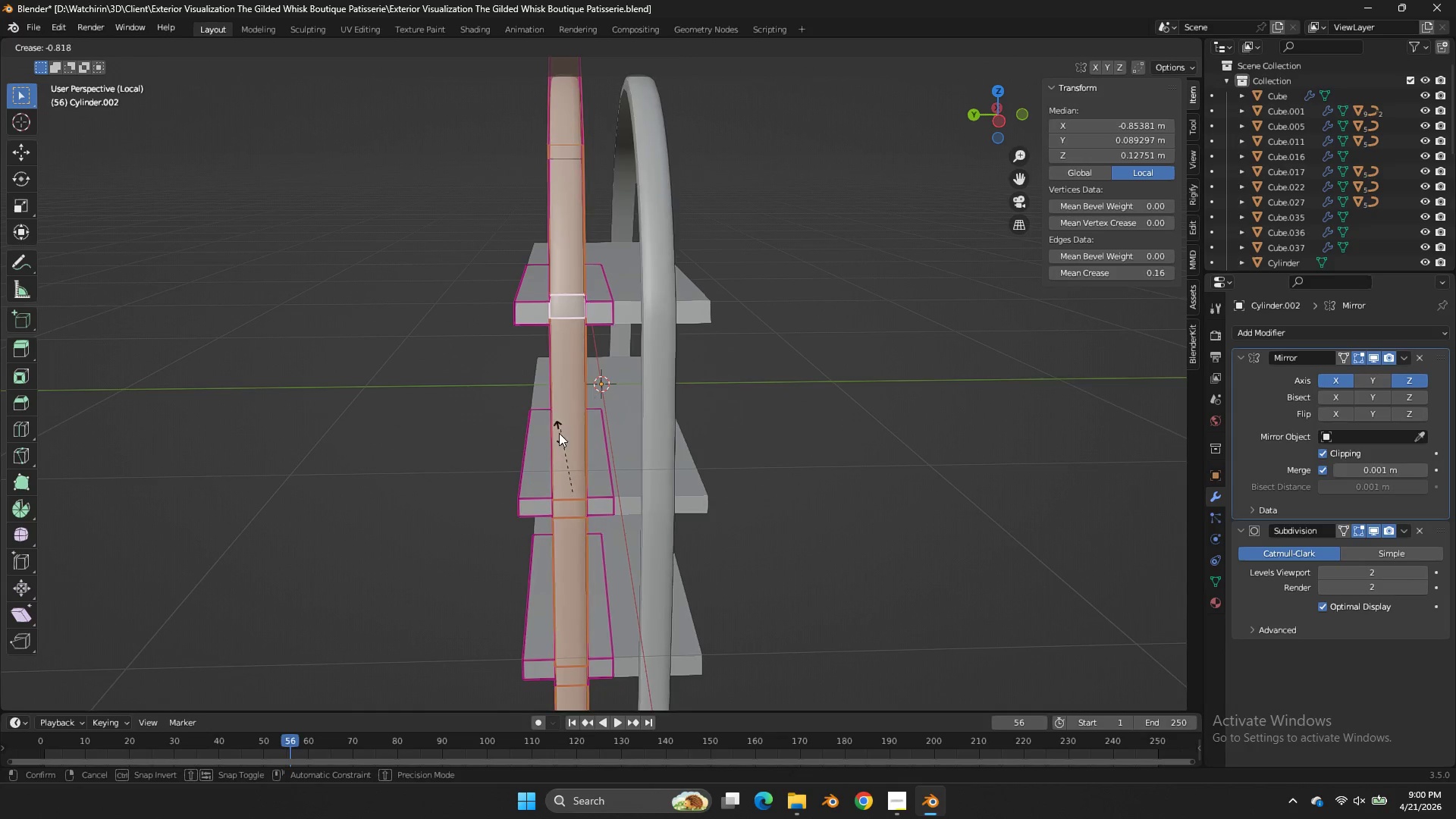 
left_click([559, 435])
 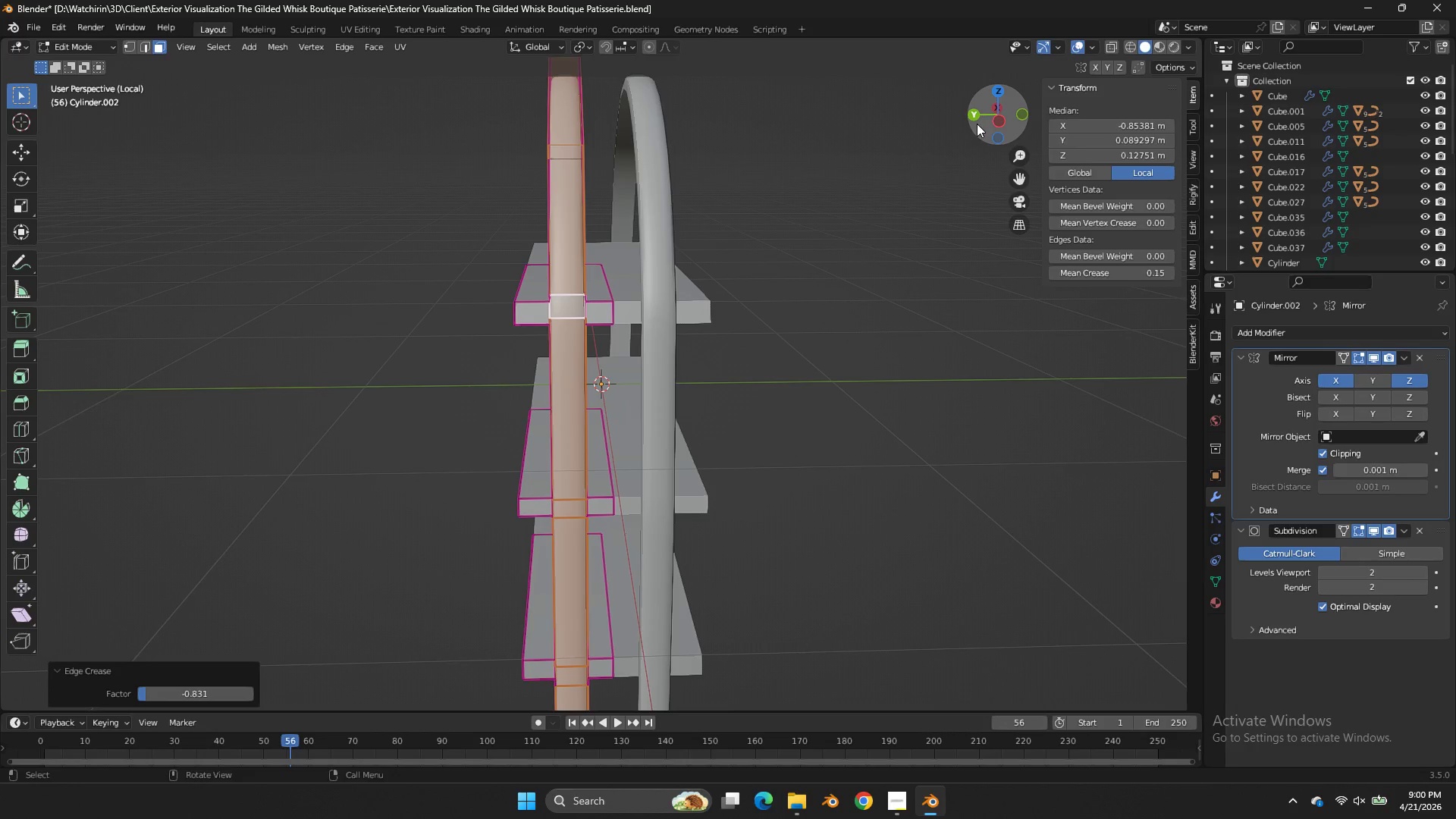 
left_click_drag(start_coordinate=[977, 124], to_coordinate=[1077, 127])
 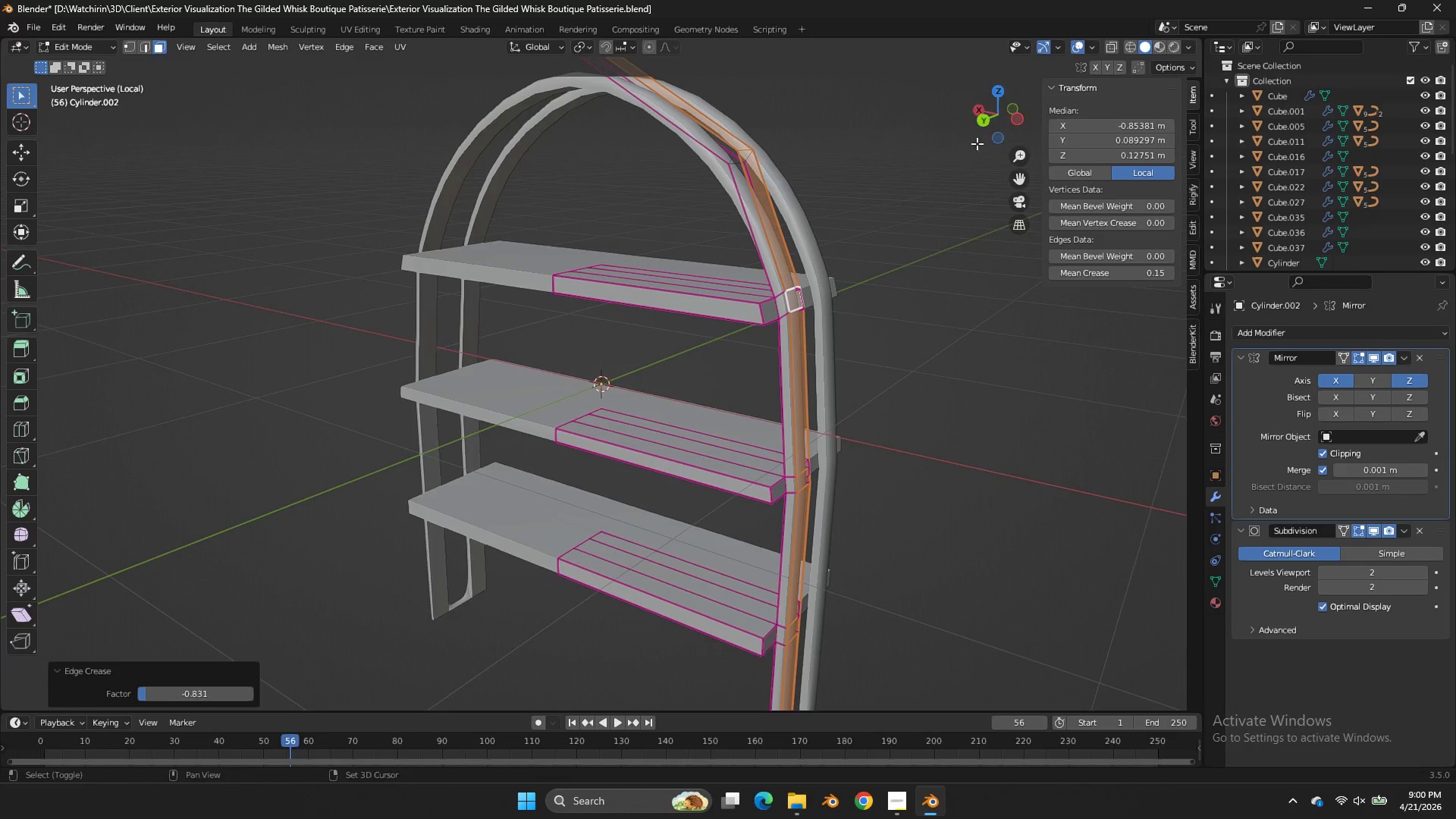 
key(Shift+E)
 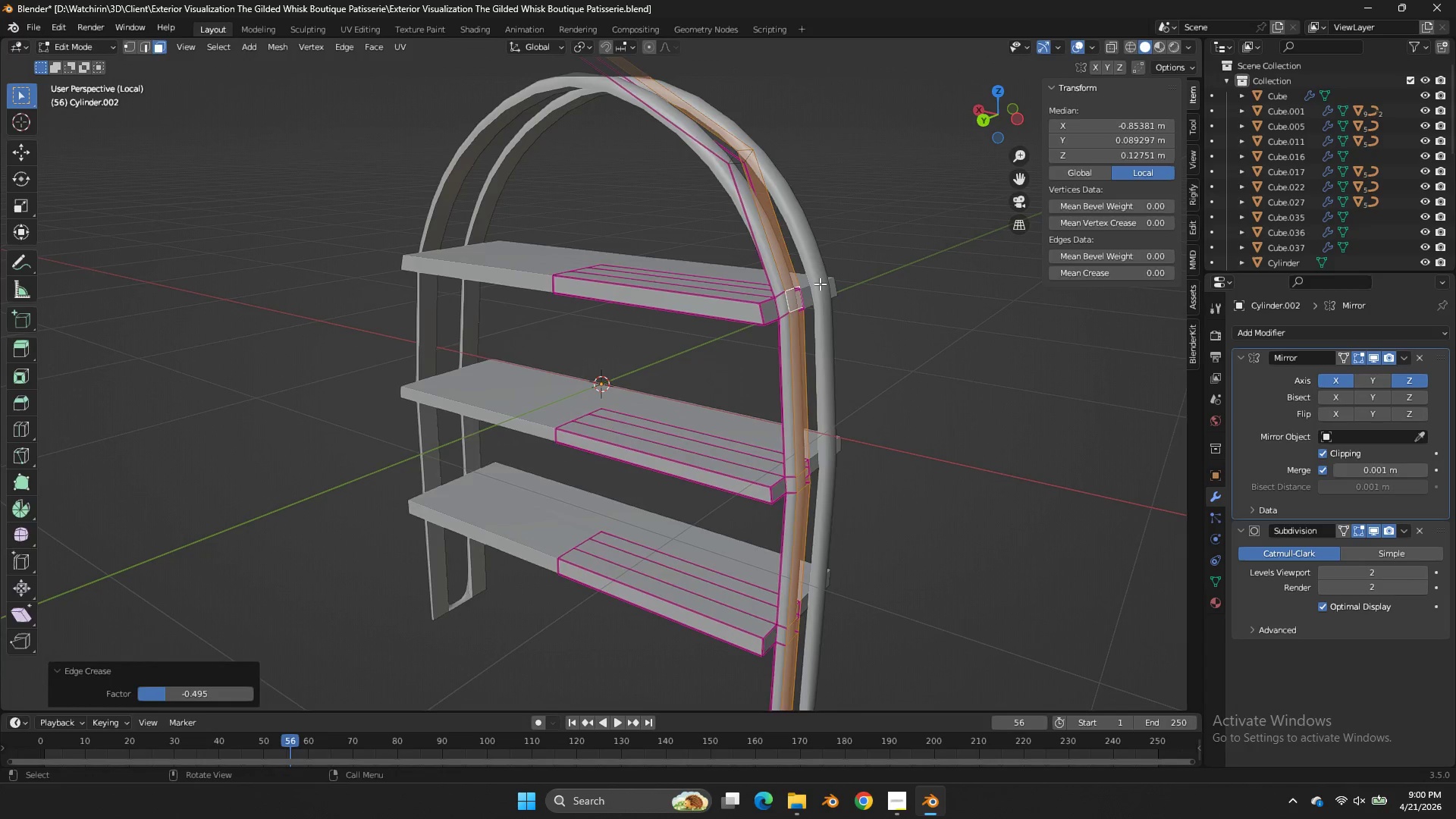 
key(Tab)
 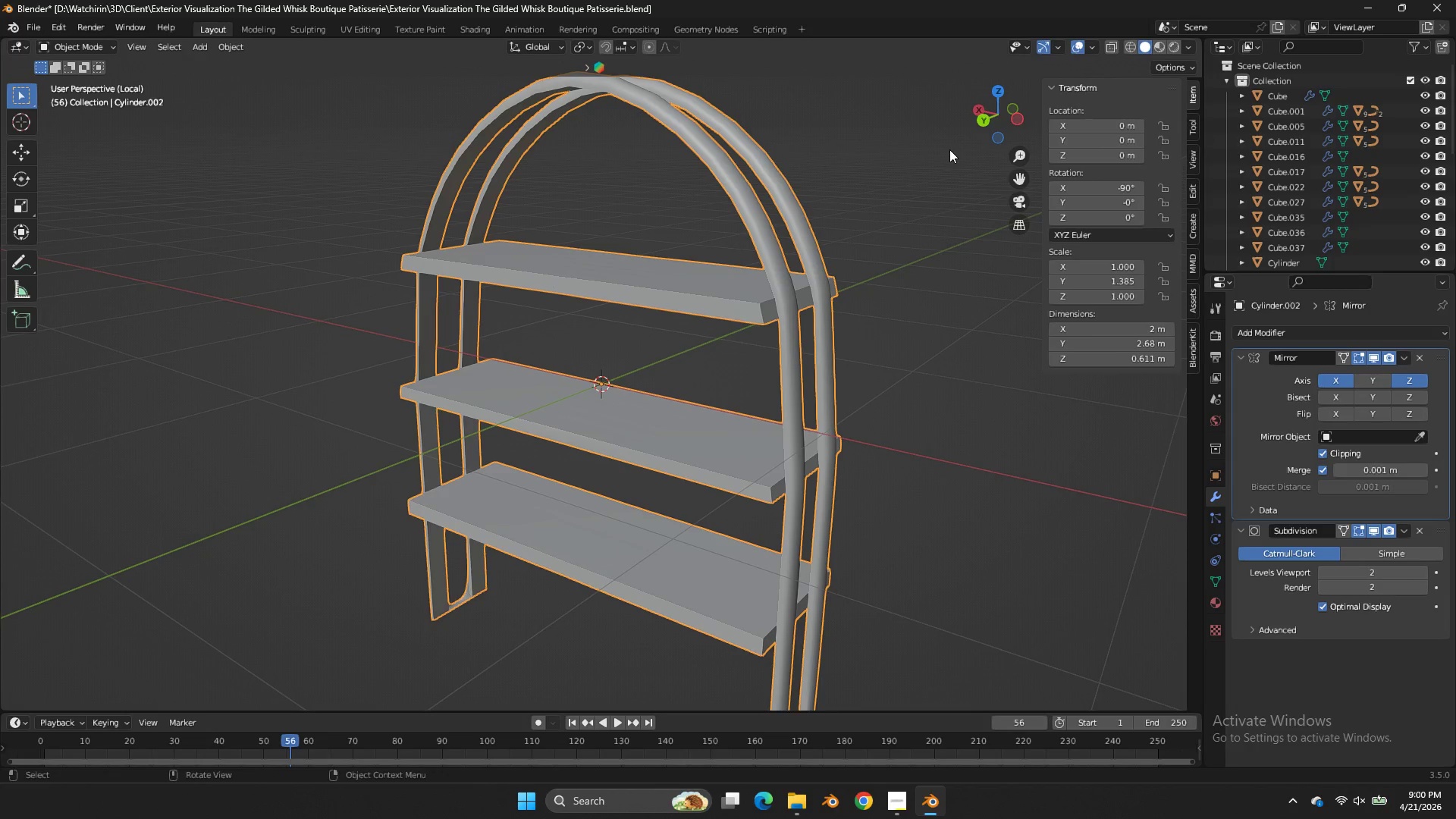 
key(Control+S)
 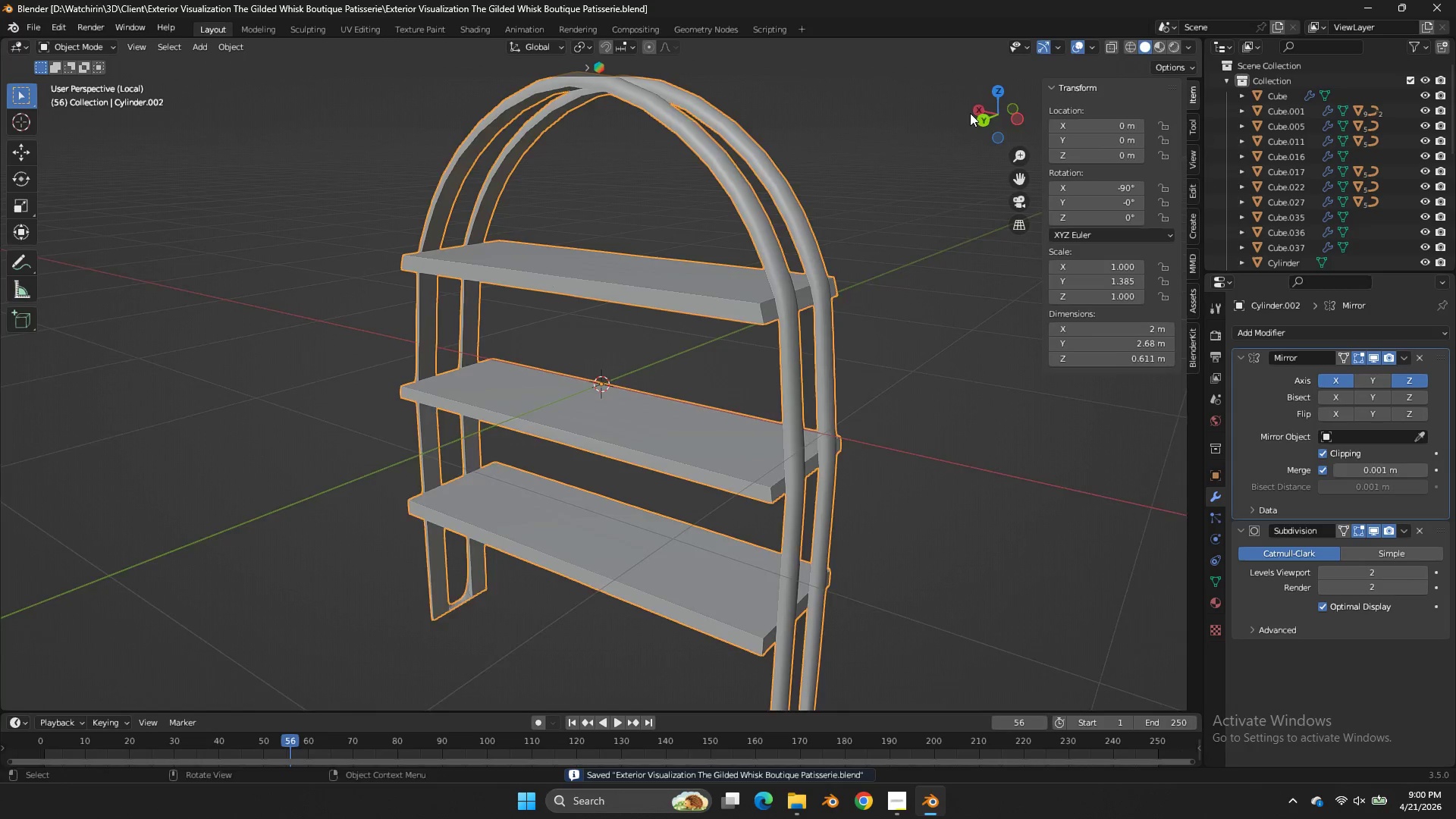 
left_click_drag(start_coordinate=[970, 113], to_coordinate=[1124, 111])
 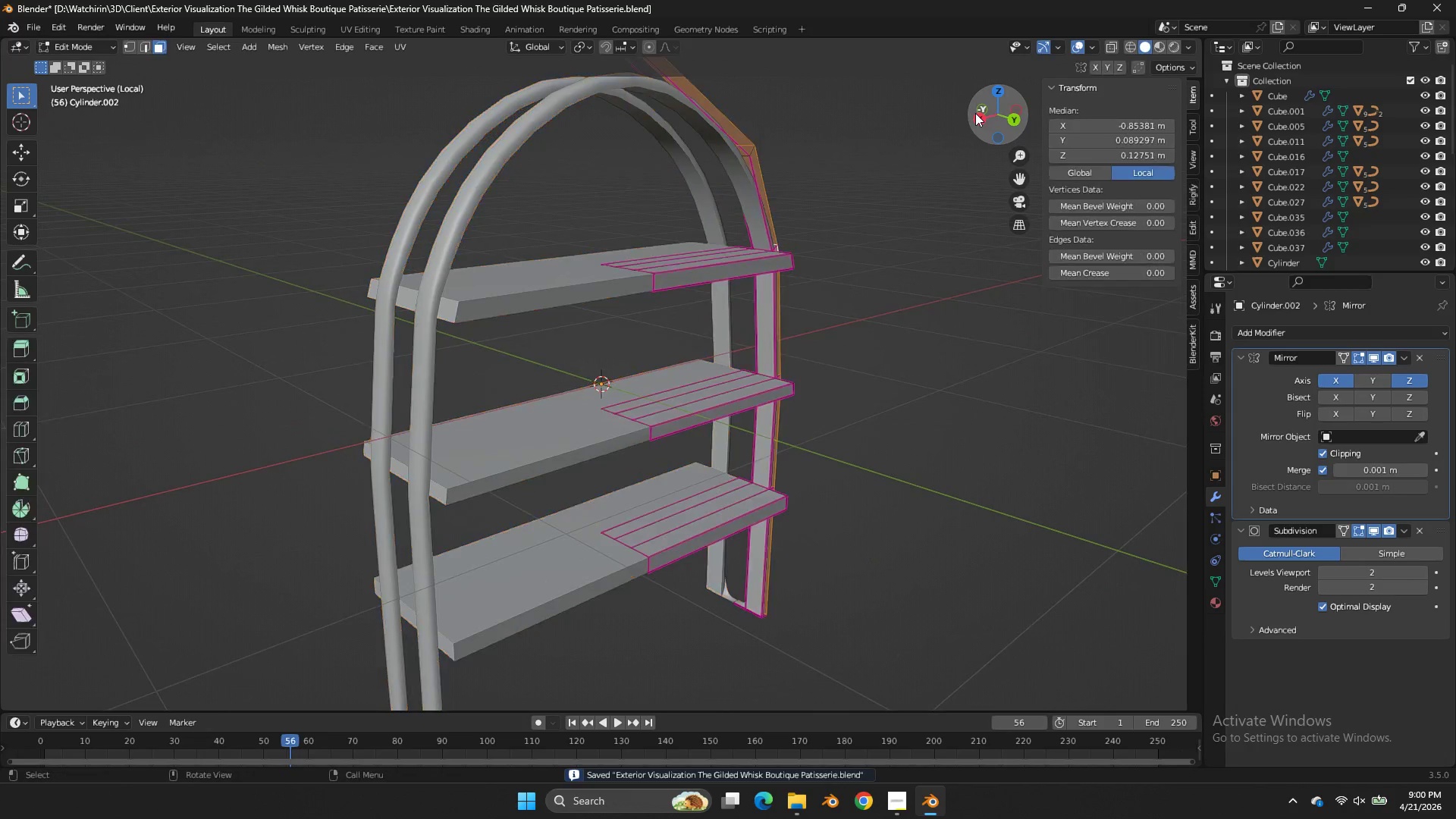 
key(Tab)
 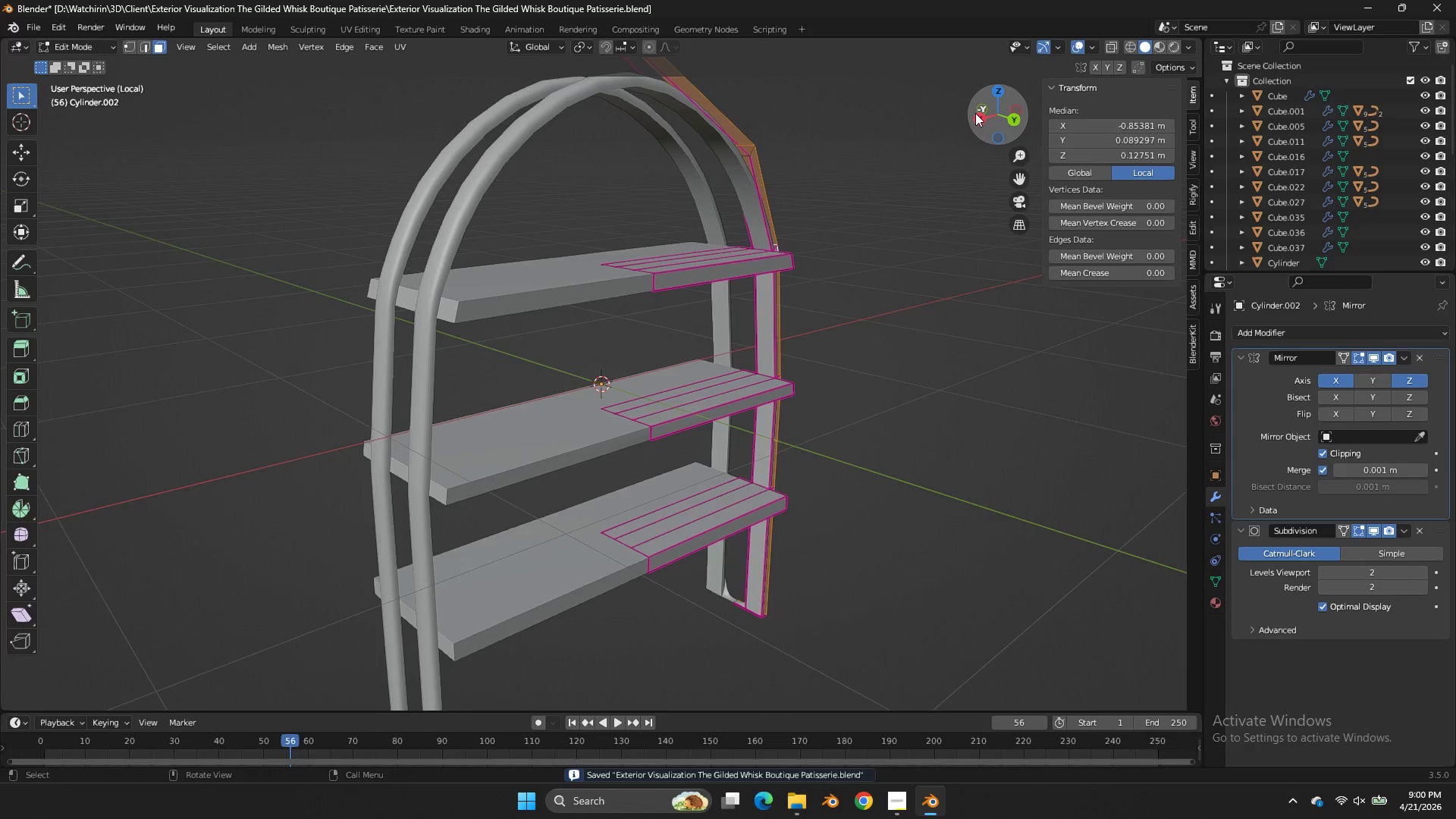 
left_click_drag(start_coordinate=[975, 113], to_coordinate=[908, 114])
 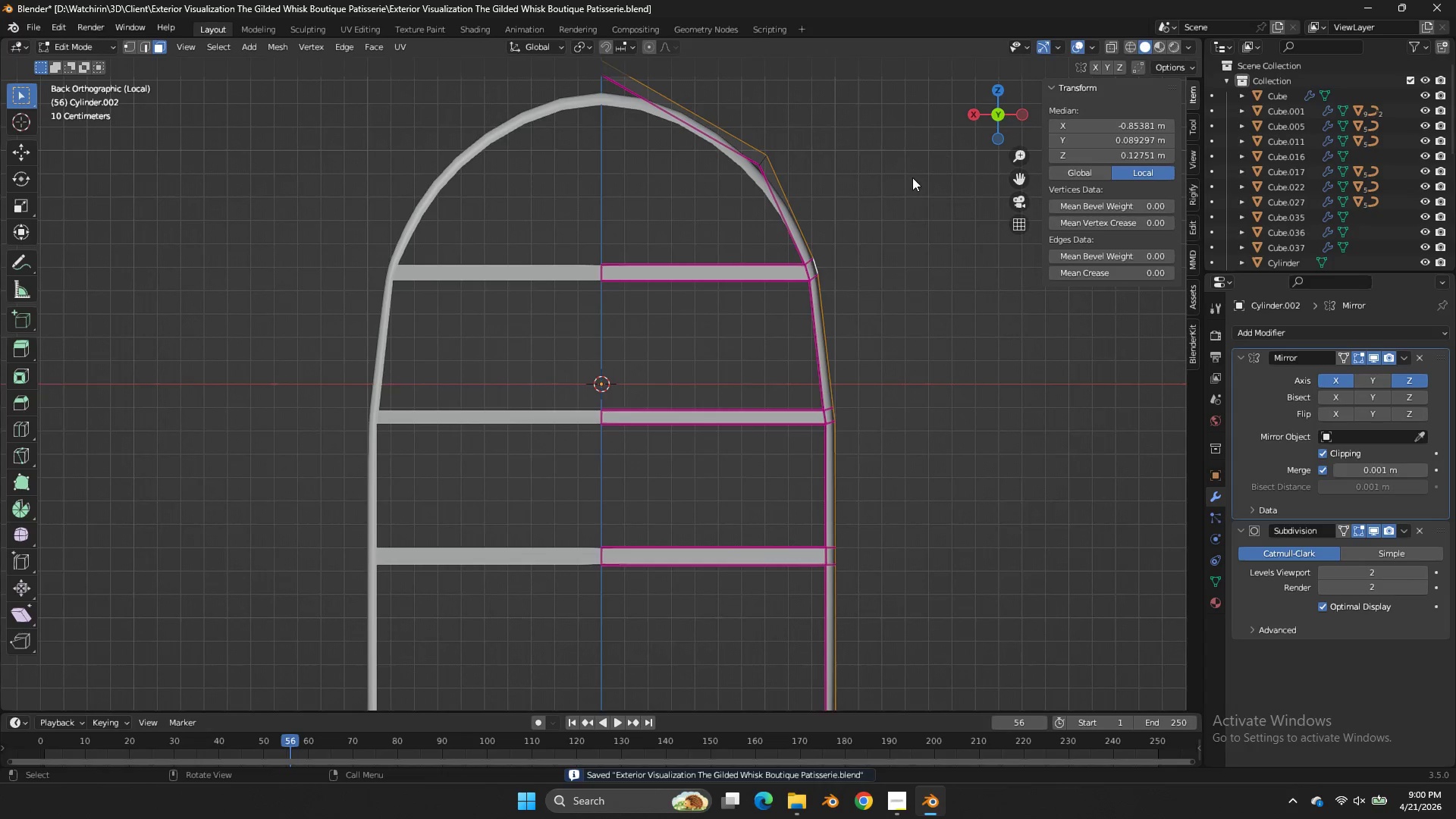 
key(G)
 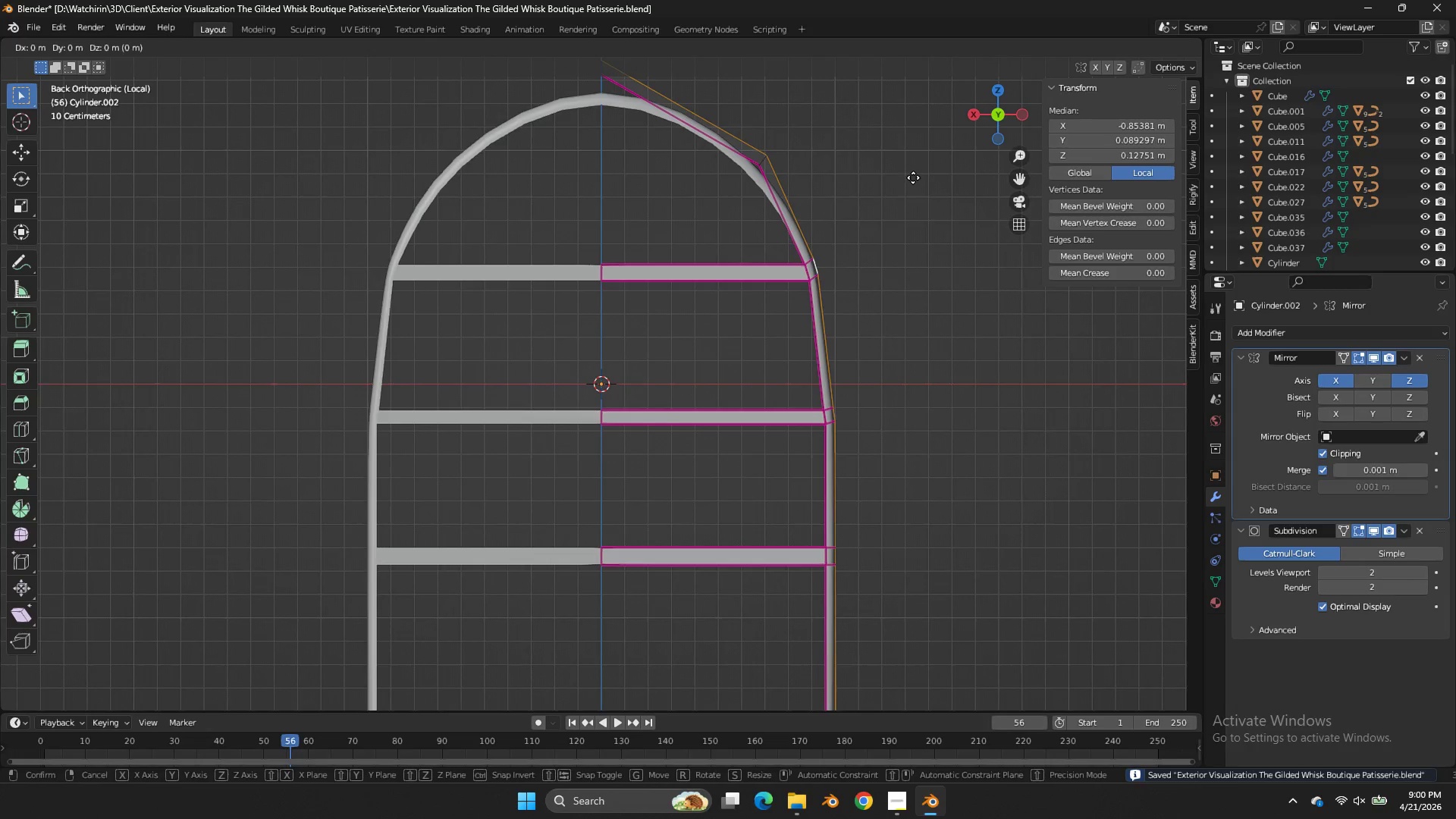 
hold_key(key=ShiftLeft, duration=1.02)
left_click([990, 167])
 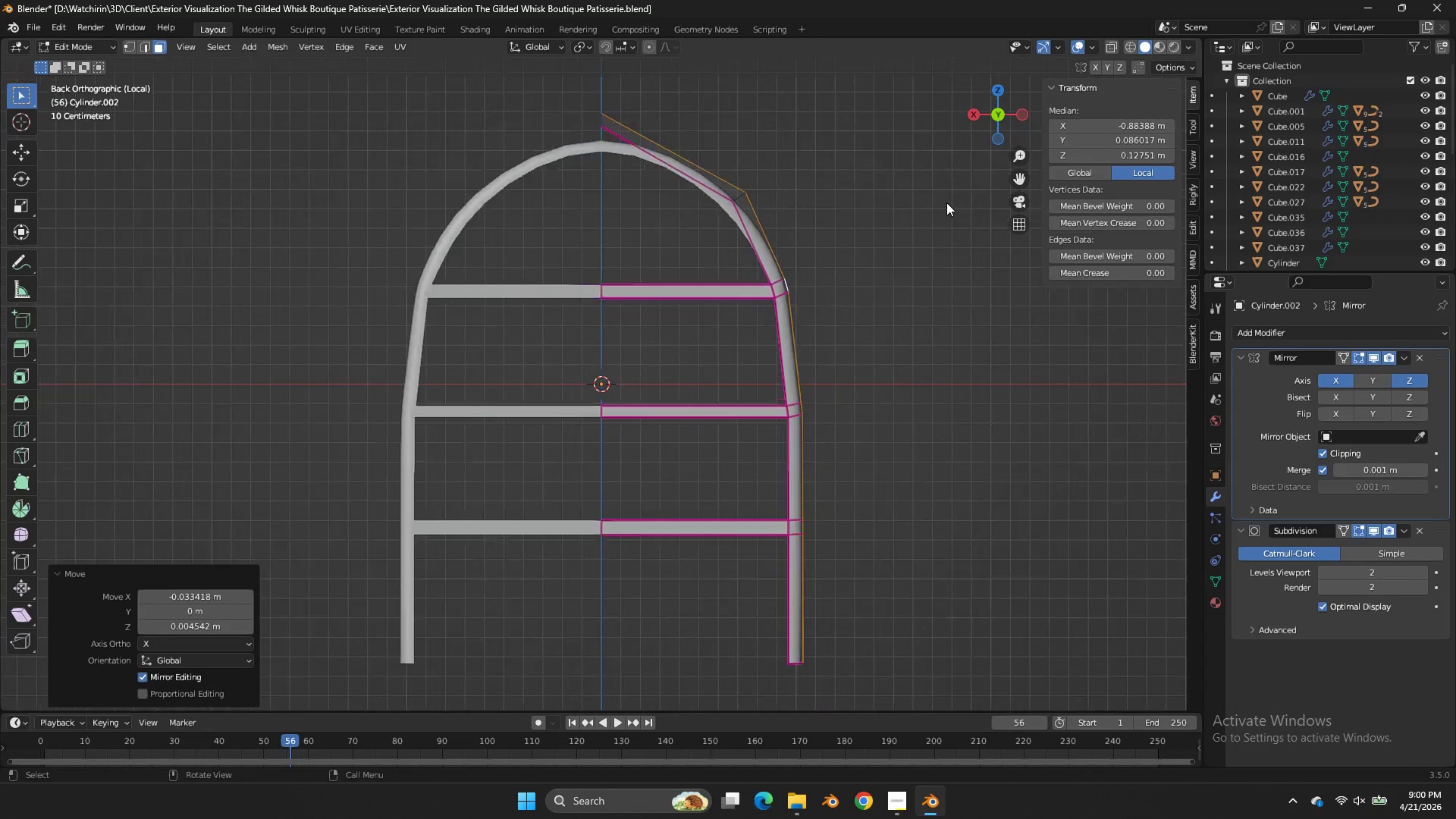 
scroll: coordinate [946, 203], scroll_direction: down, amount: 3.0
 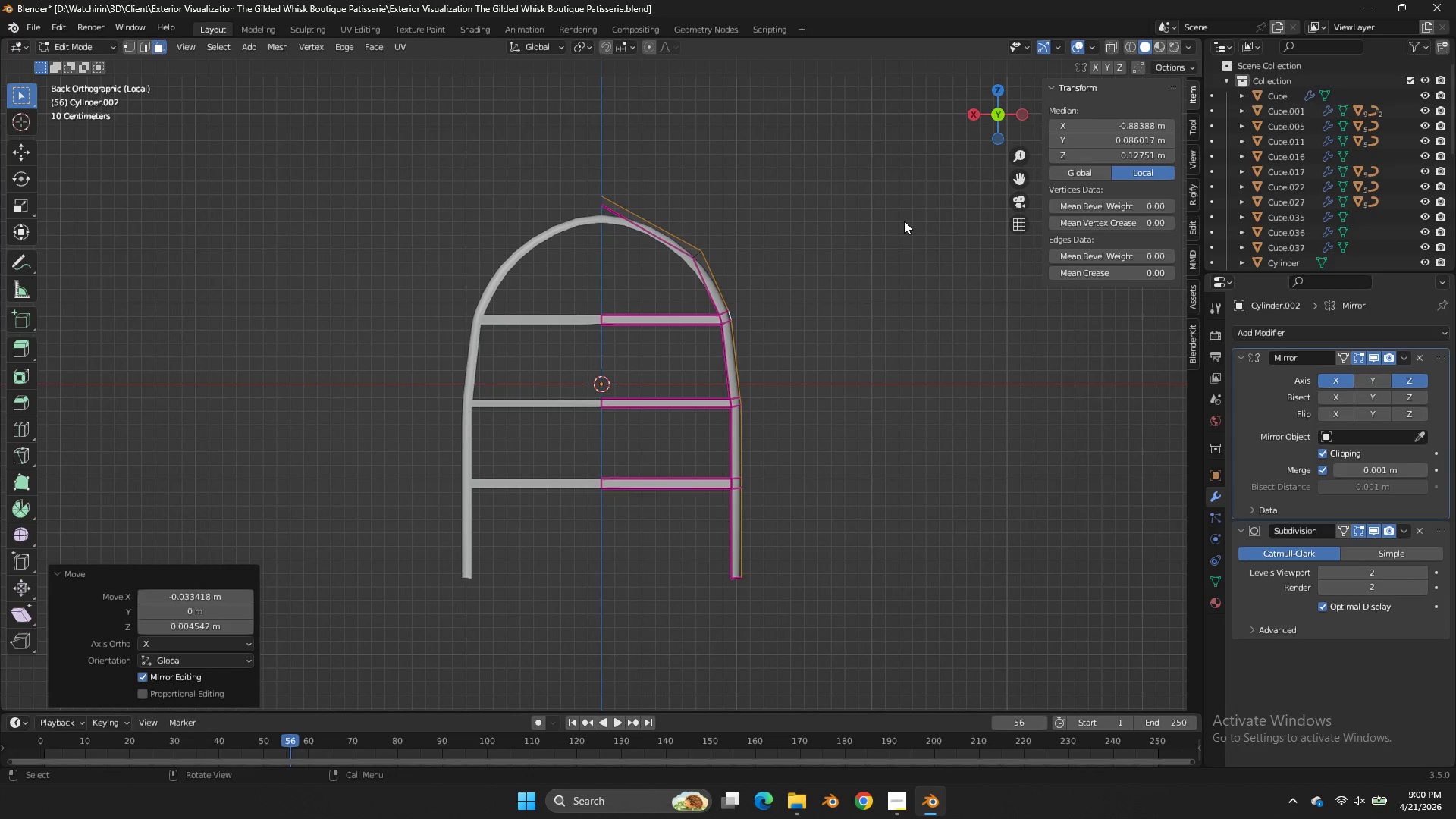 
key(Tab)
 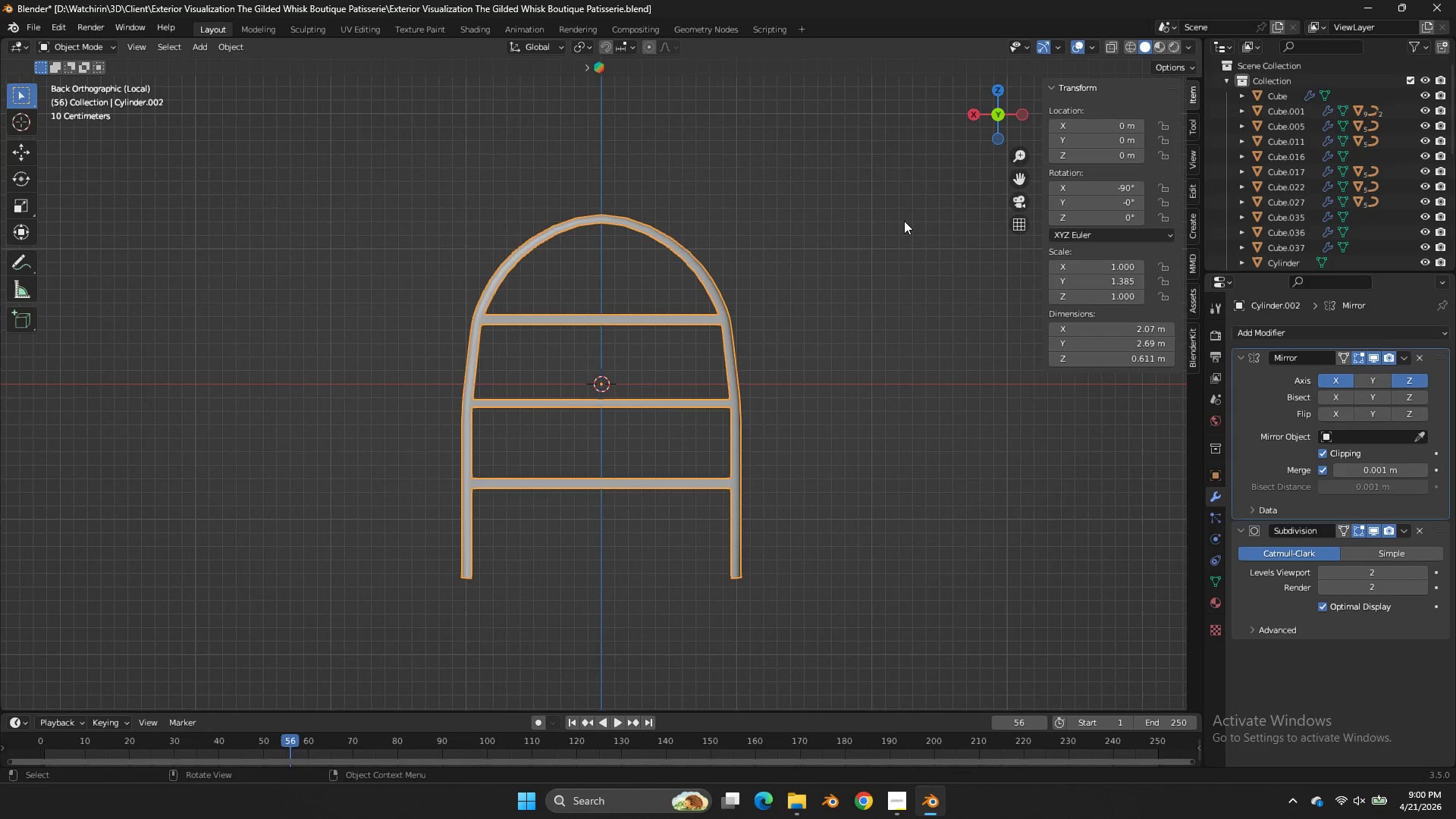 
key(Control+ControlLeft)
 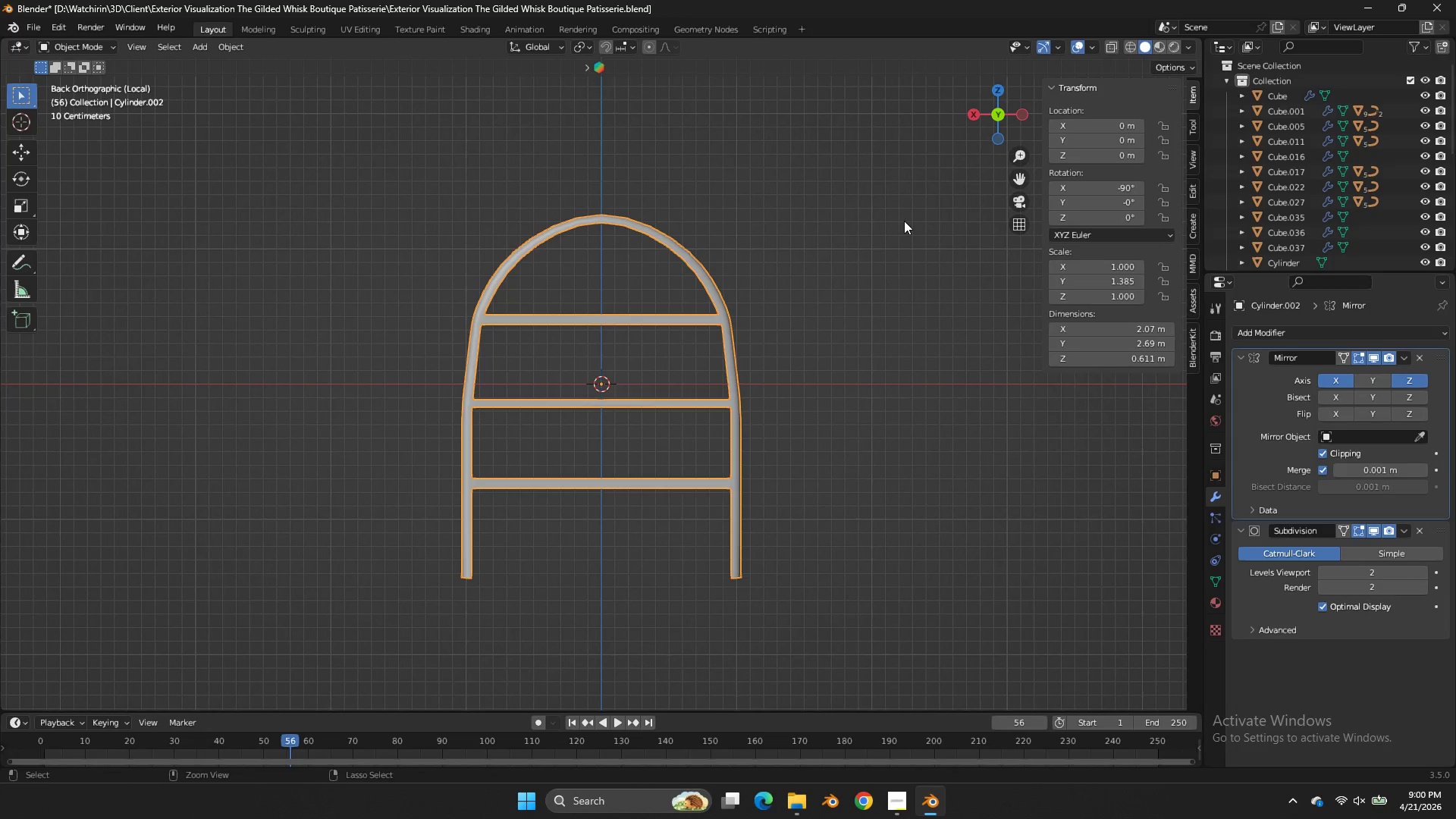 
key(Control+S)
 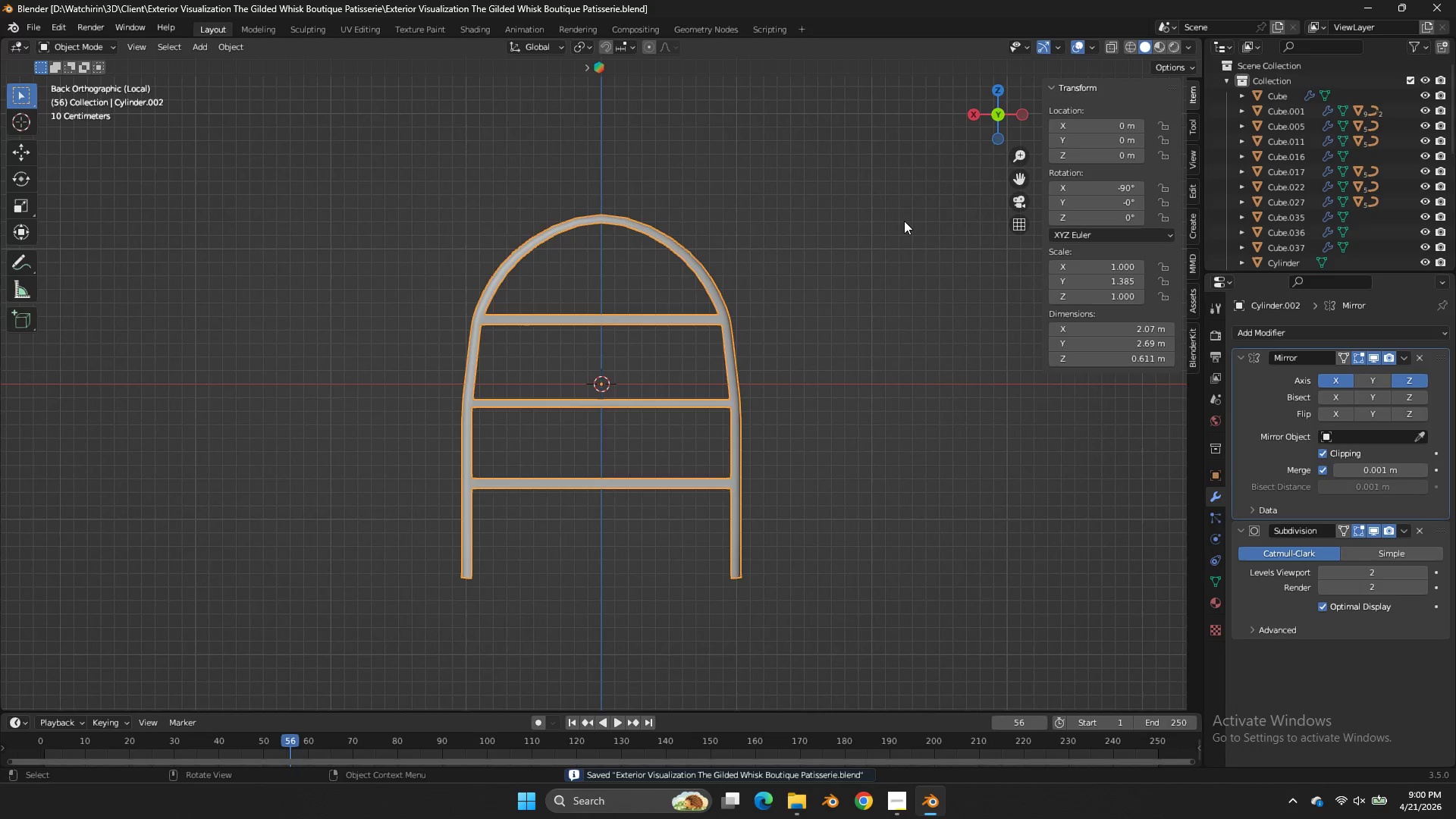 
key(NumpadDivide)
 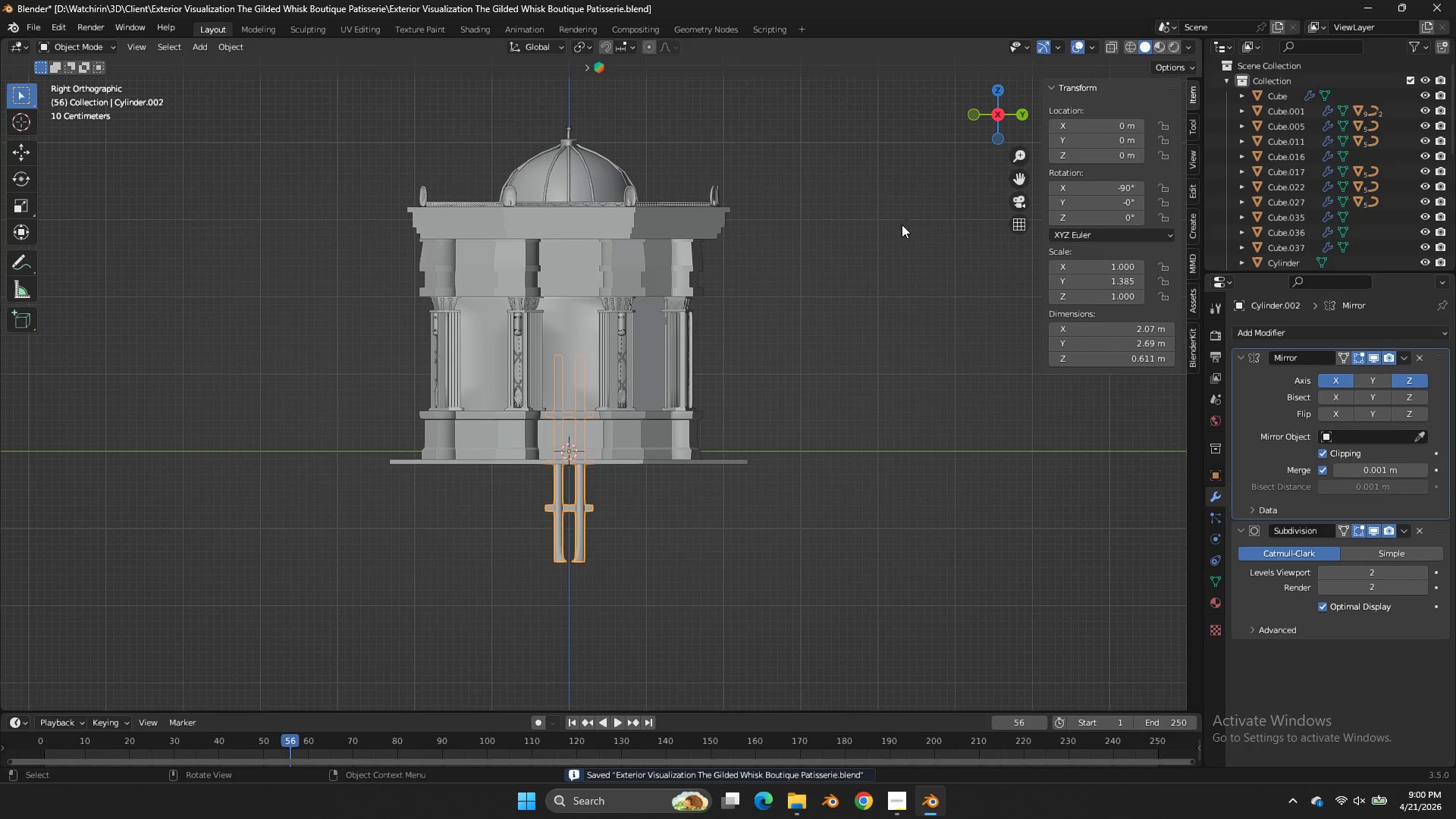 
left_click_drag(start_coordinate=[983, 128], to_coordinate=[308, 151])
 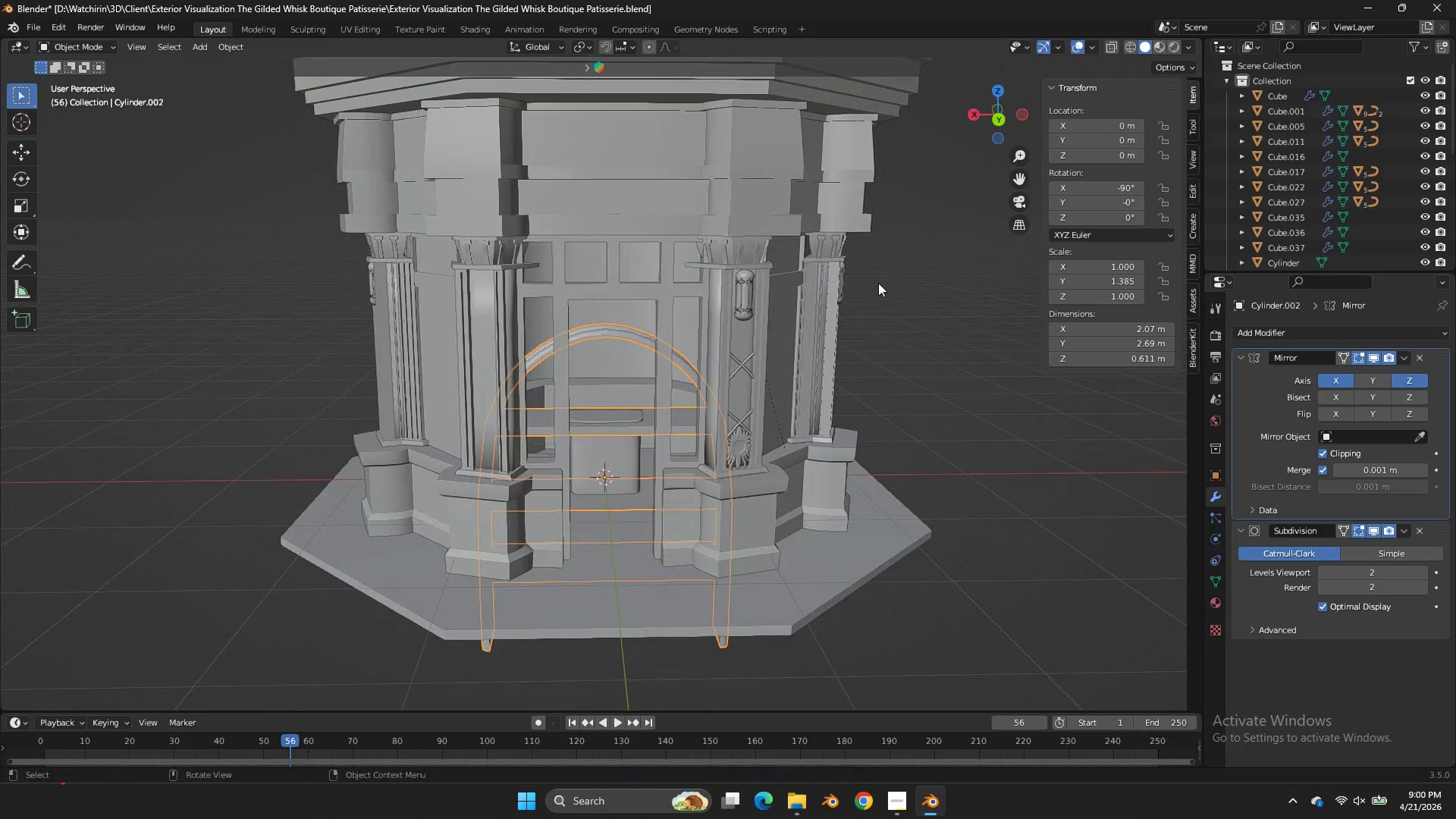 
scroll: coordinate [880, 281], scroll_direction: up, amount: 3.0
 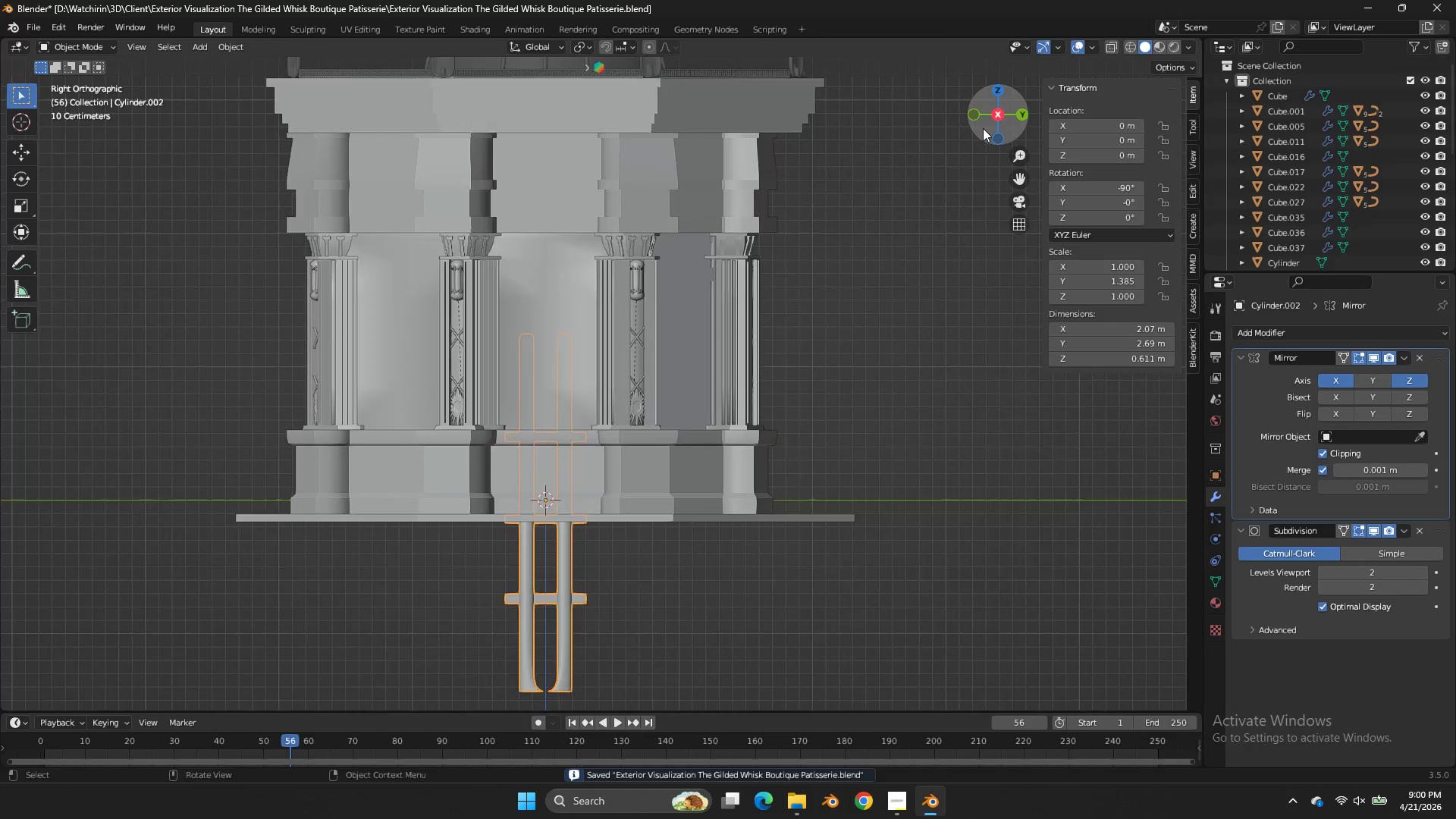 
key(S)
 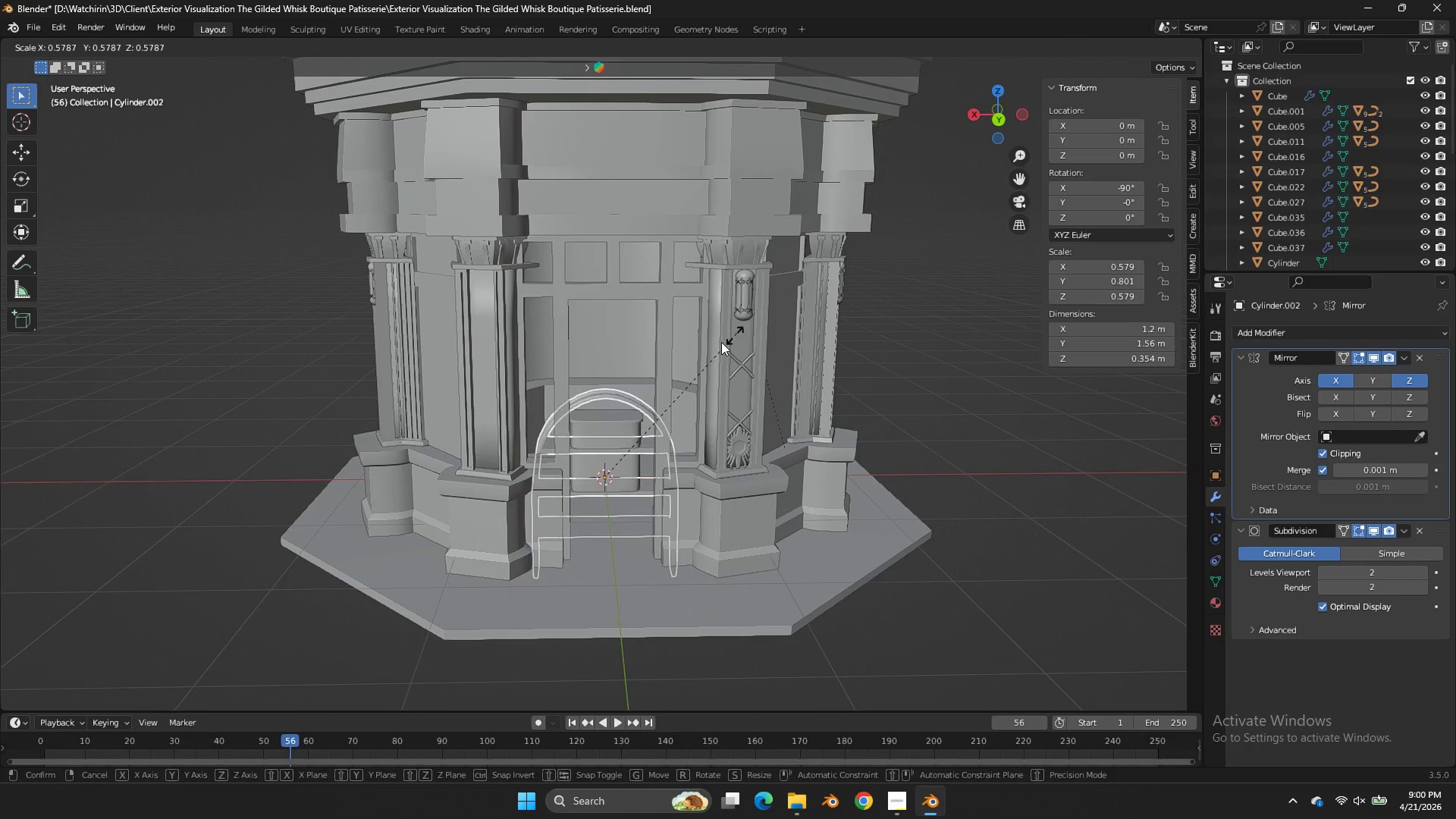 
left_click([716, 347])
 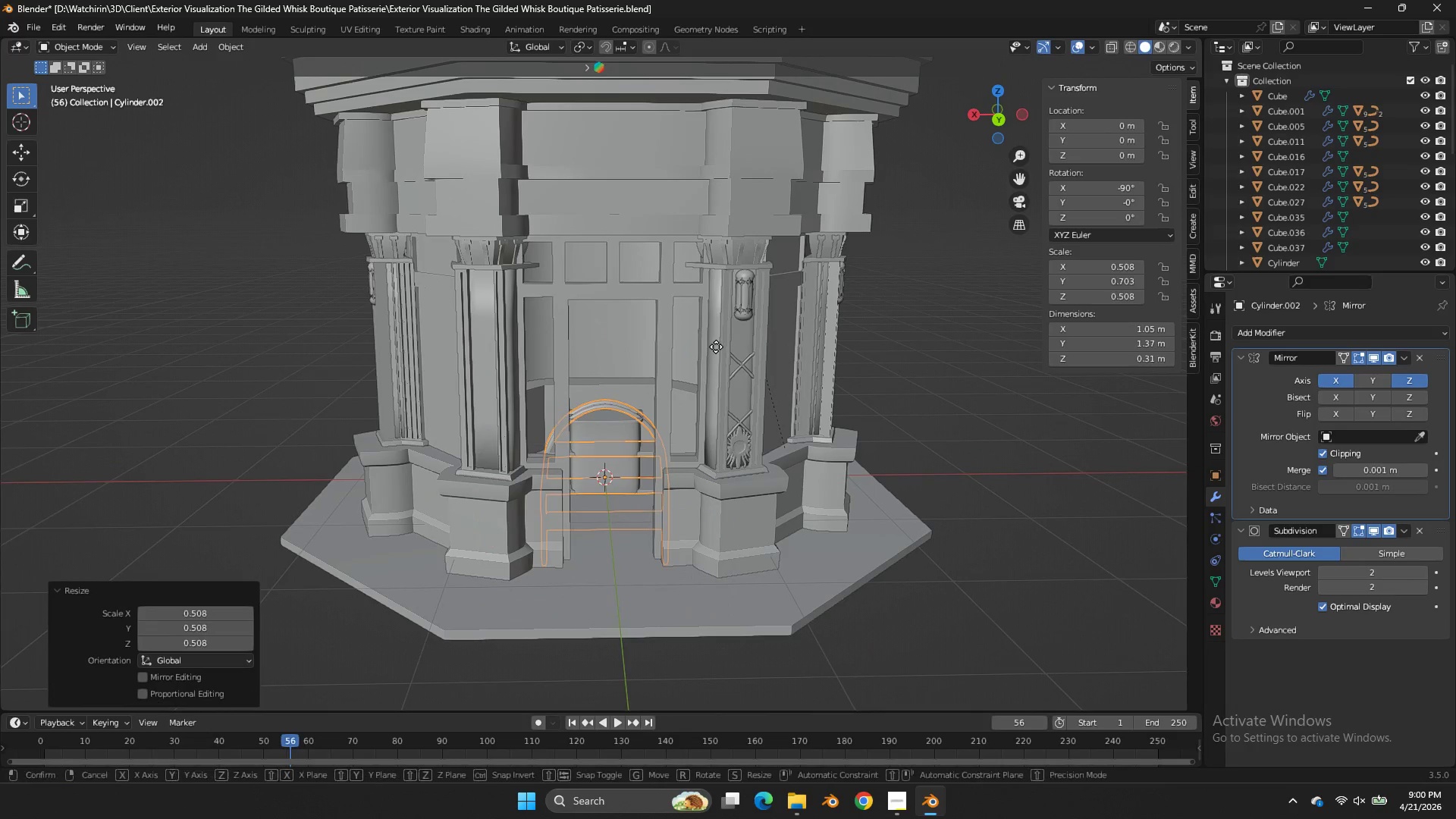 
type(gz)
 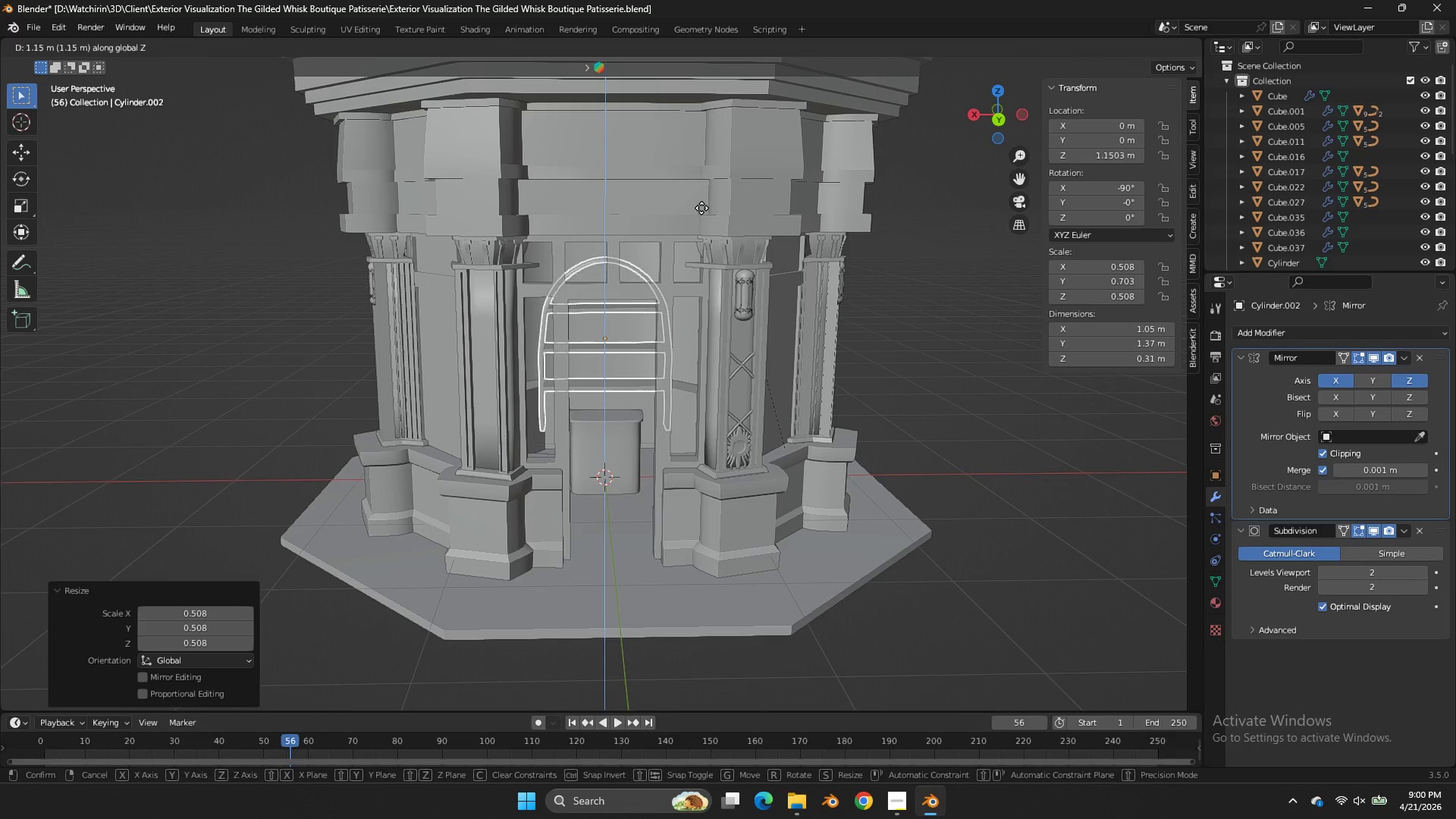 
left_click([701, 208])
 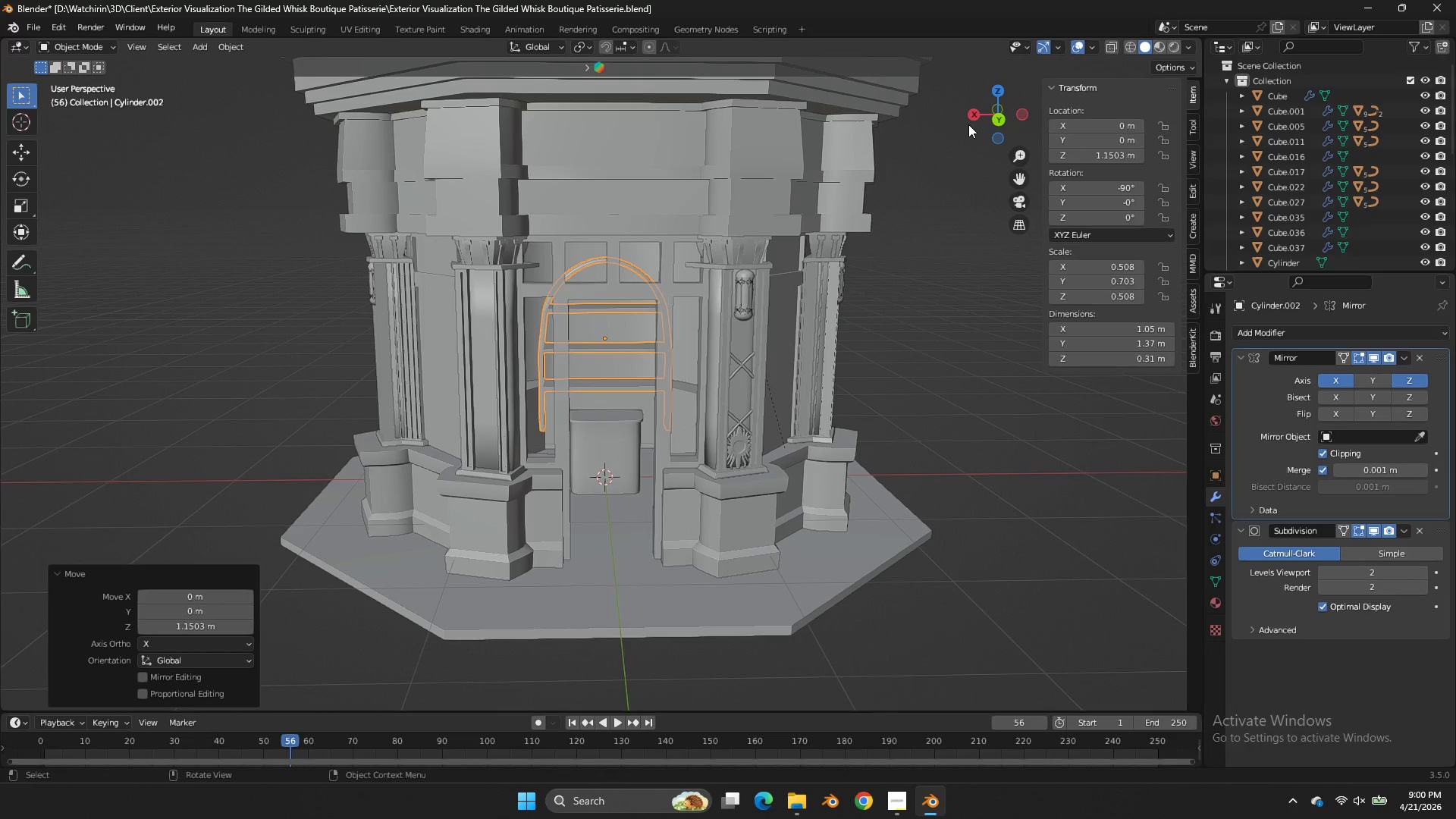 
left_click_drag(start_coordinate=[974, 124], to_coordinate=[965, 125])
 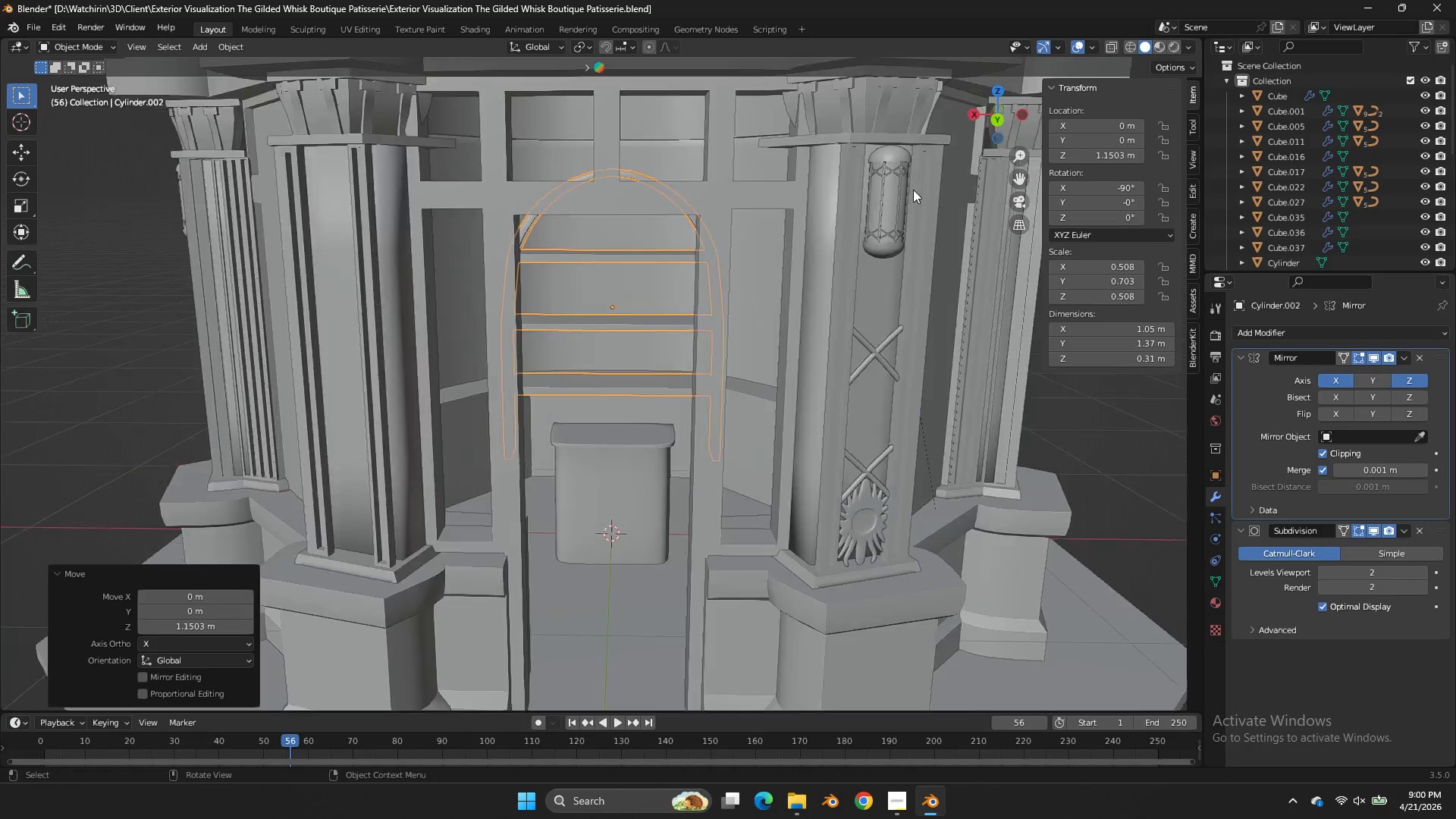 
scroll: coordinate [913, 190], scroll_direction: up, amount: 4.0
 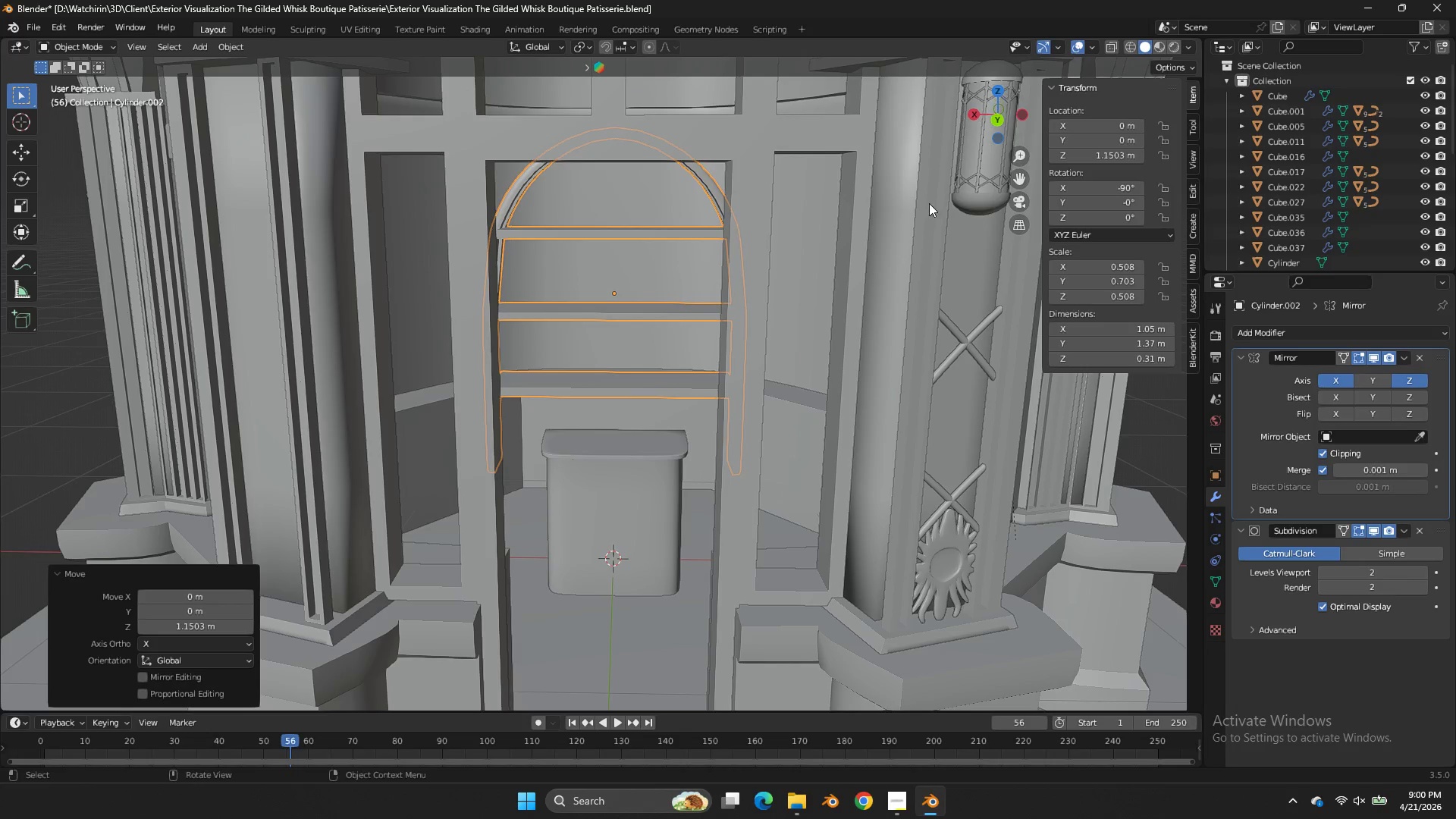 
hold_key(key=ShiftLeft, duration=1.69)
double_click([811, 353])
 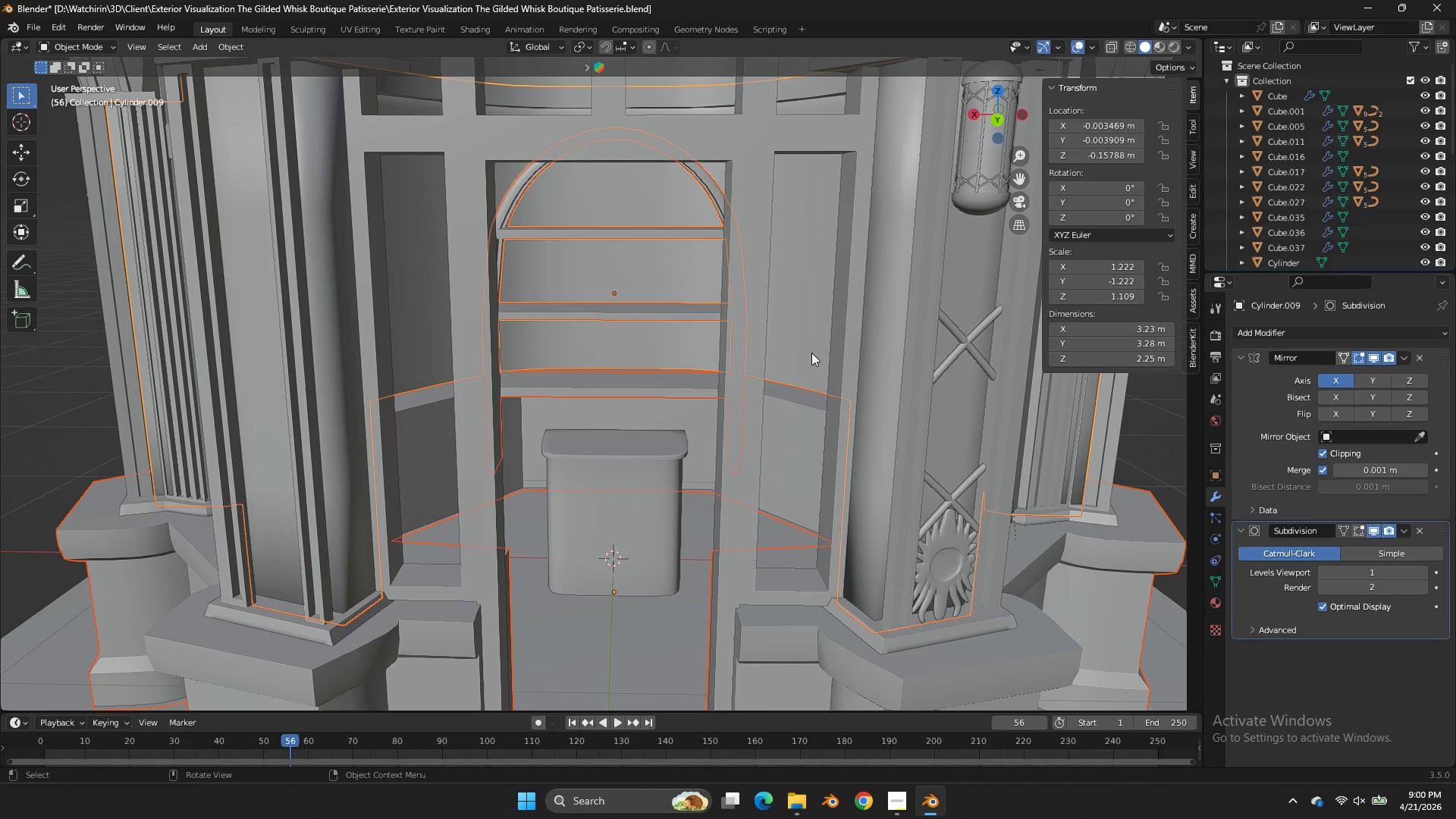 
key(NumpadDivide)
 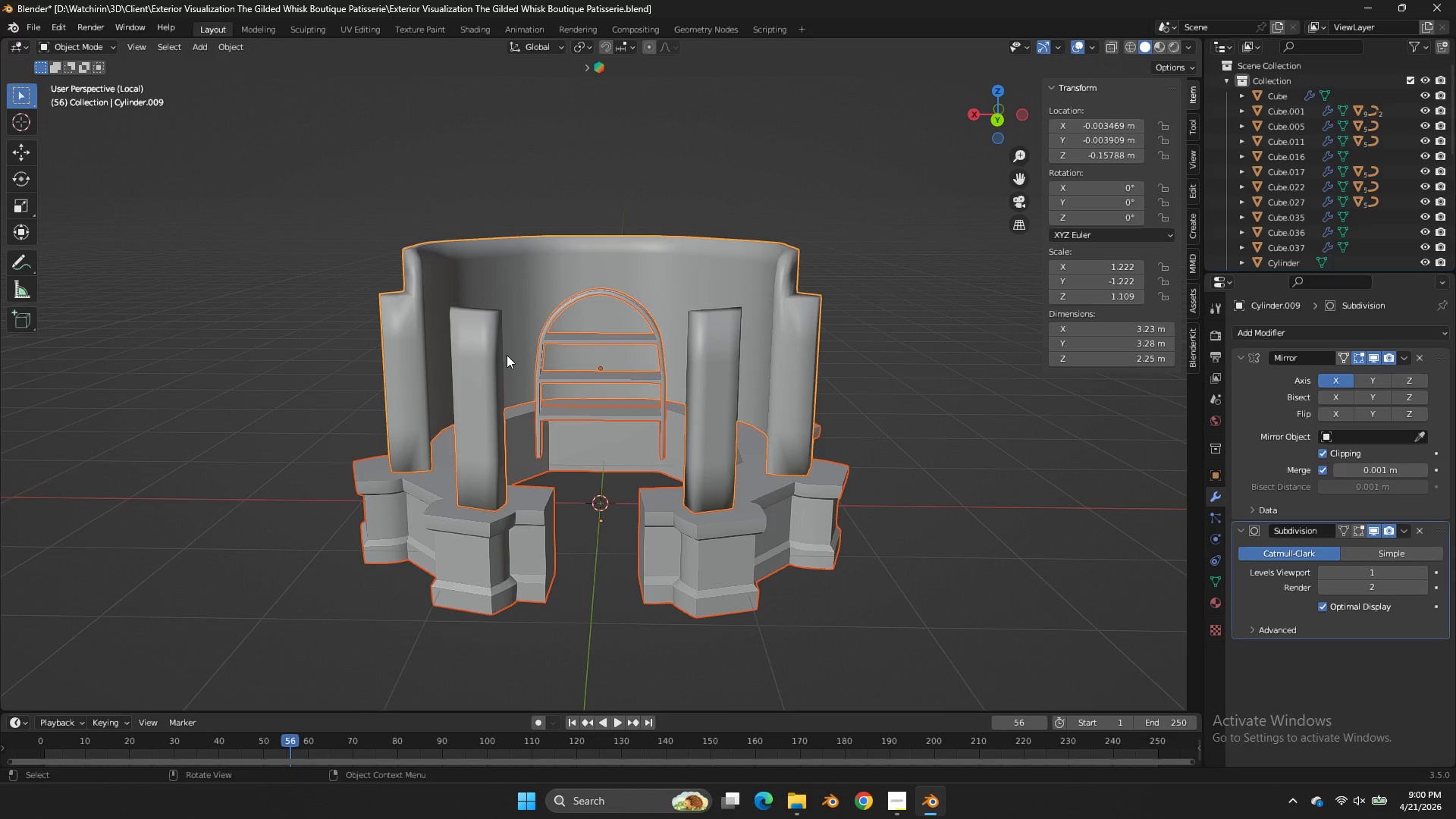 
left_click([613, 290])
 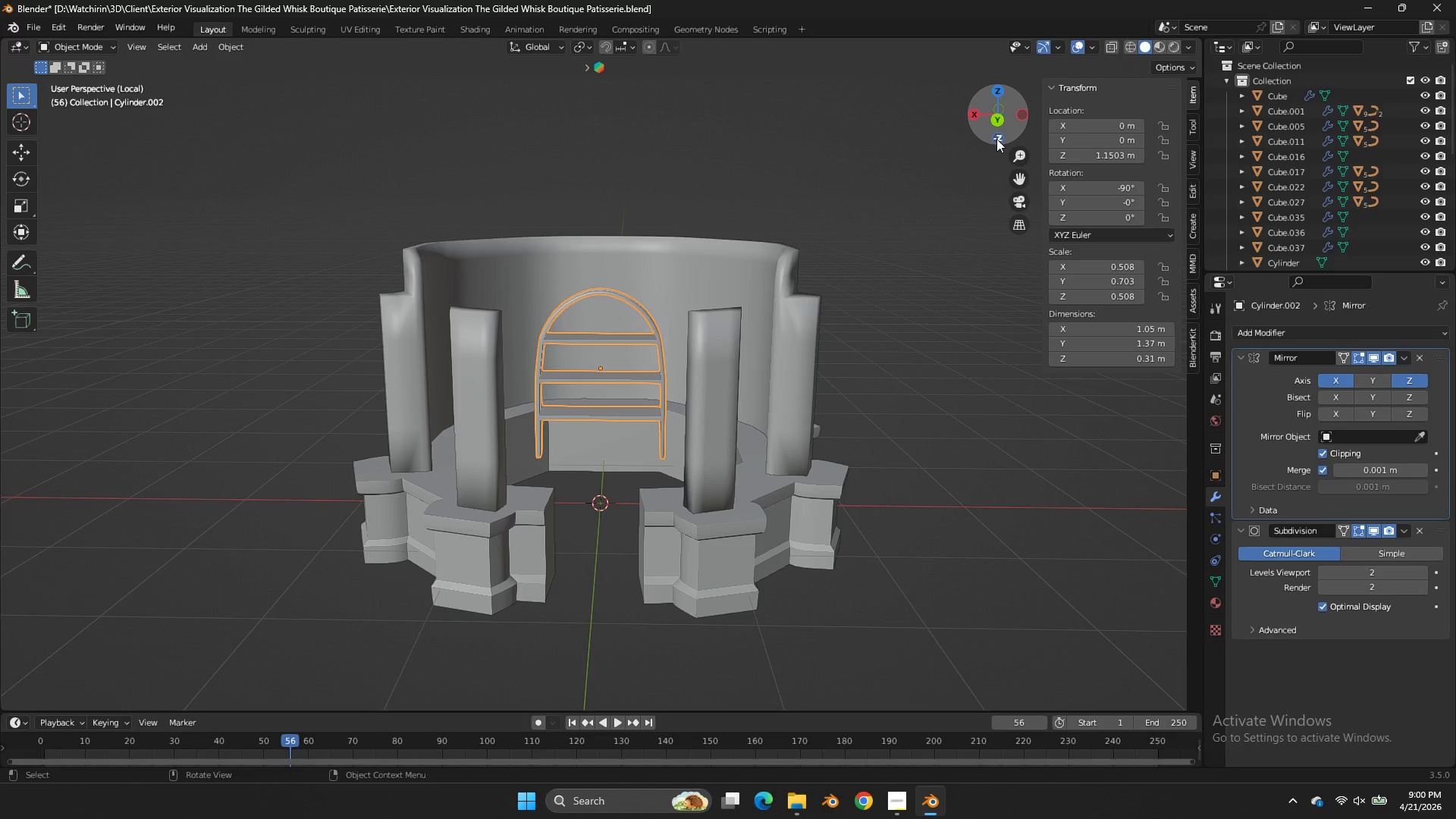 
left_click([998, 123])
 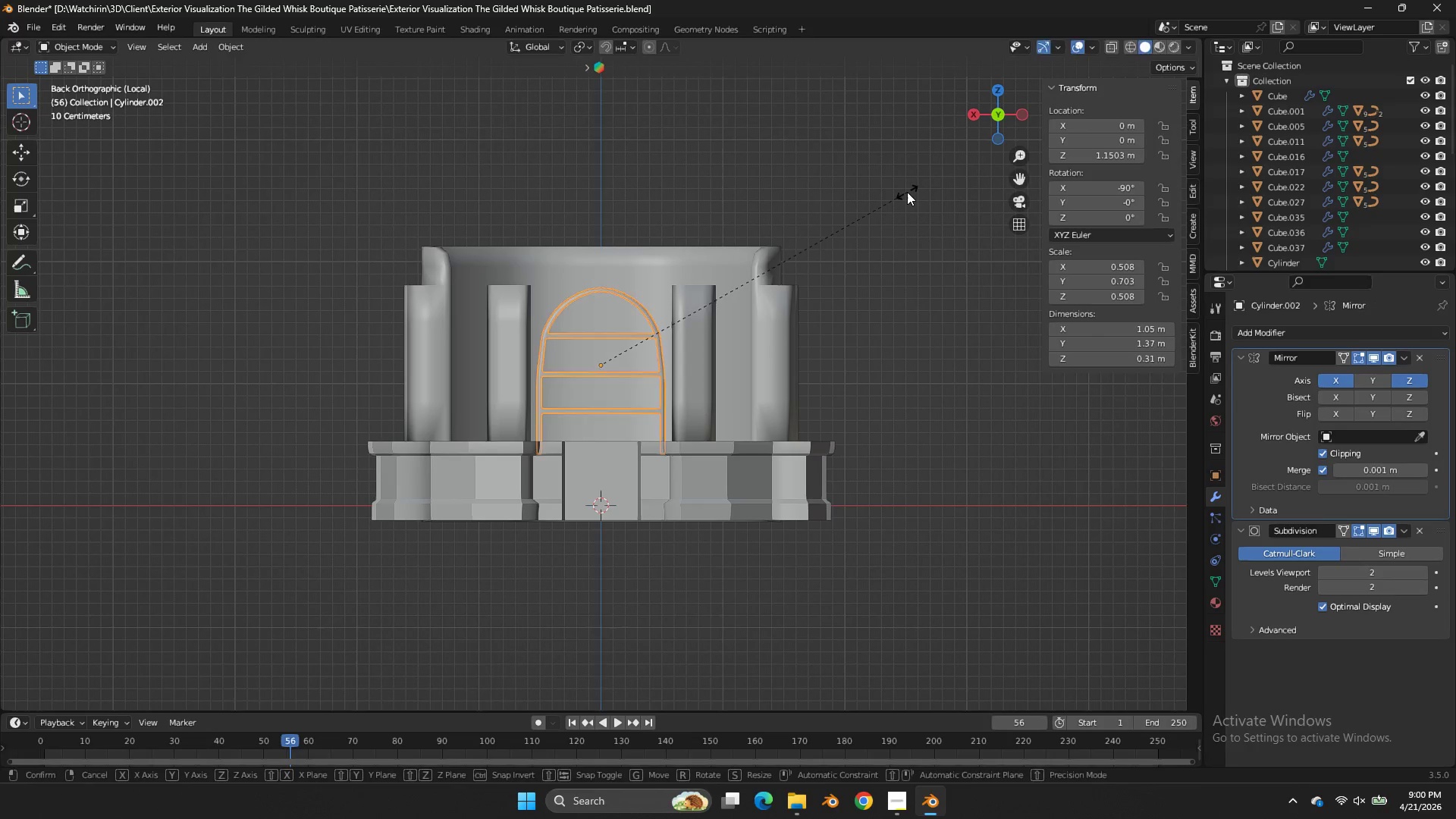 
type(sz)
 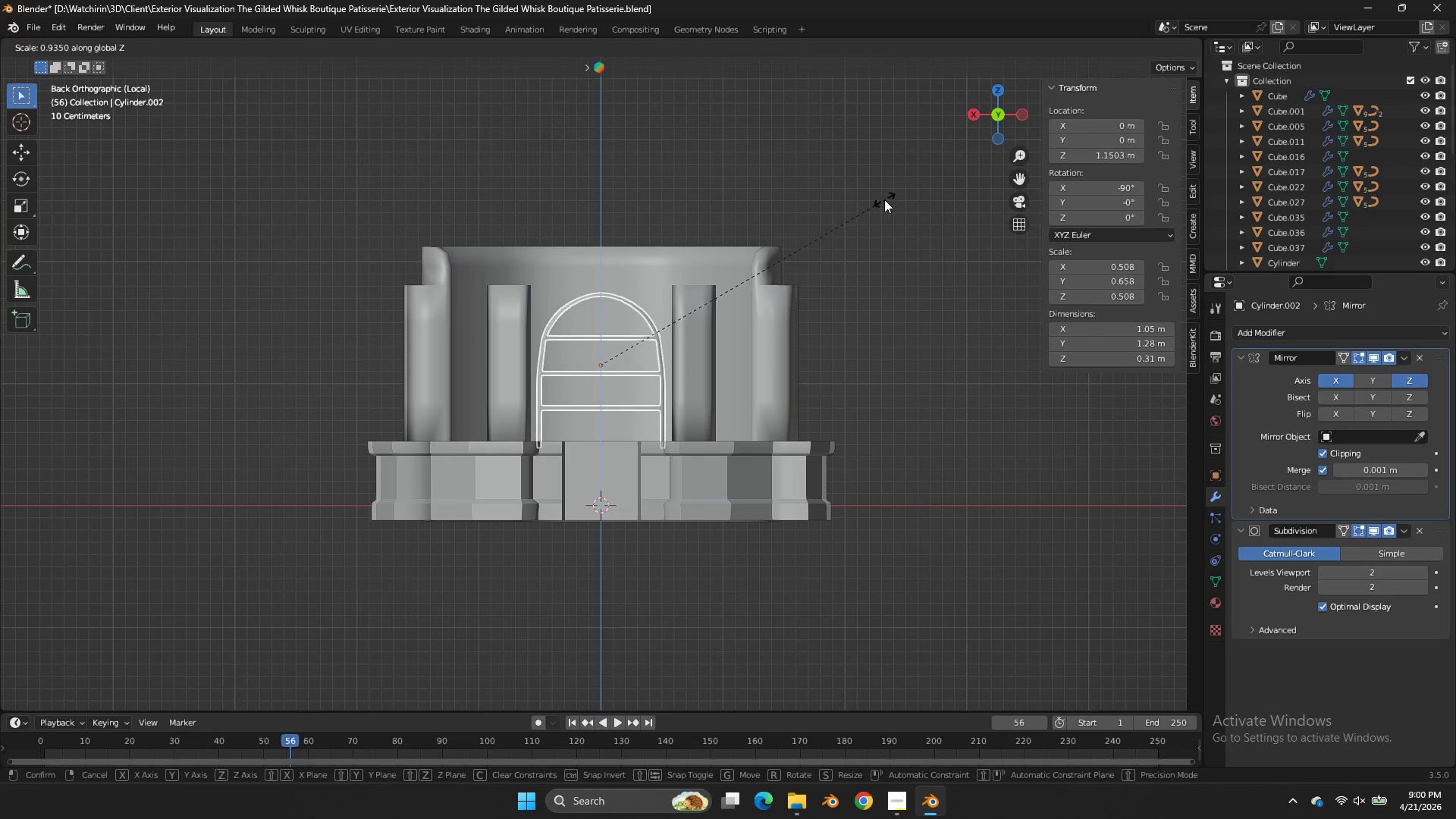 
left_click([883, 199])
 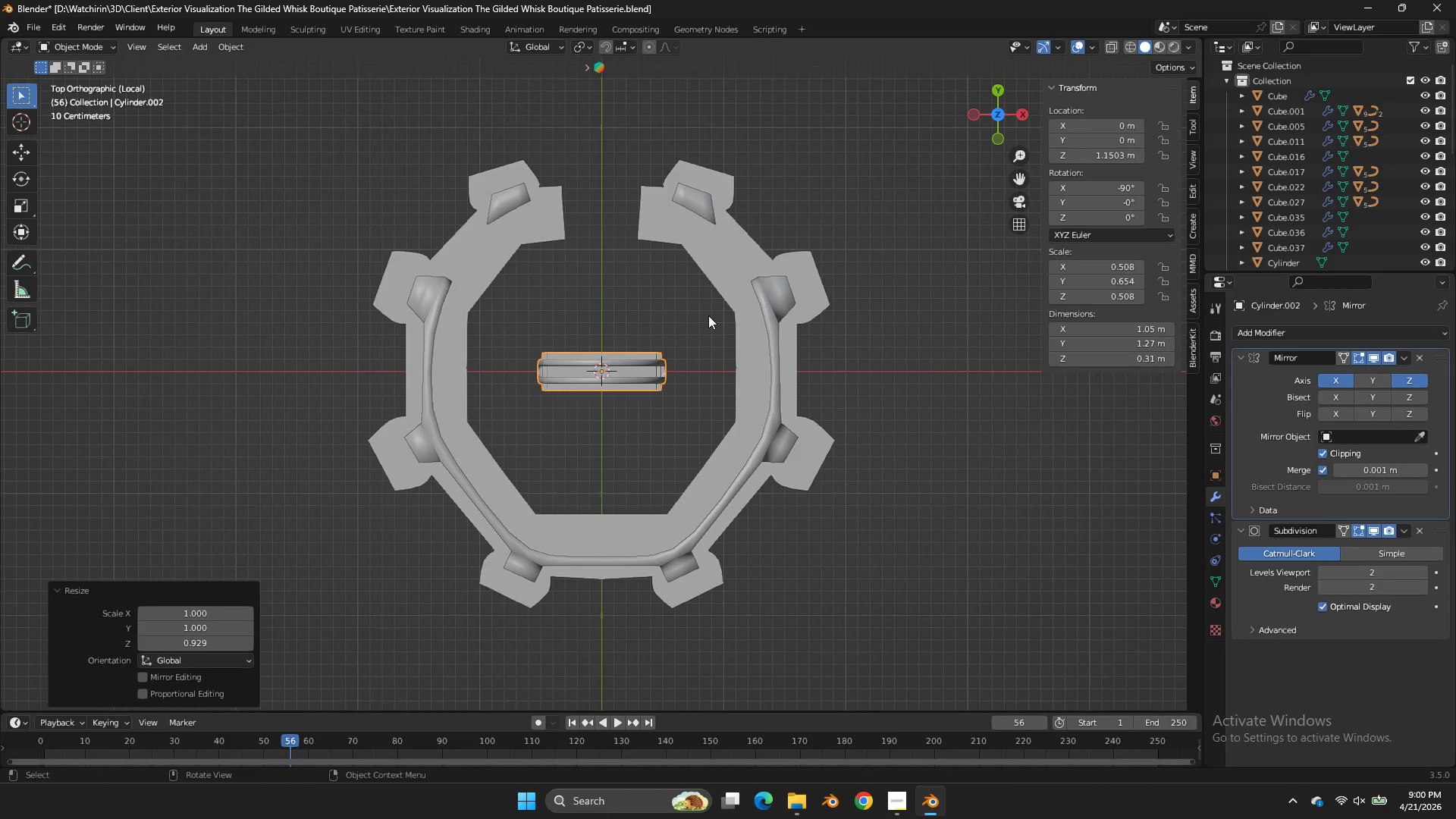 
left_click([618, 367])
 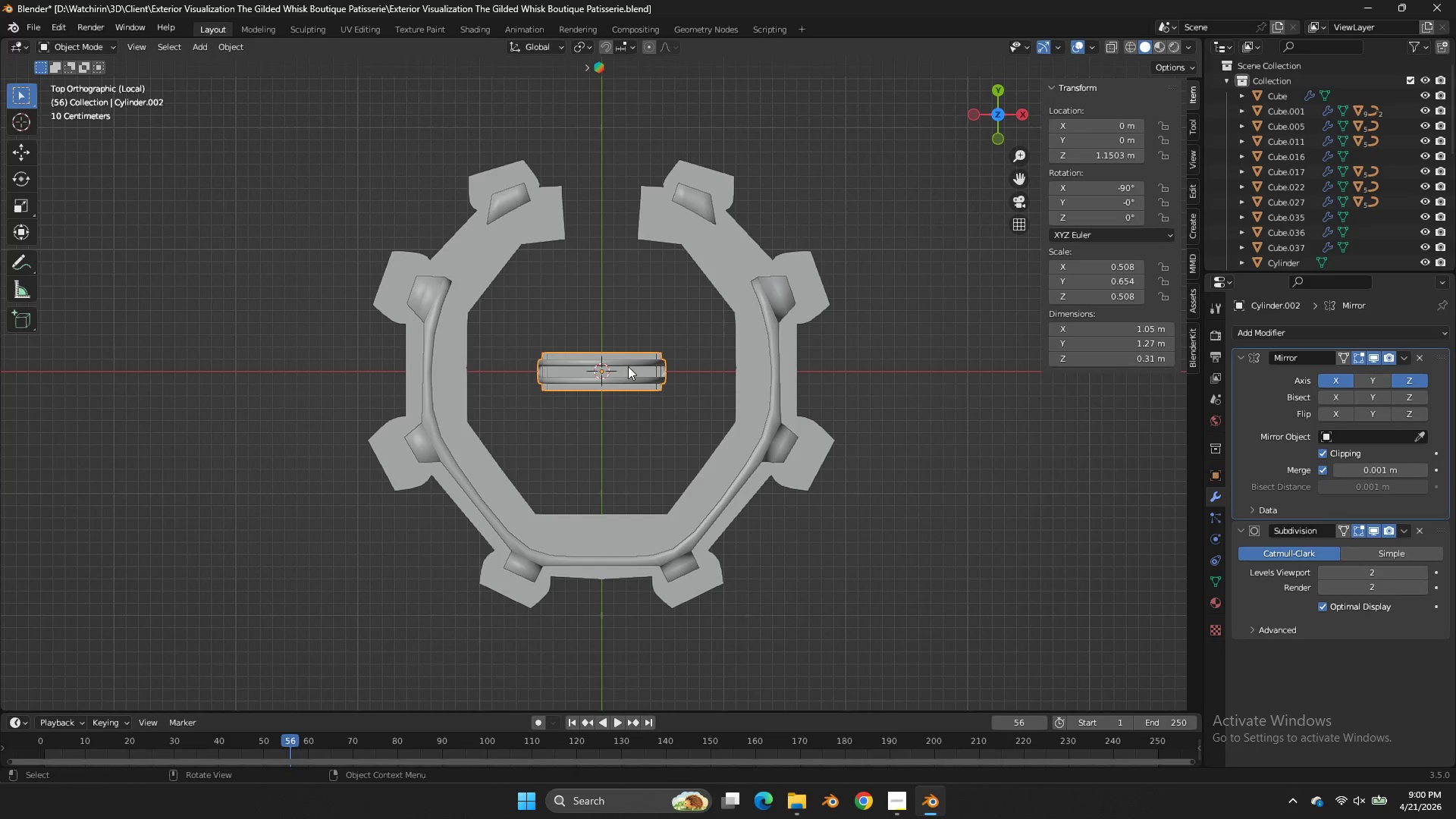 
left_click([628, 366])
 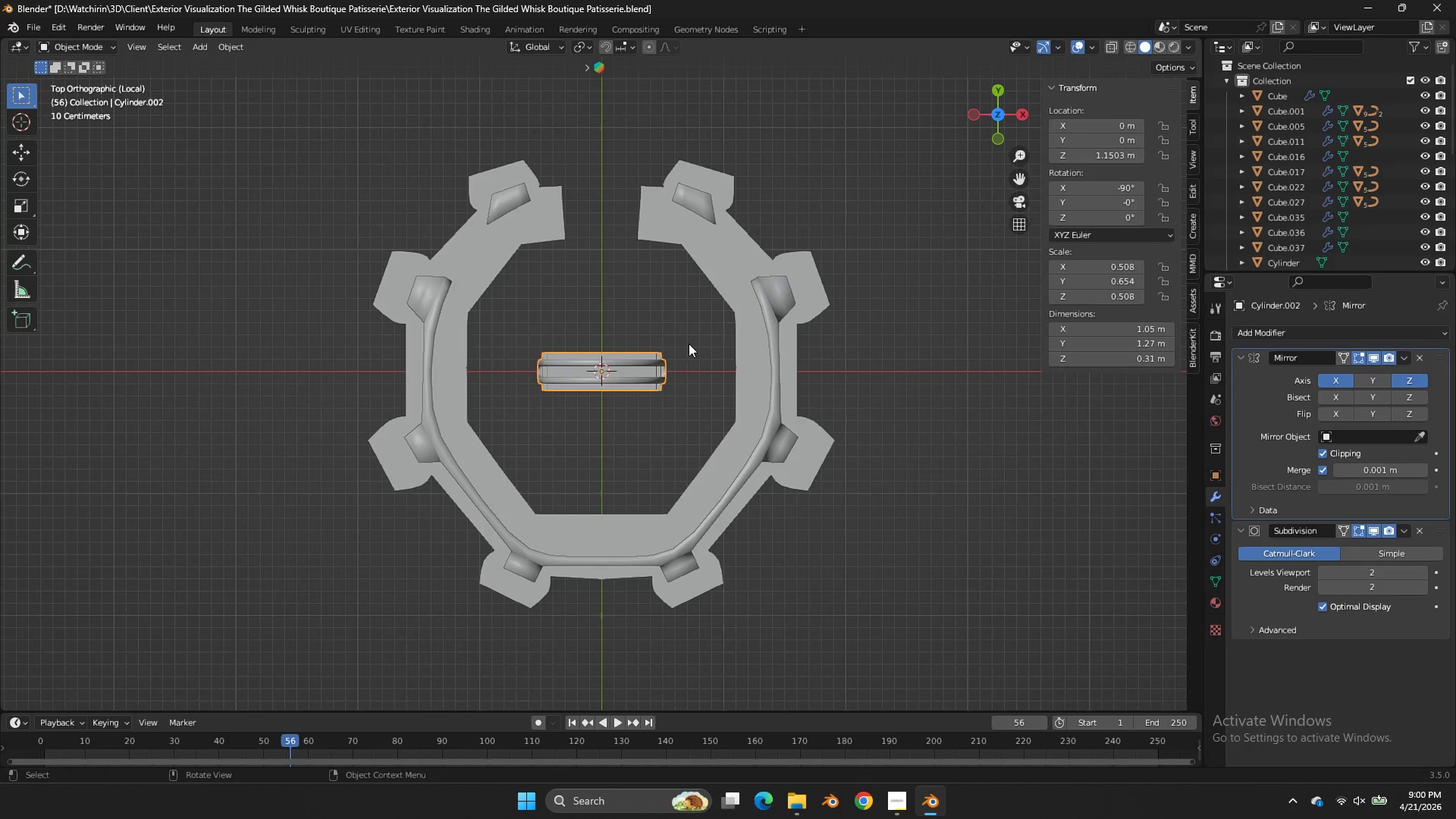 
triple_click([689, 344])
 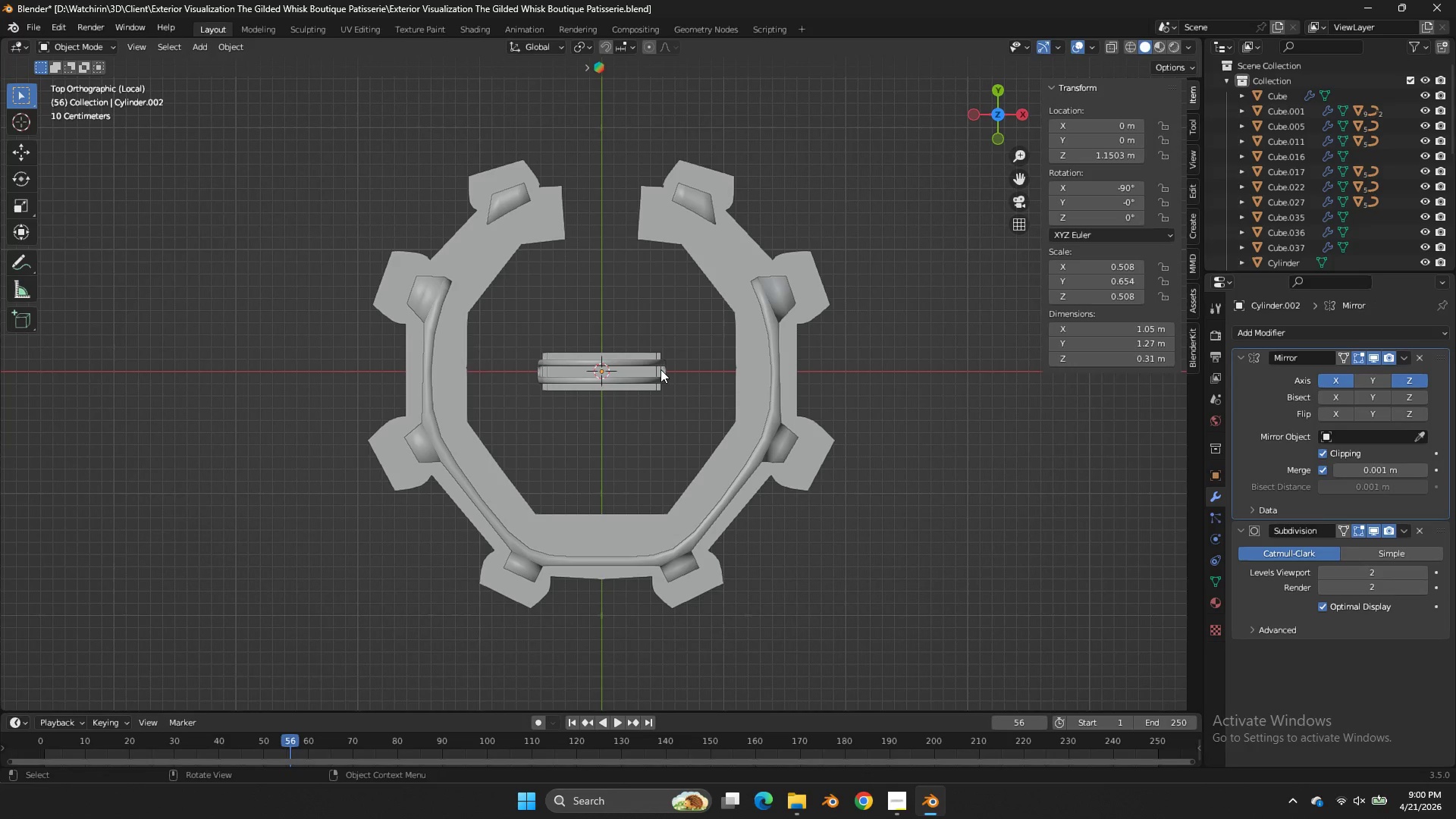 
triple_click([661, 369])
 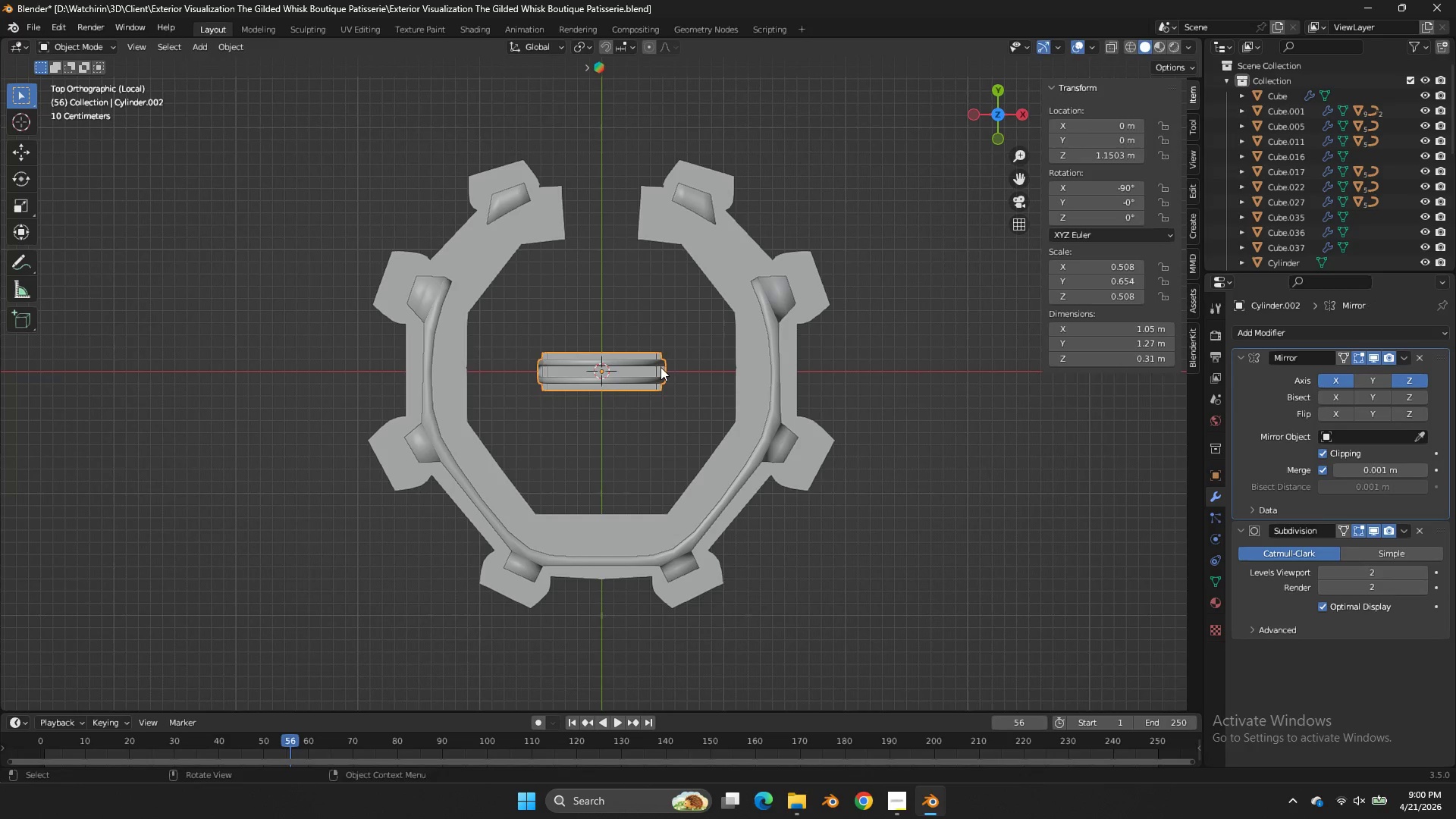 
type(gy)
 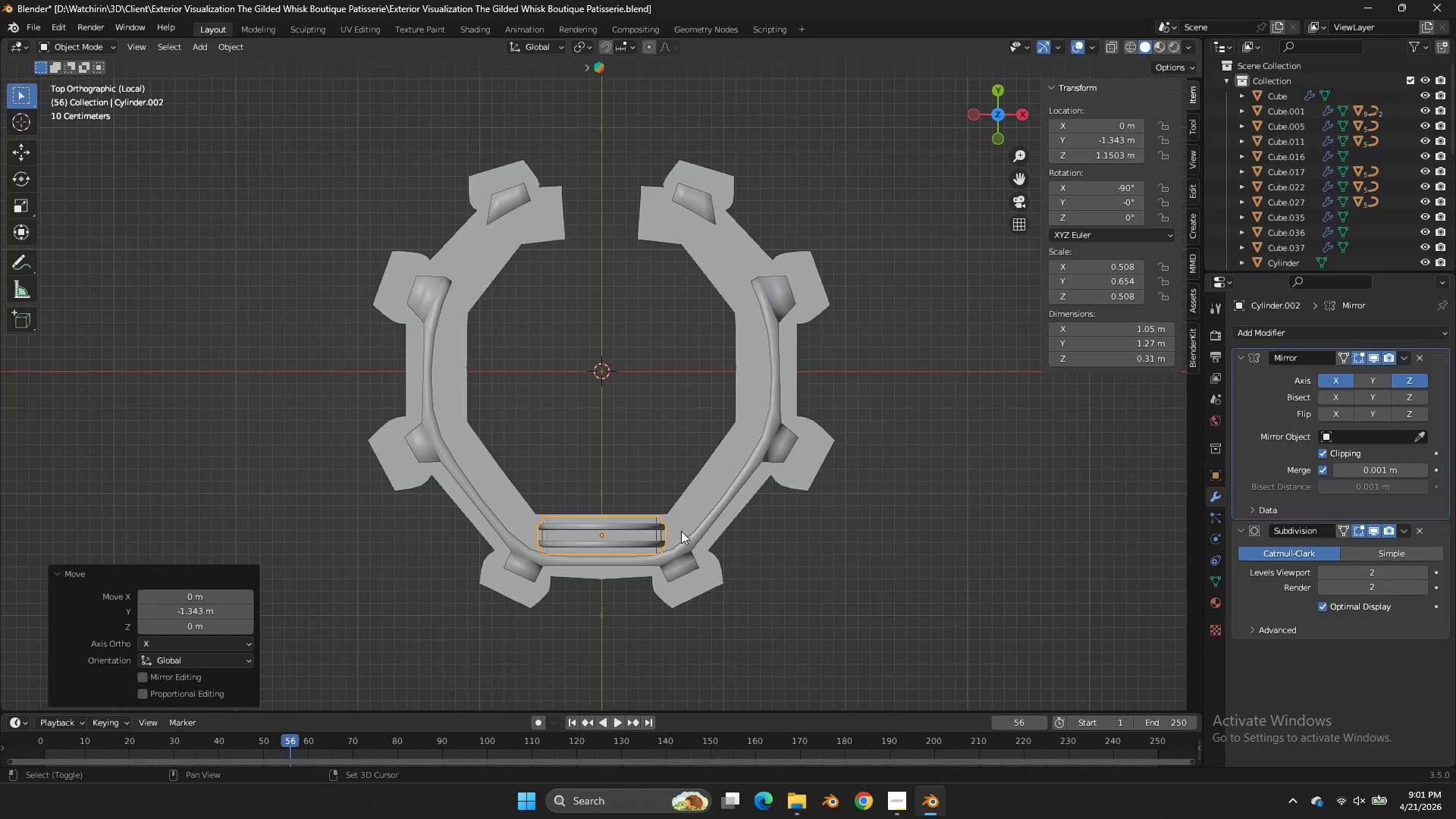 
left_click([681, 531])
 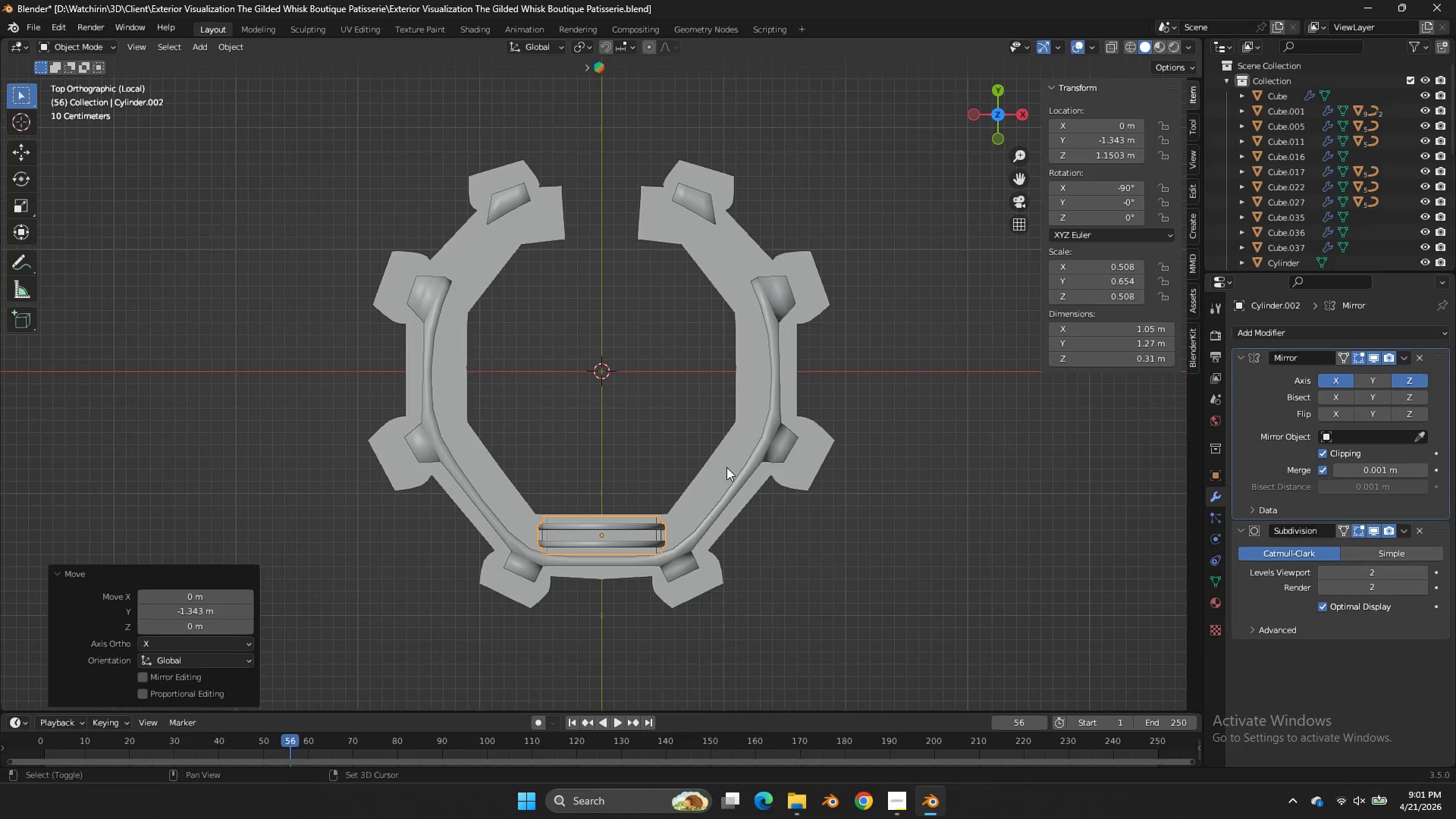 
key(Shift+ShiftLeft)
 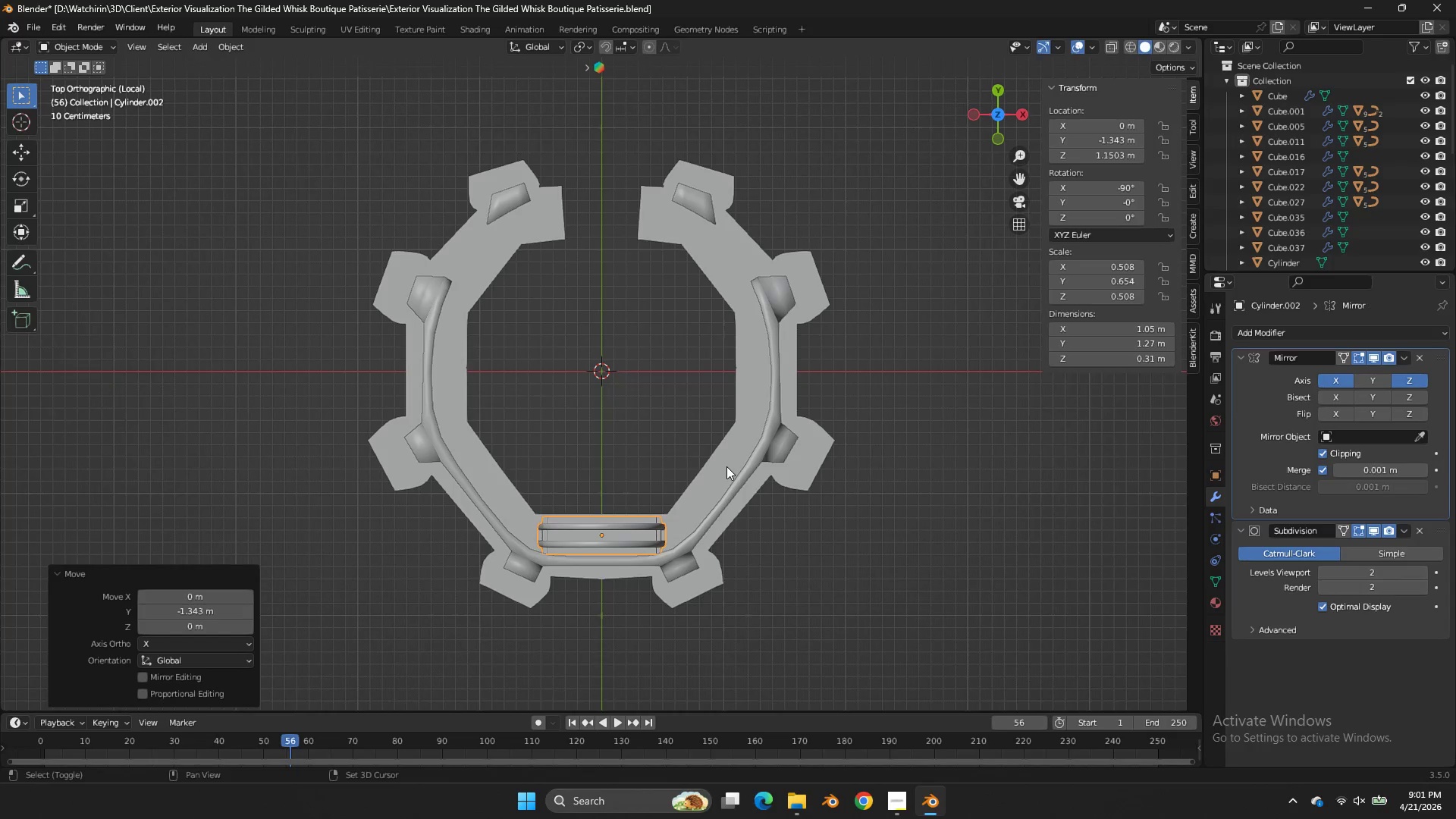 
key(Shift+D)
 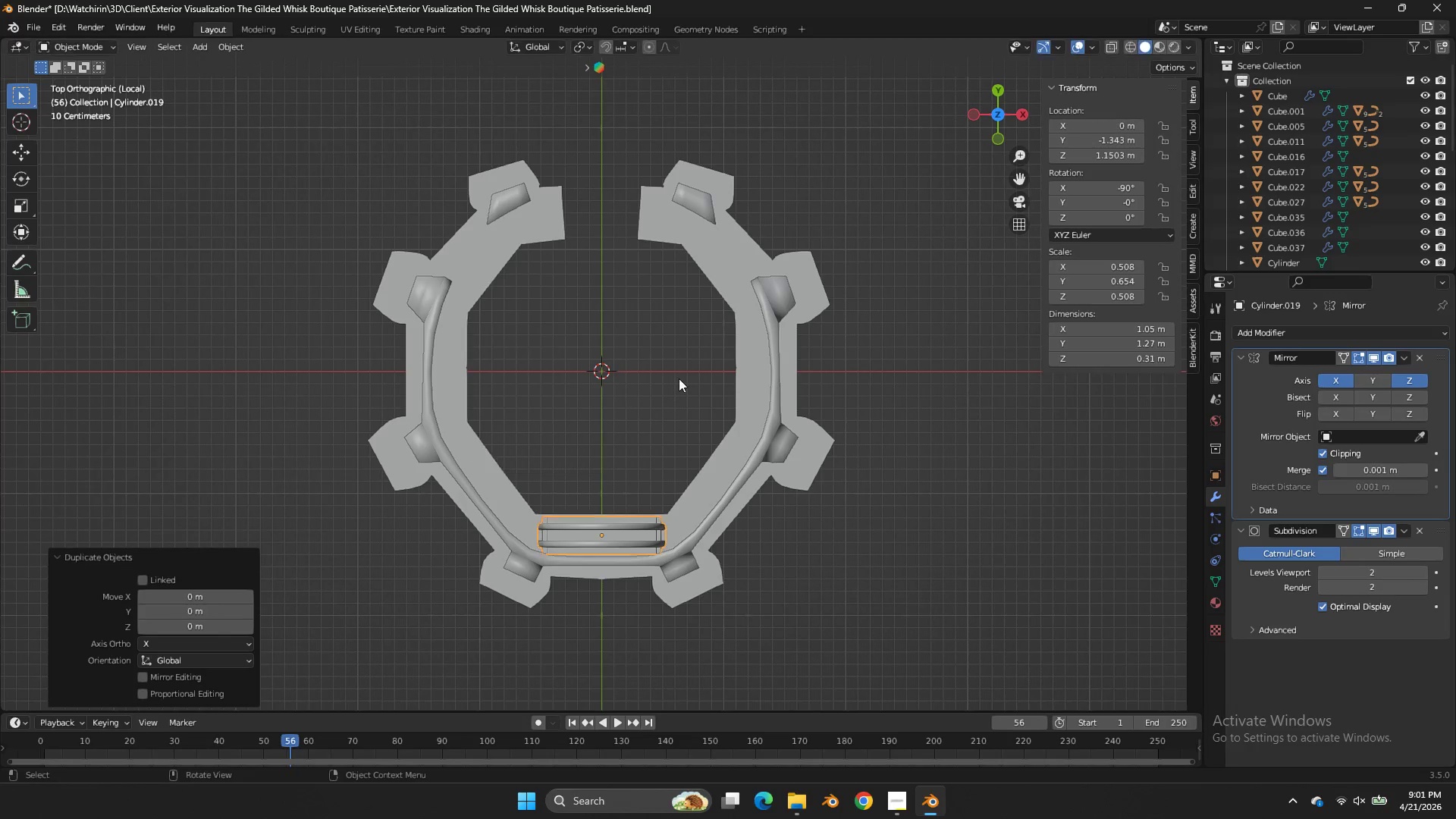 
key(Control+Z)
 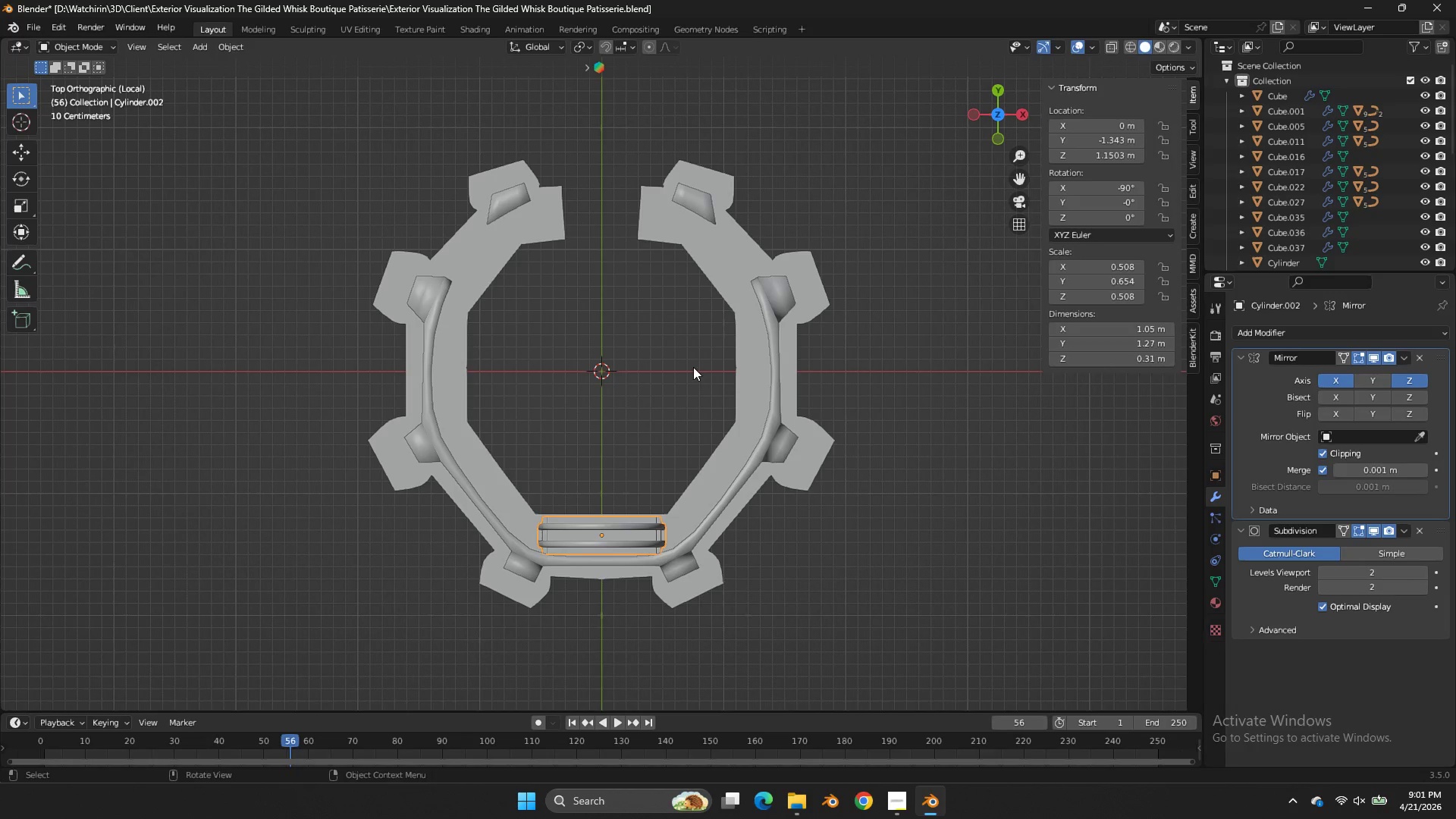 
key(Tab)
 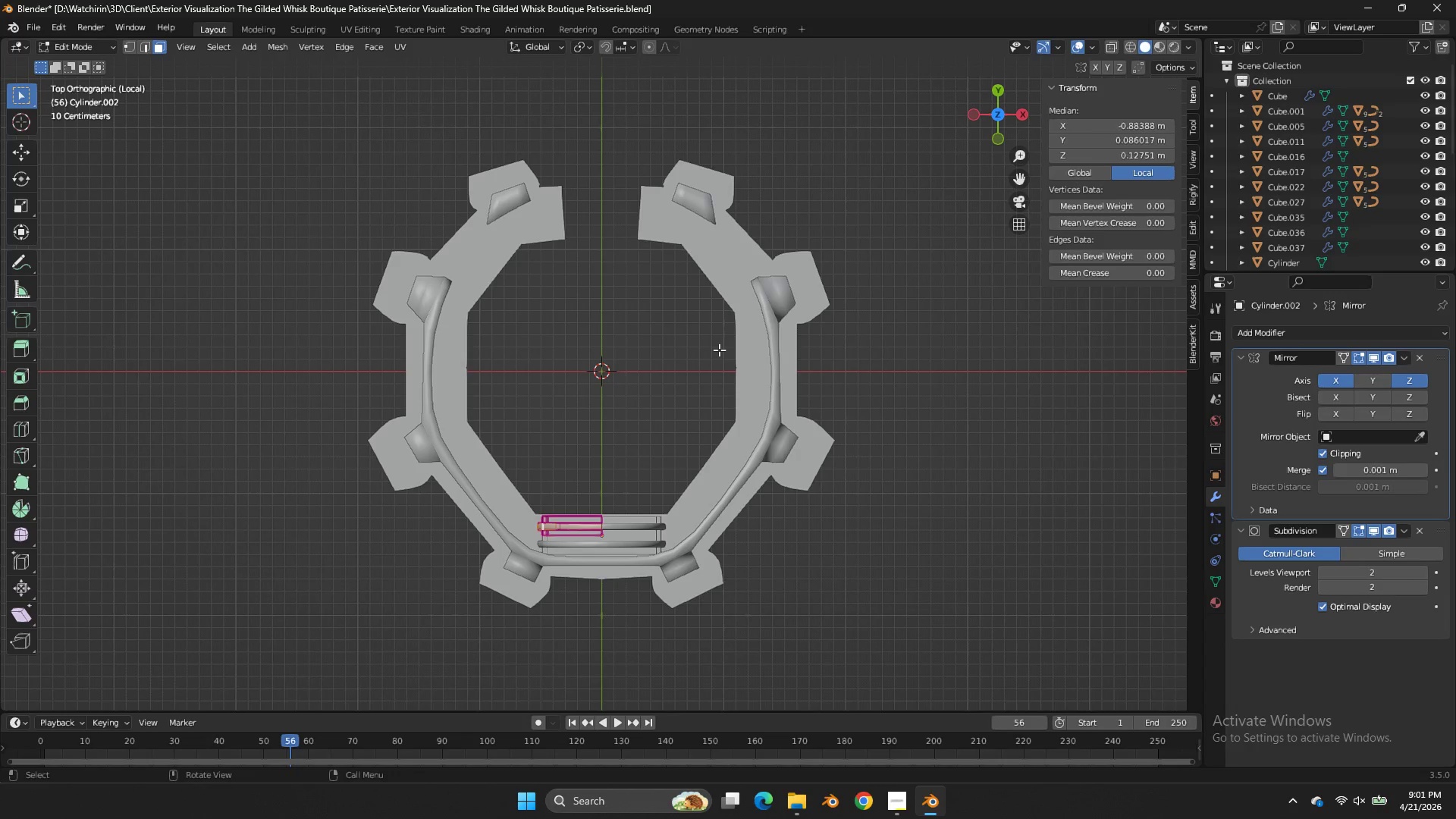 
key(A)
 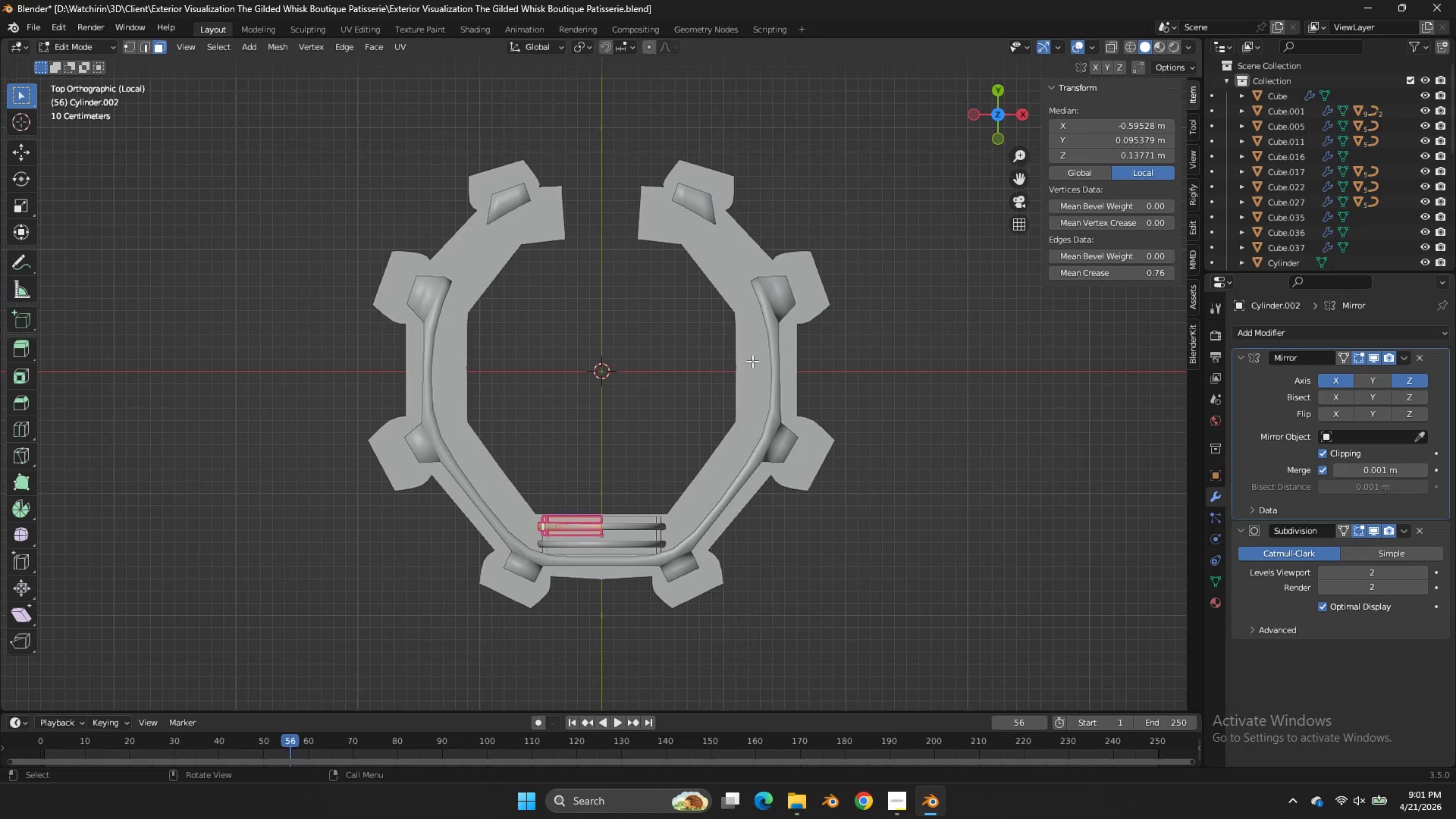 
key(Tab)
 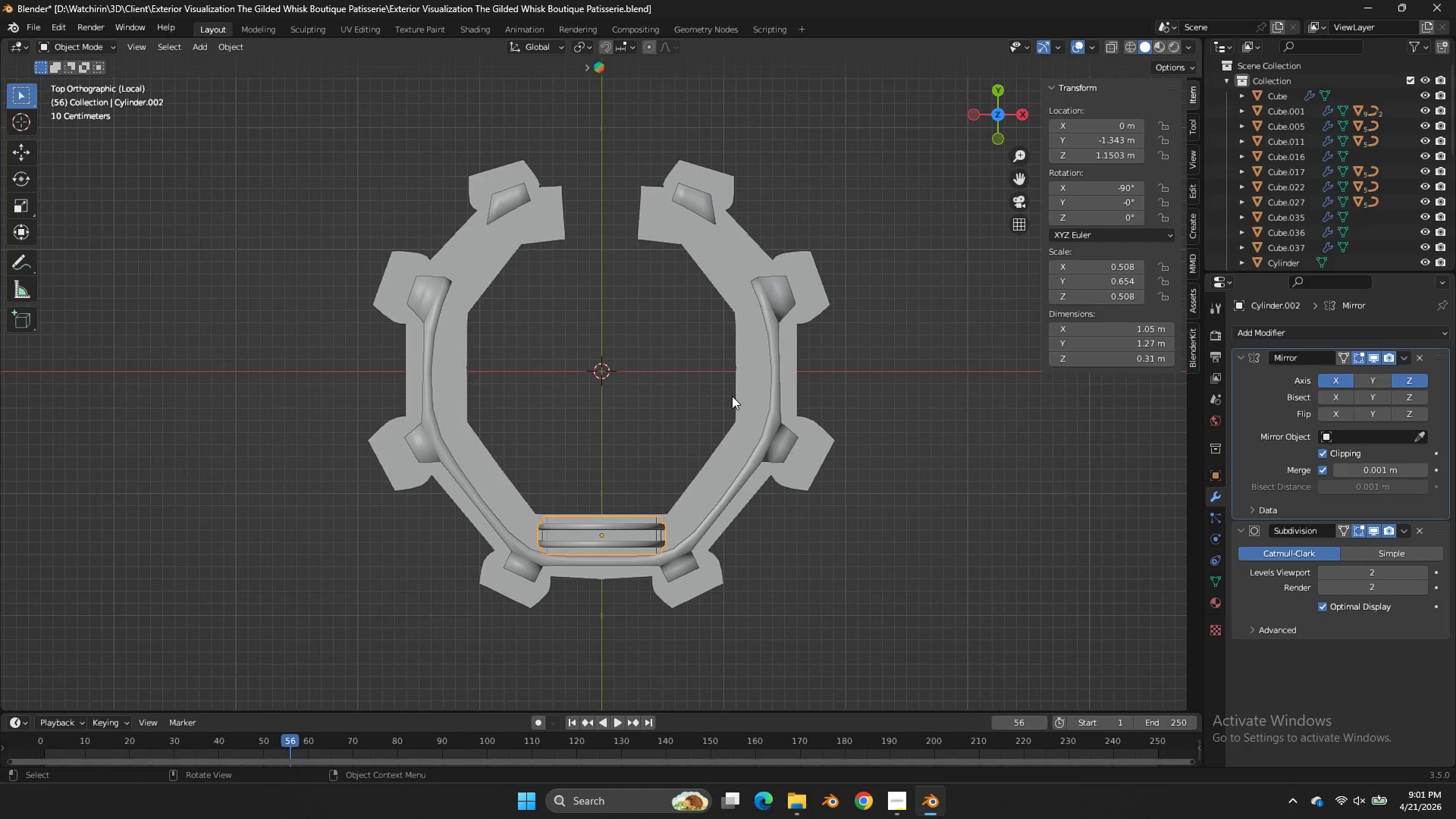 
key(Shift+ShiftLeft)
 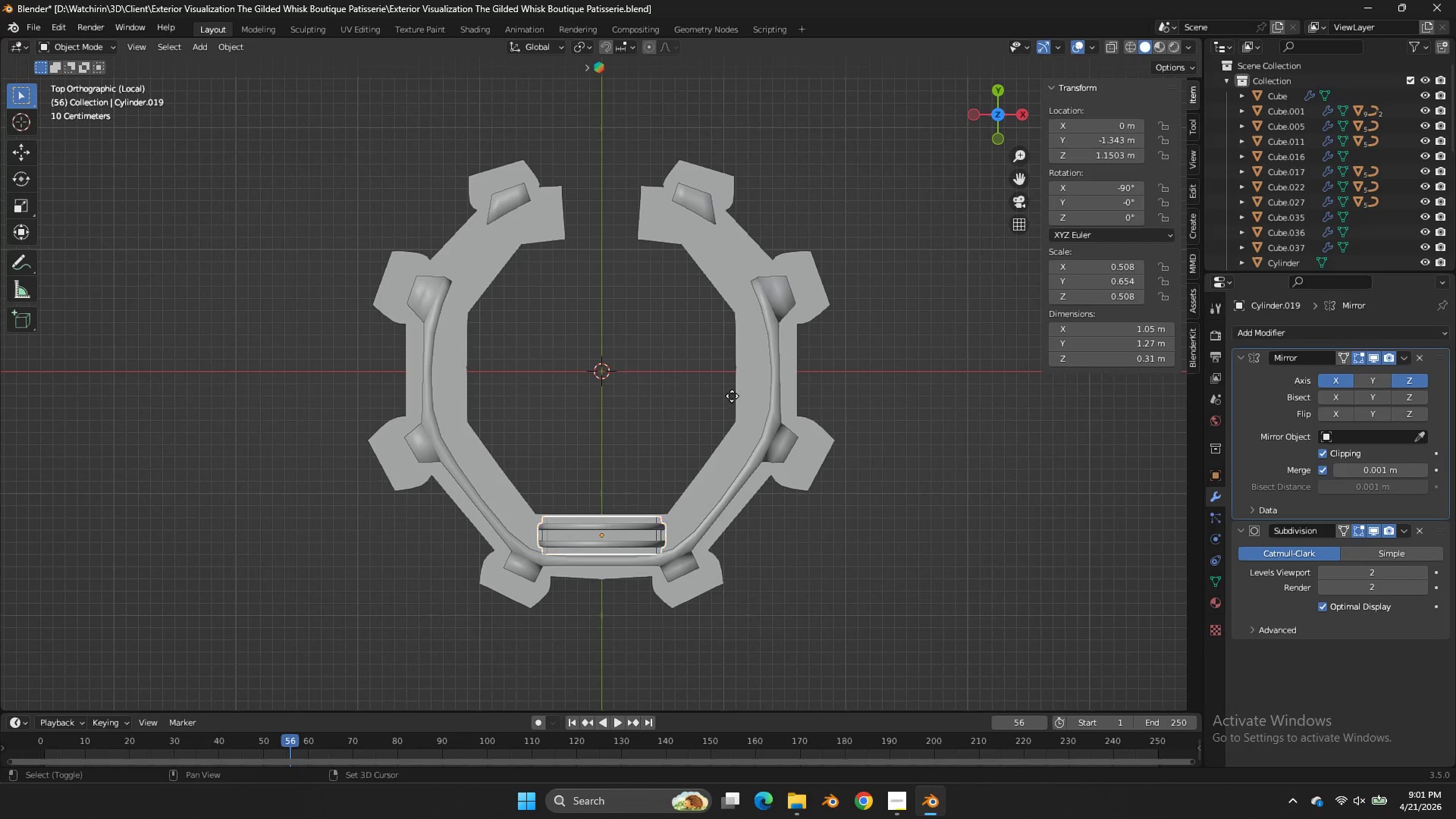 
key(Shift+D)
 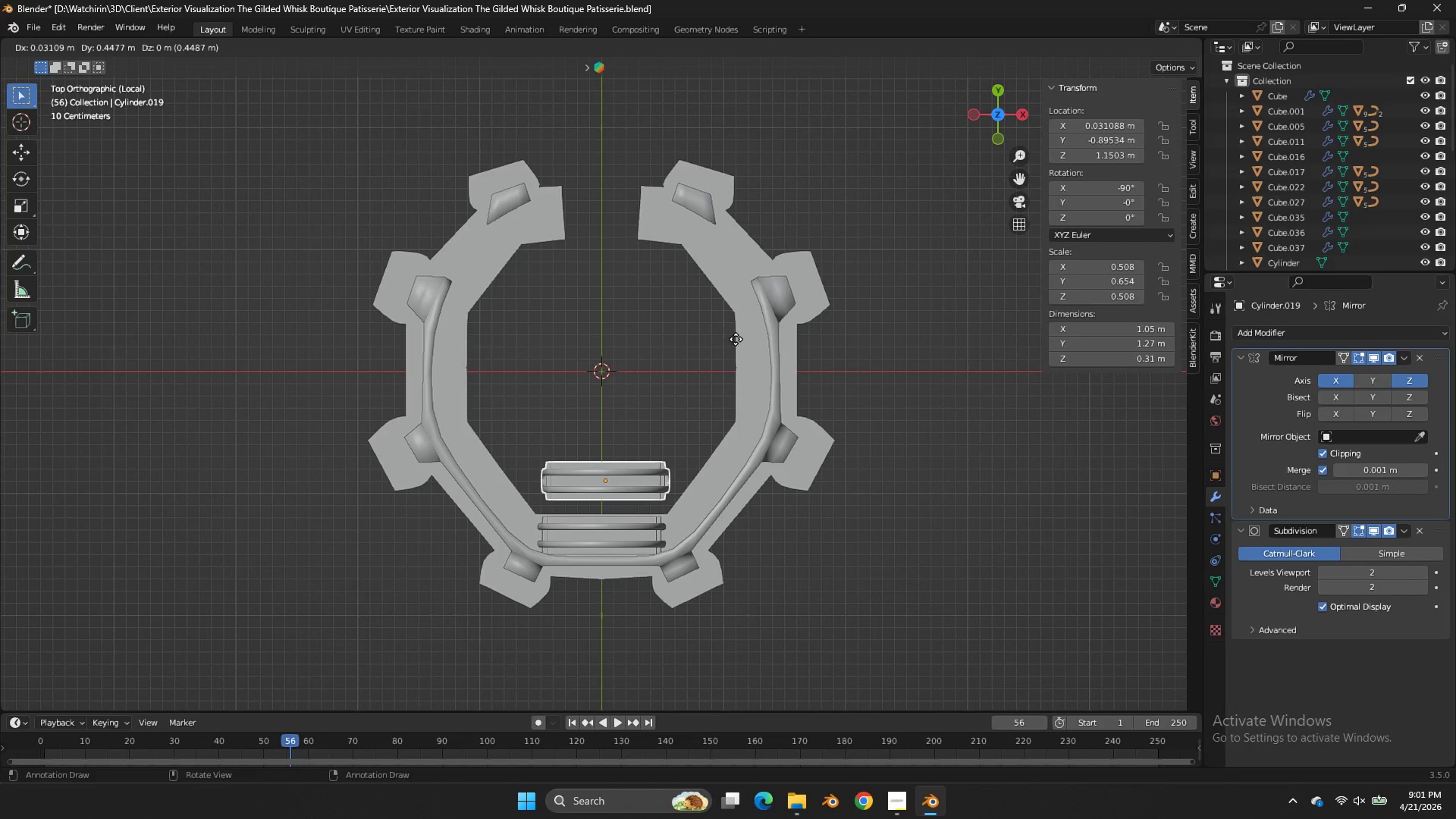 
type(ty)
 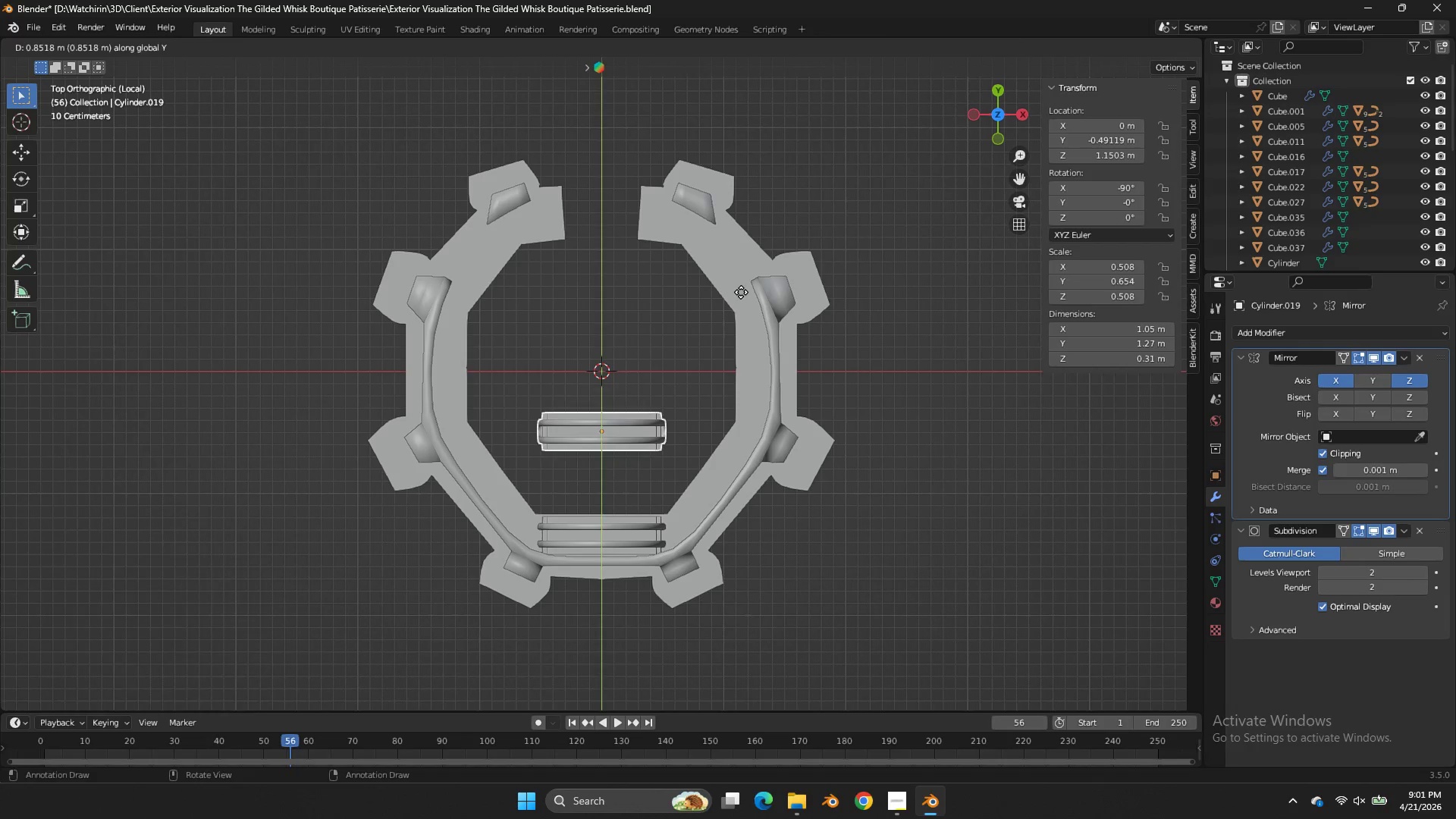 
left_click([741, 292])
 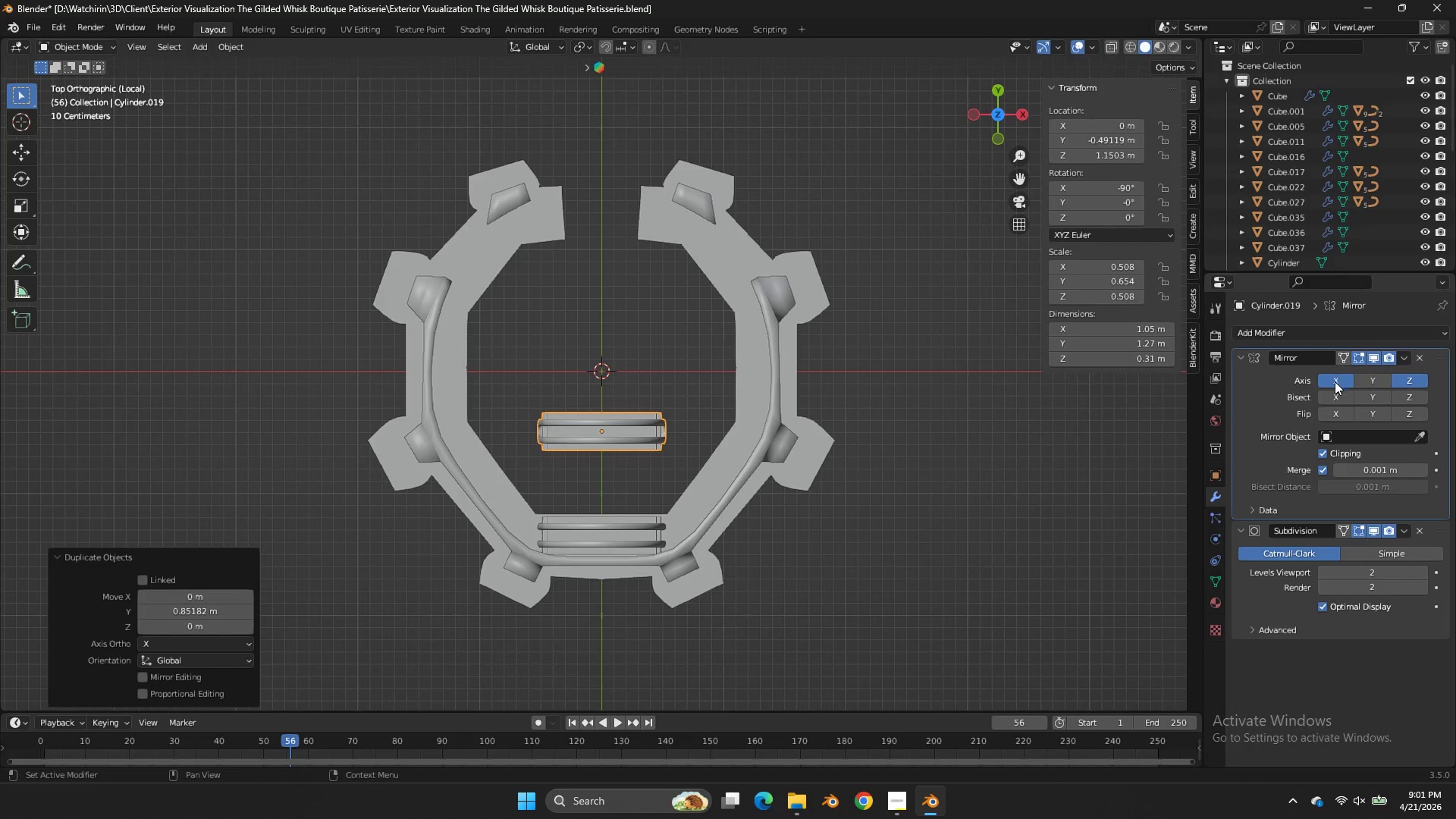 
key(Control+ControlLeft)
 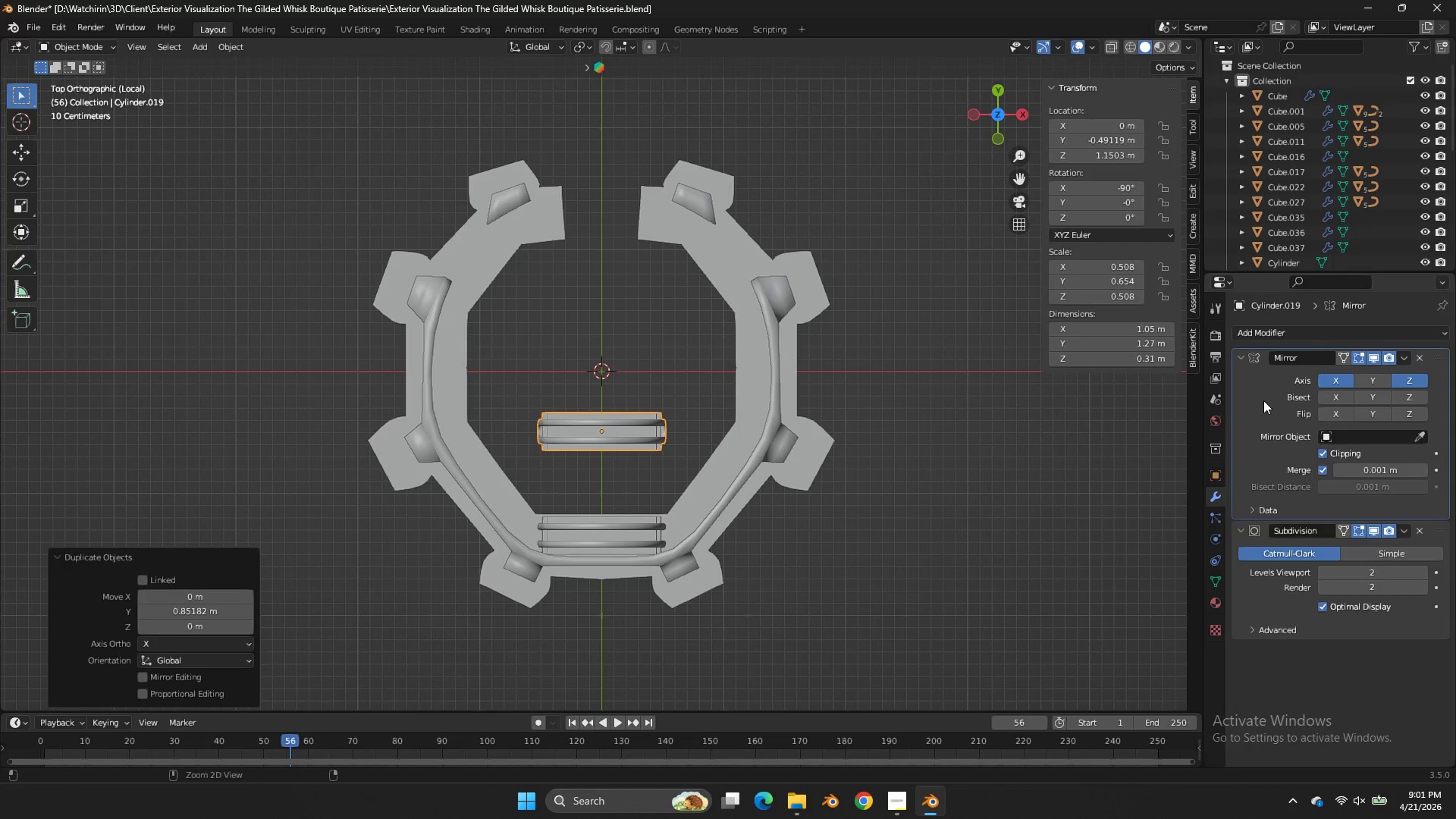 
key(Control+A)
 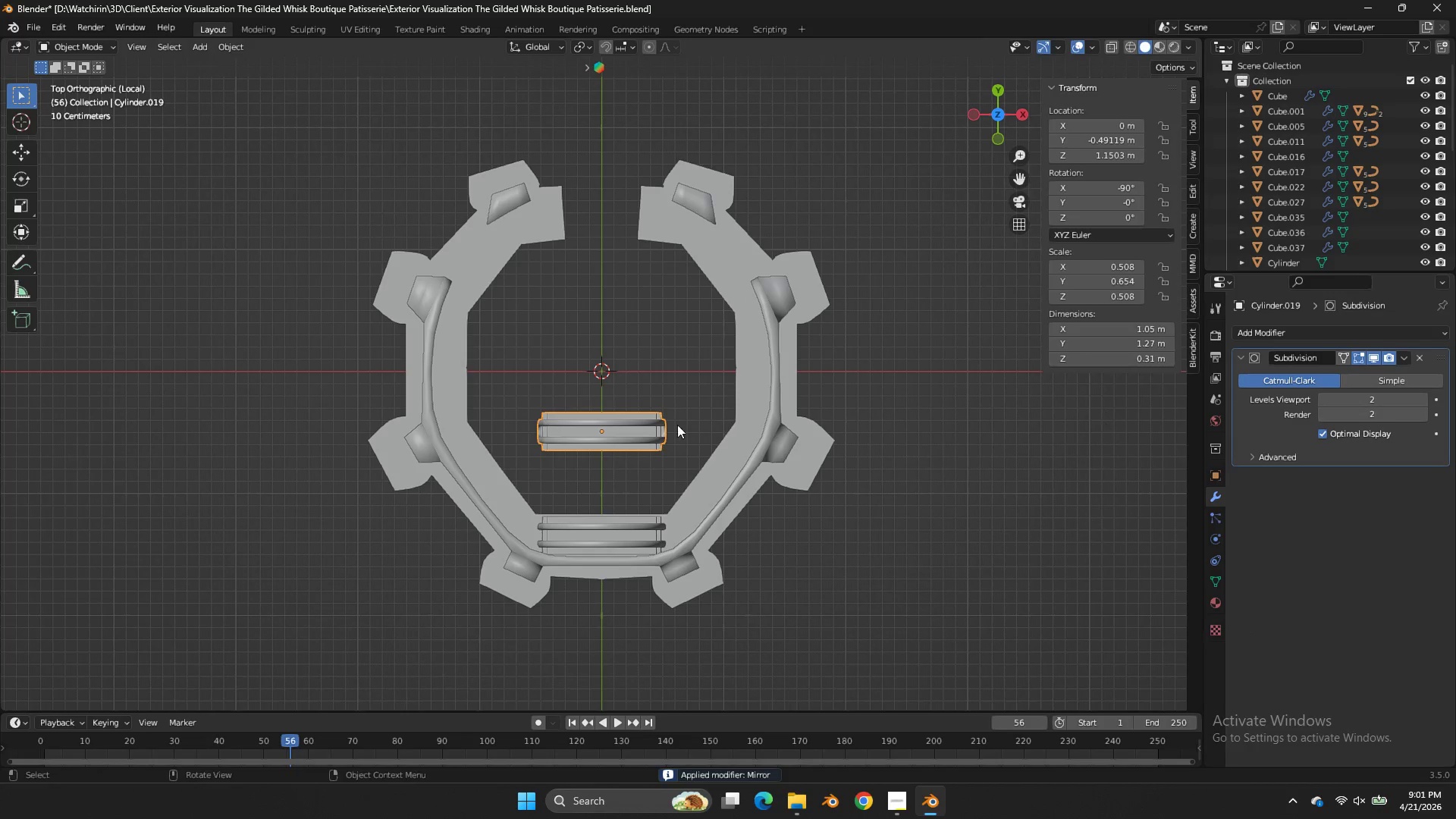 
key(Tab)
 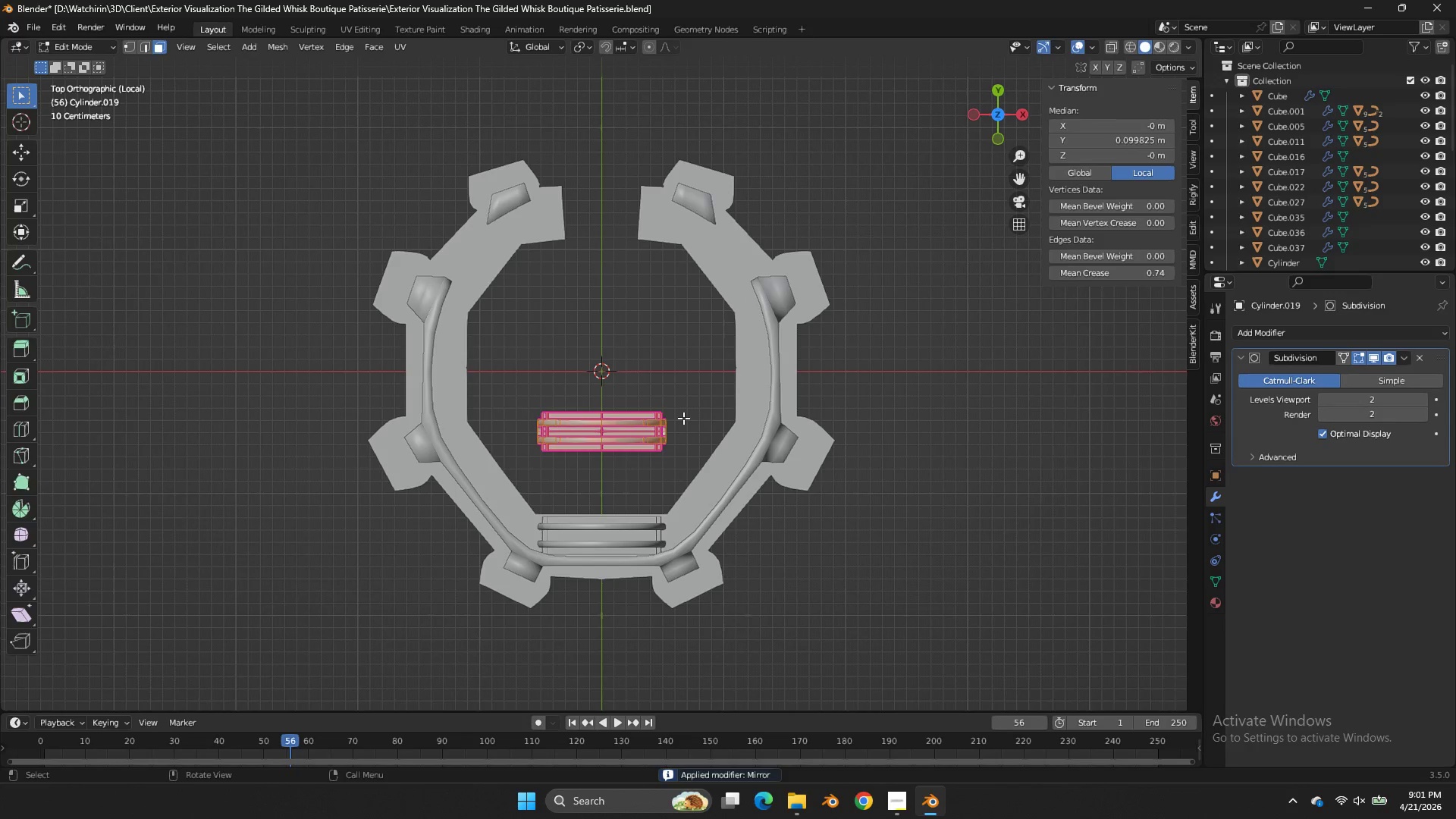 
key(Tab)
 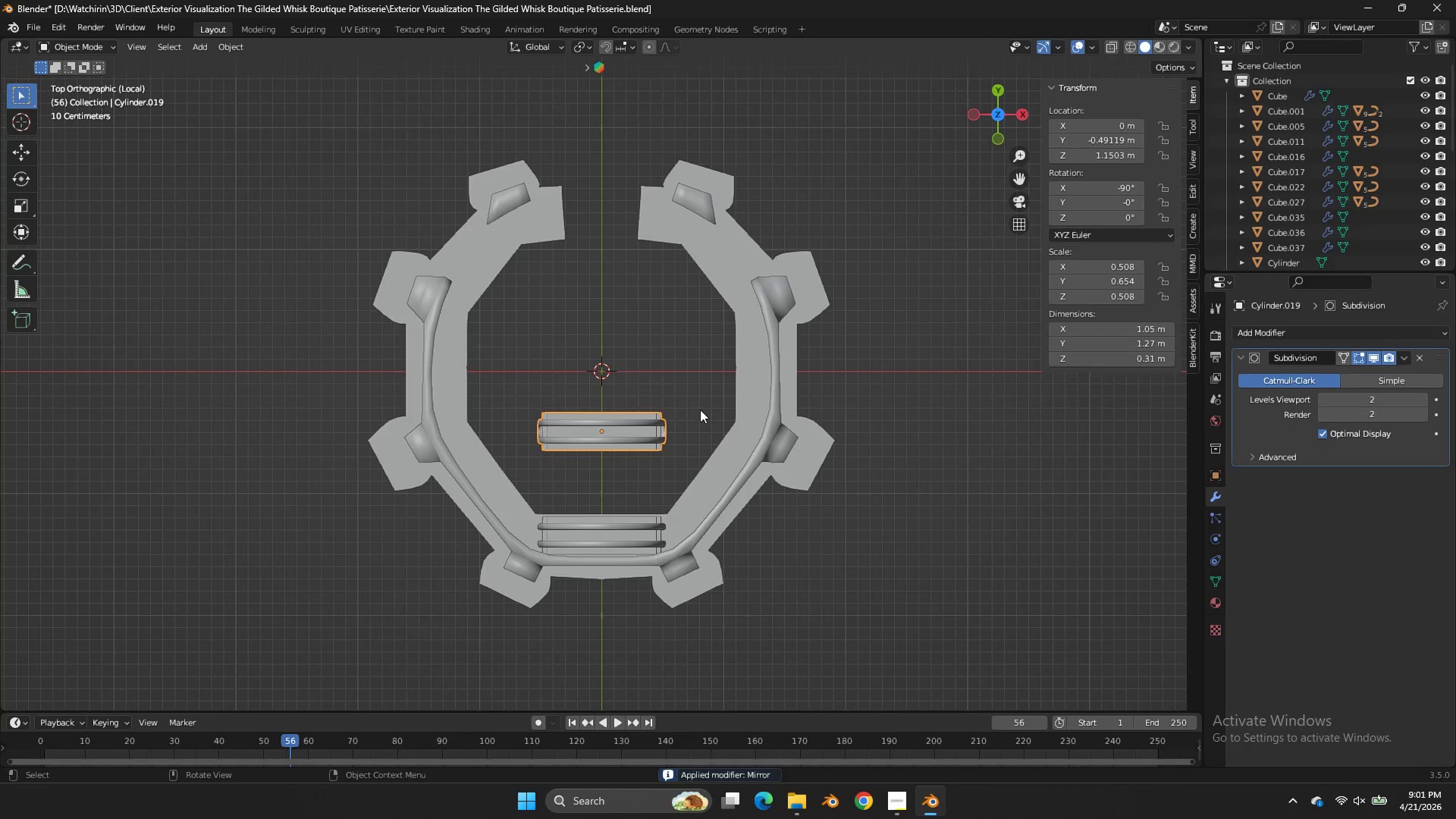 
key(Tab)
 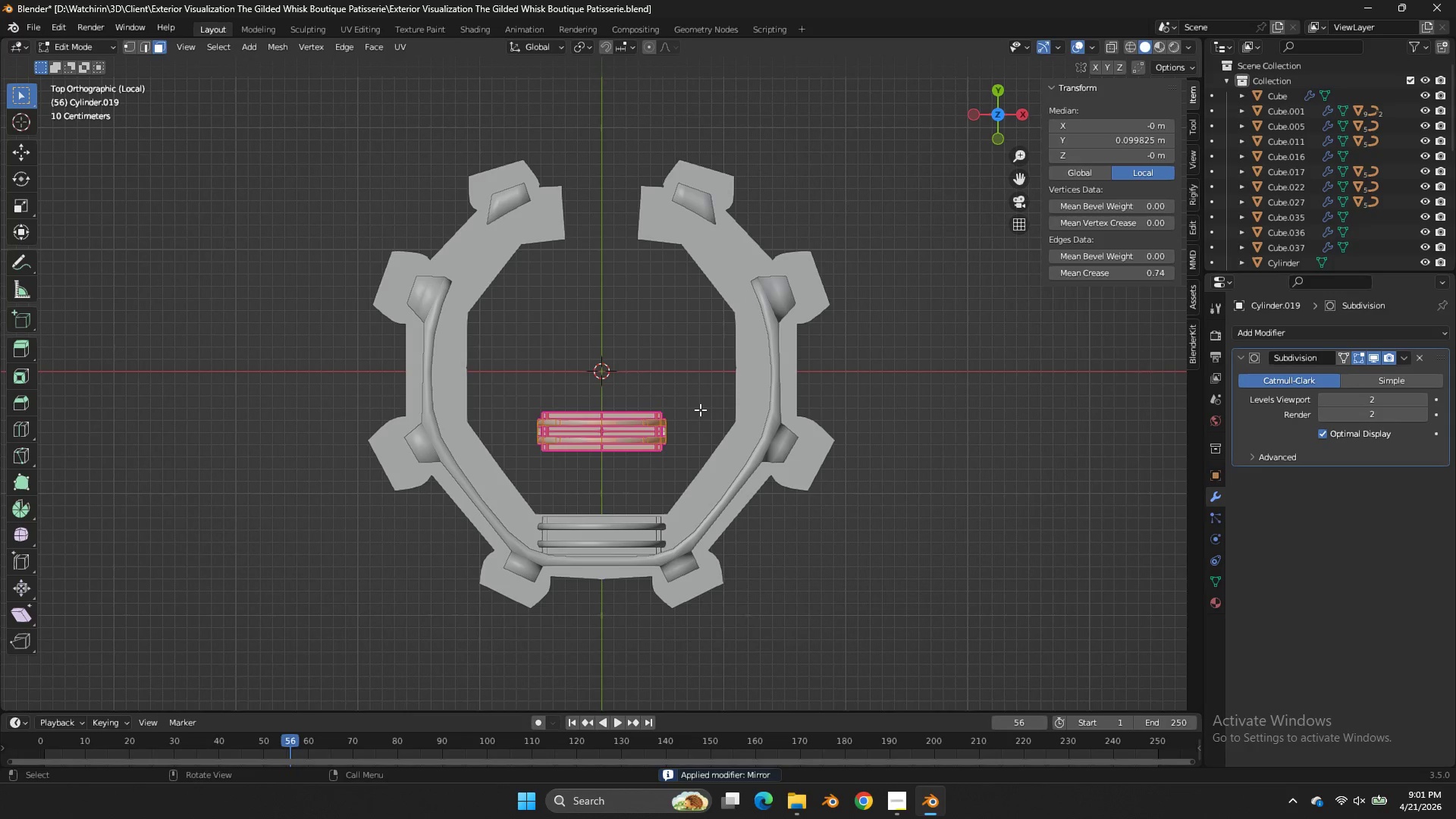 
key(A)
 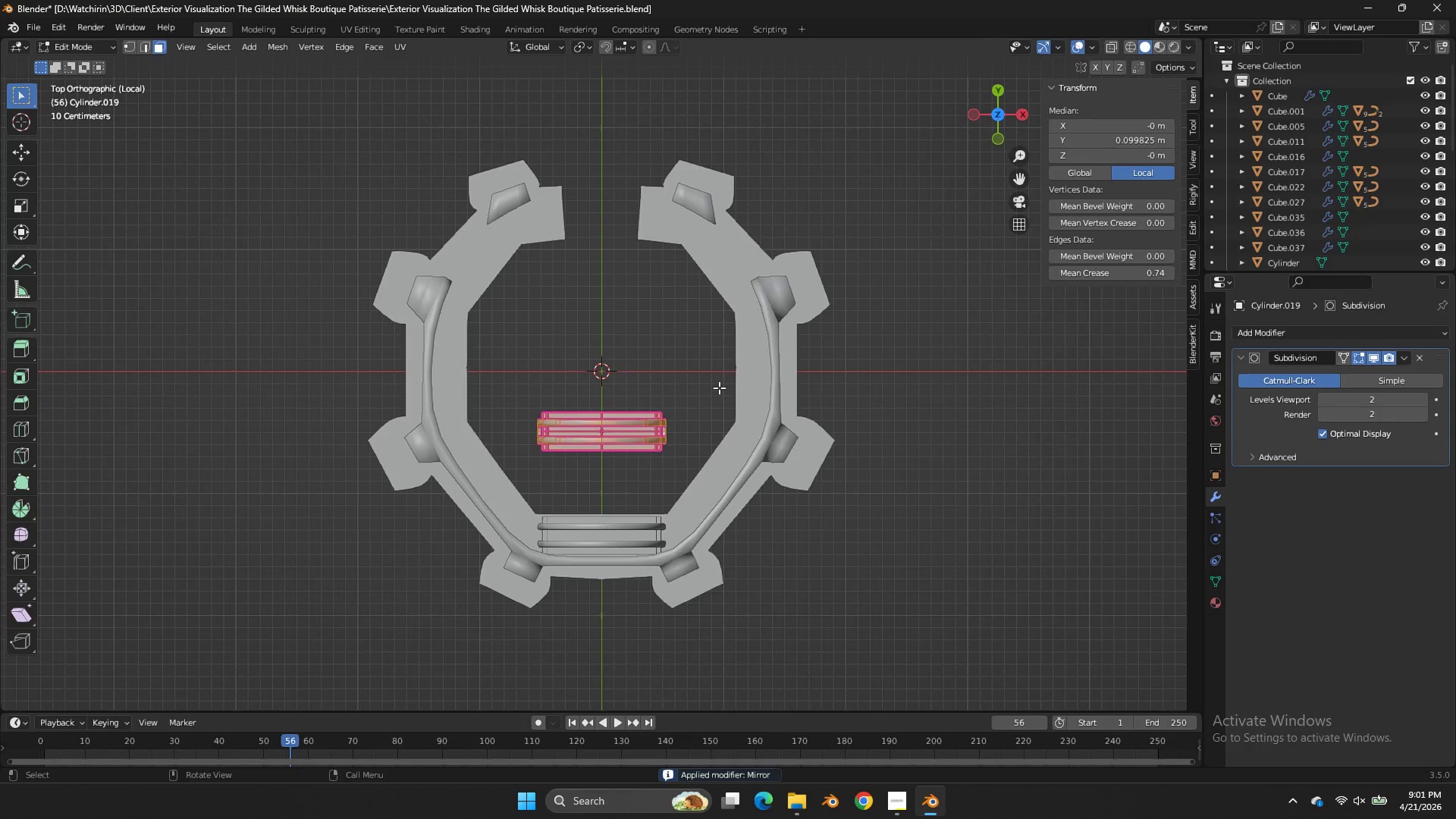 
scroll: coordinate [720, 387], scroll_direction: up, amount: 2.0
 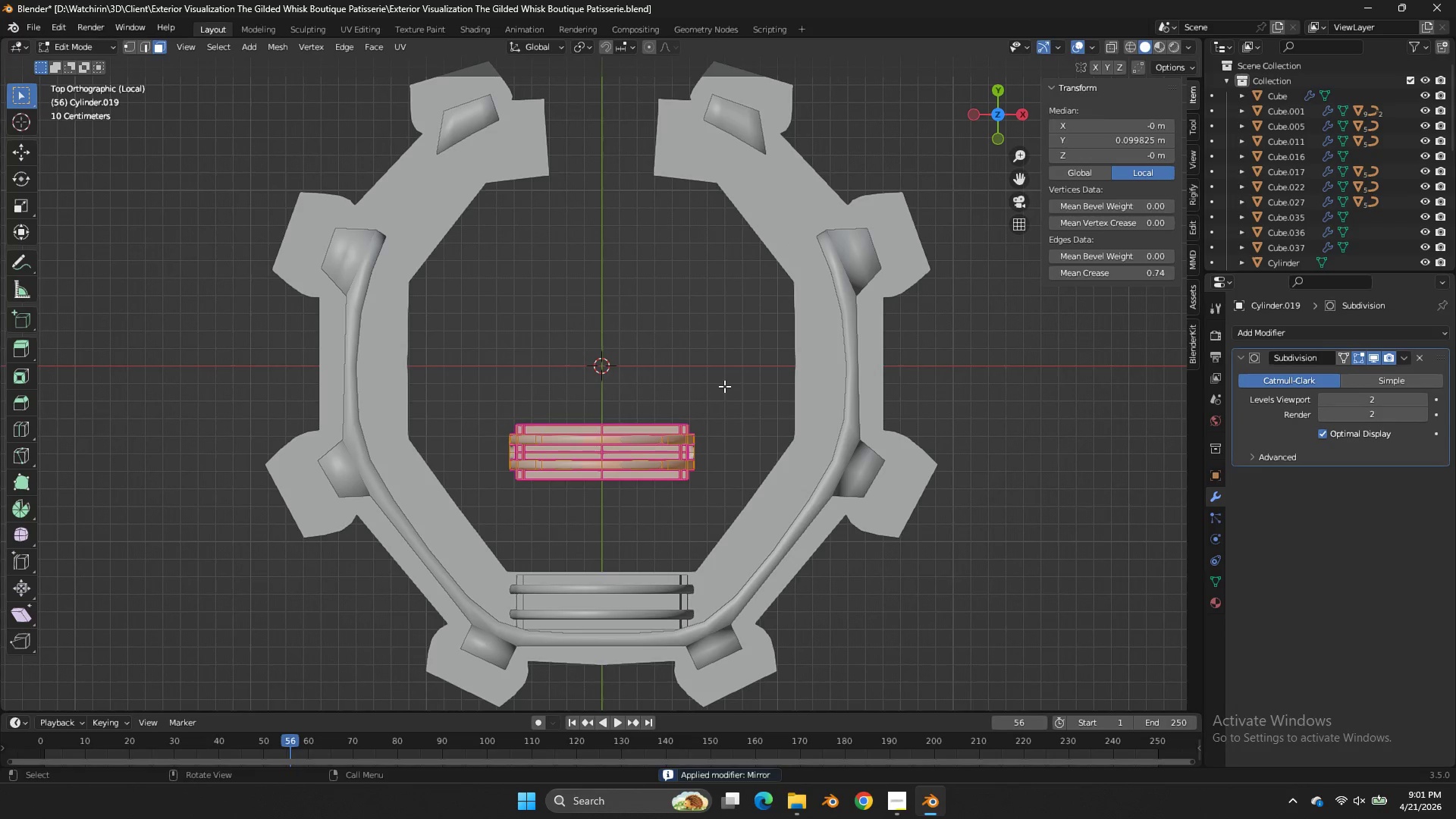 
key(R)
 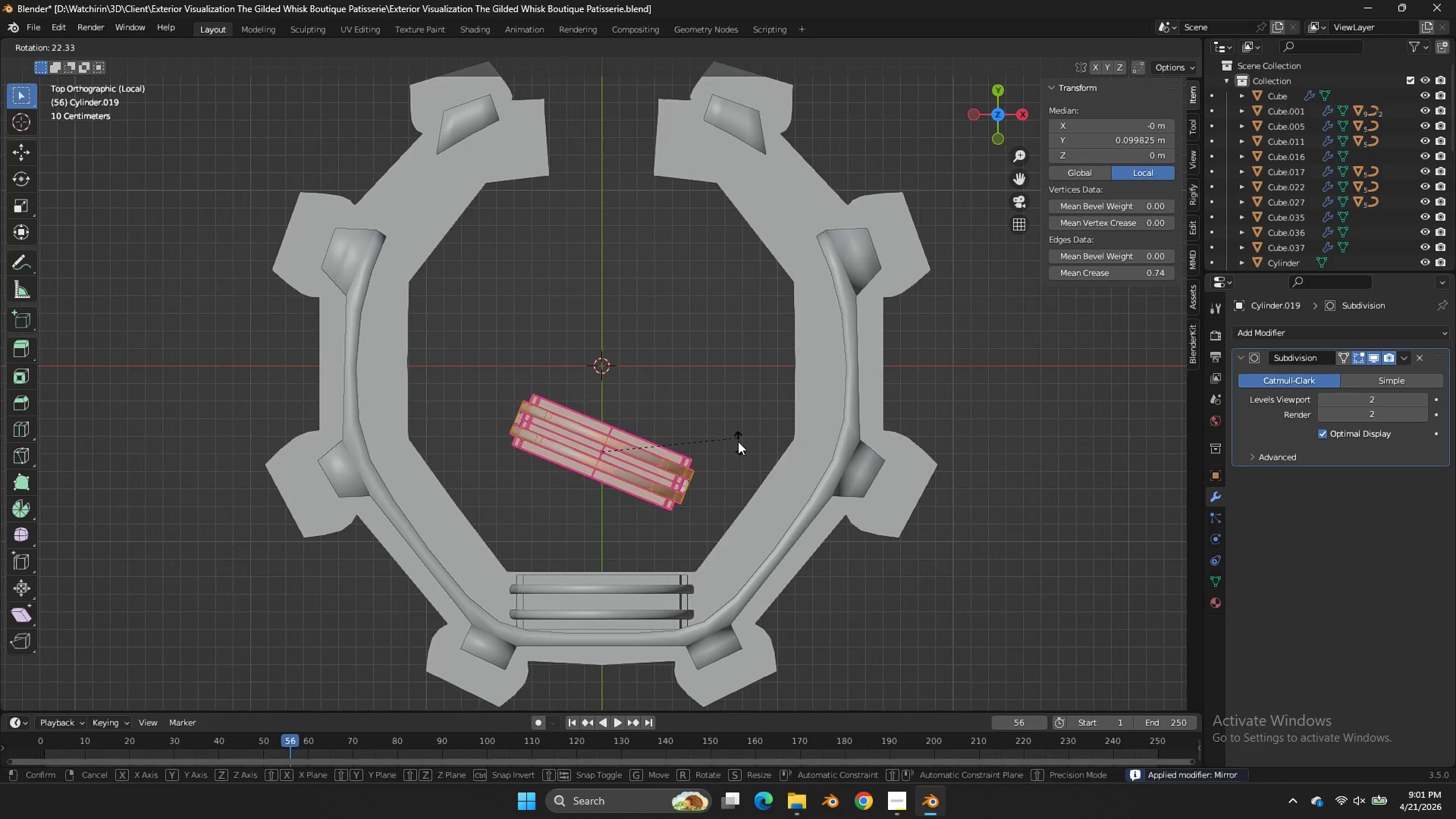 
hold_key(key=ControlLeft, duration=2.45)
left_click([710, 500])
 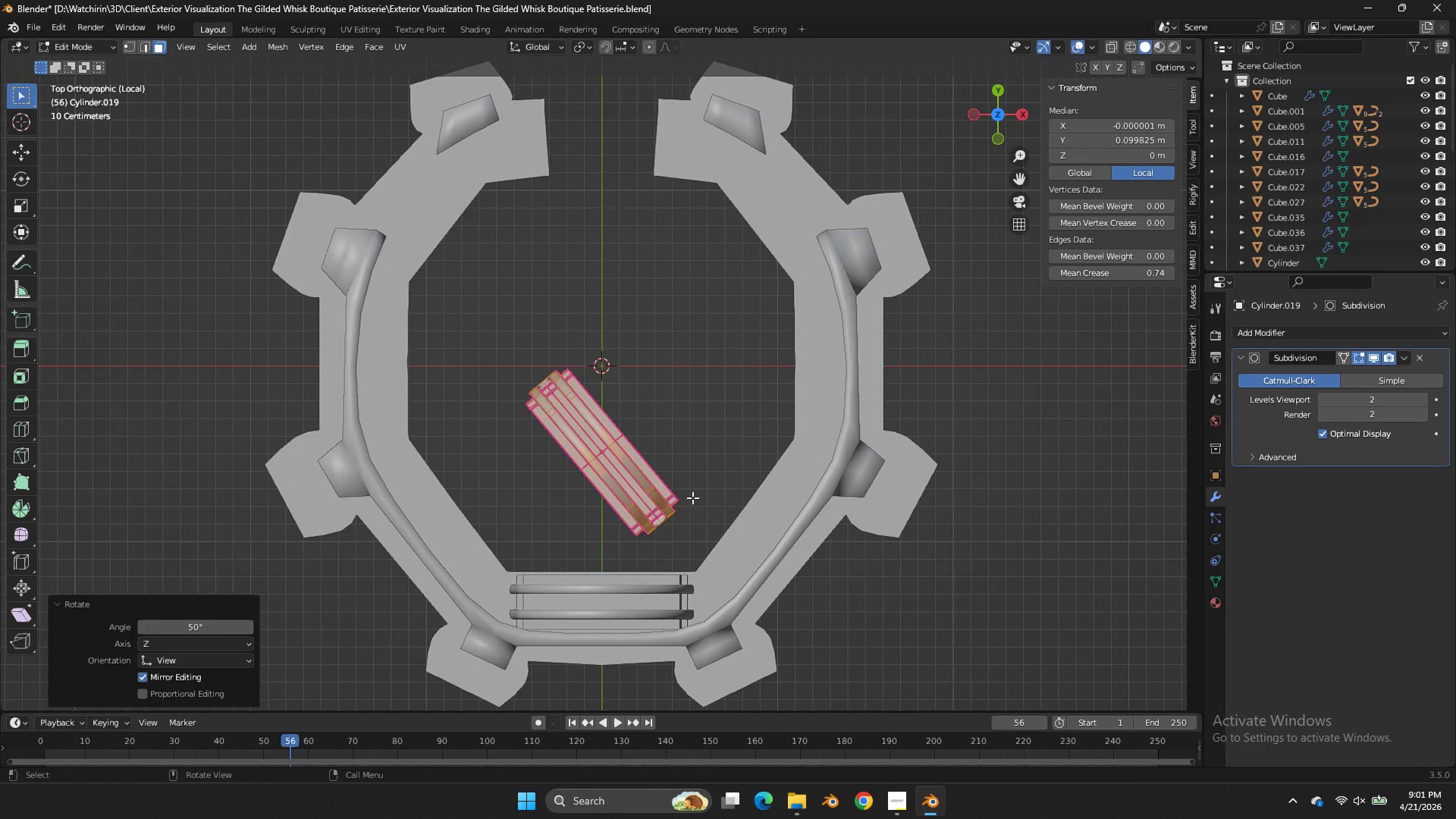 
key(G)
 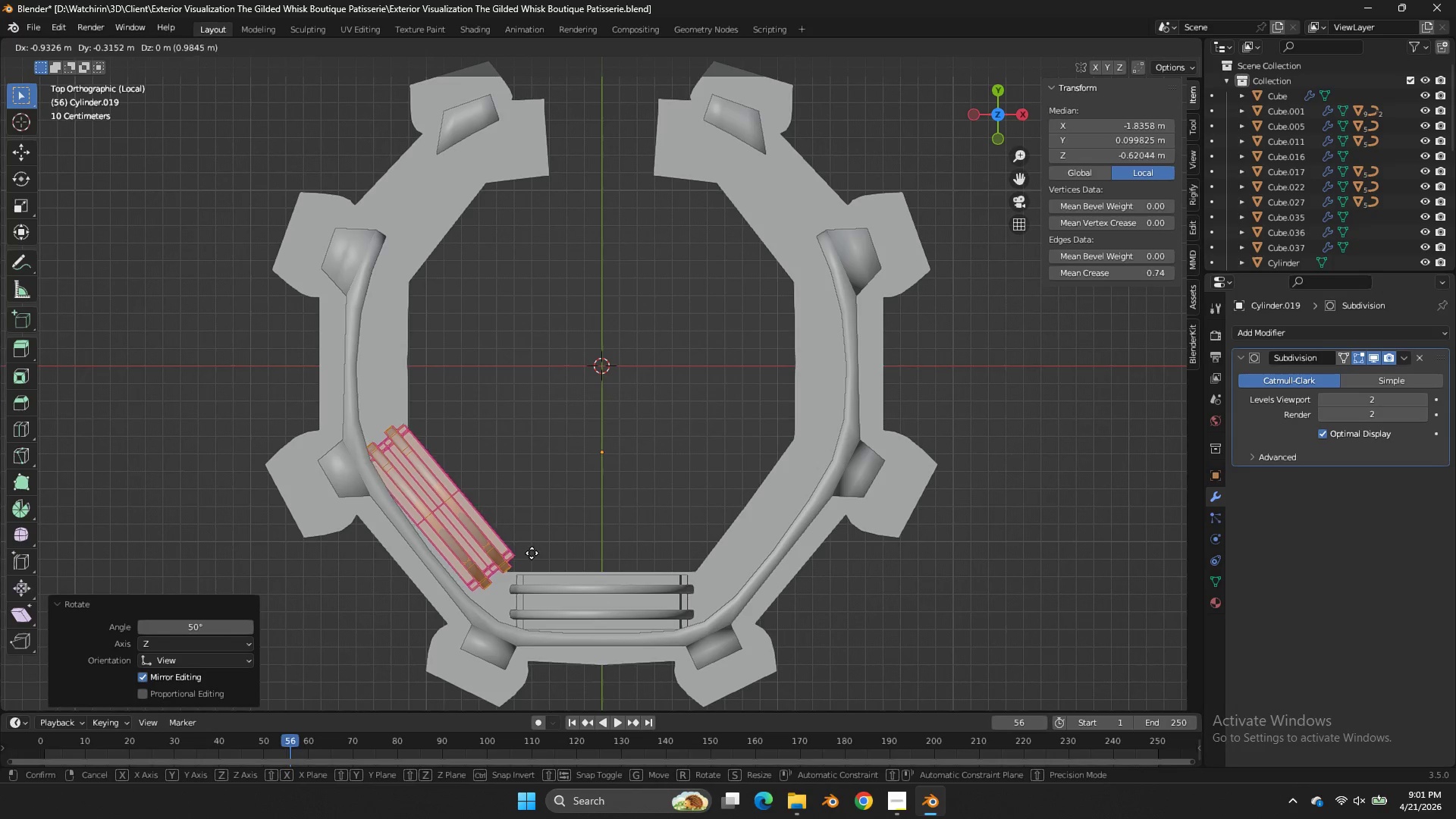 
left_click([532, 563])
 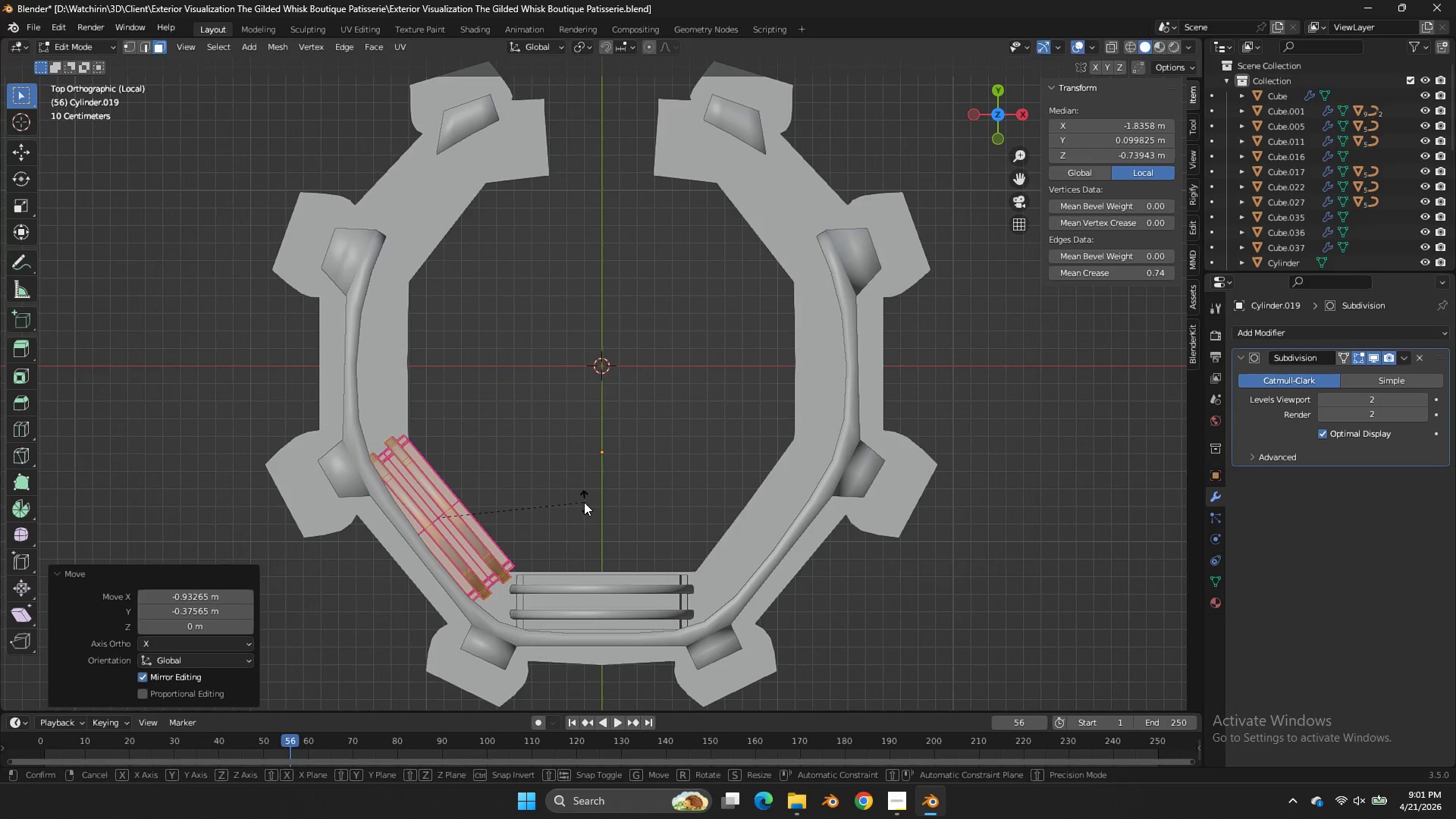 
key(R)
 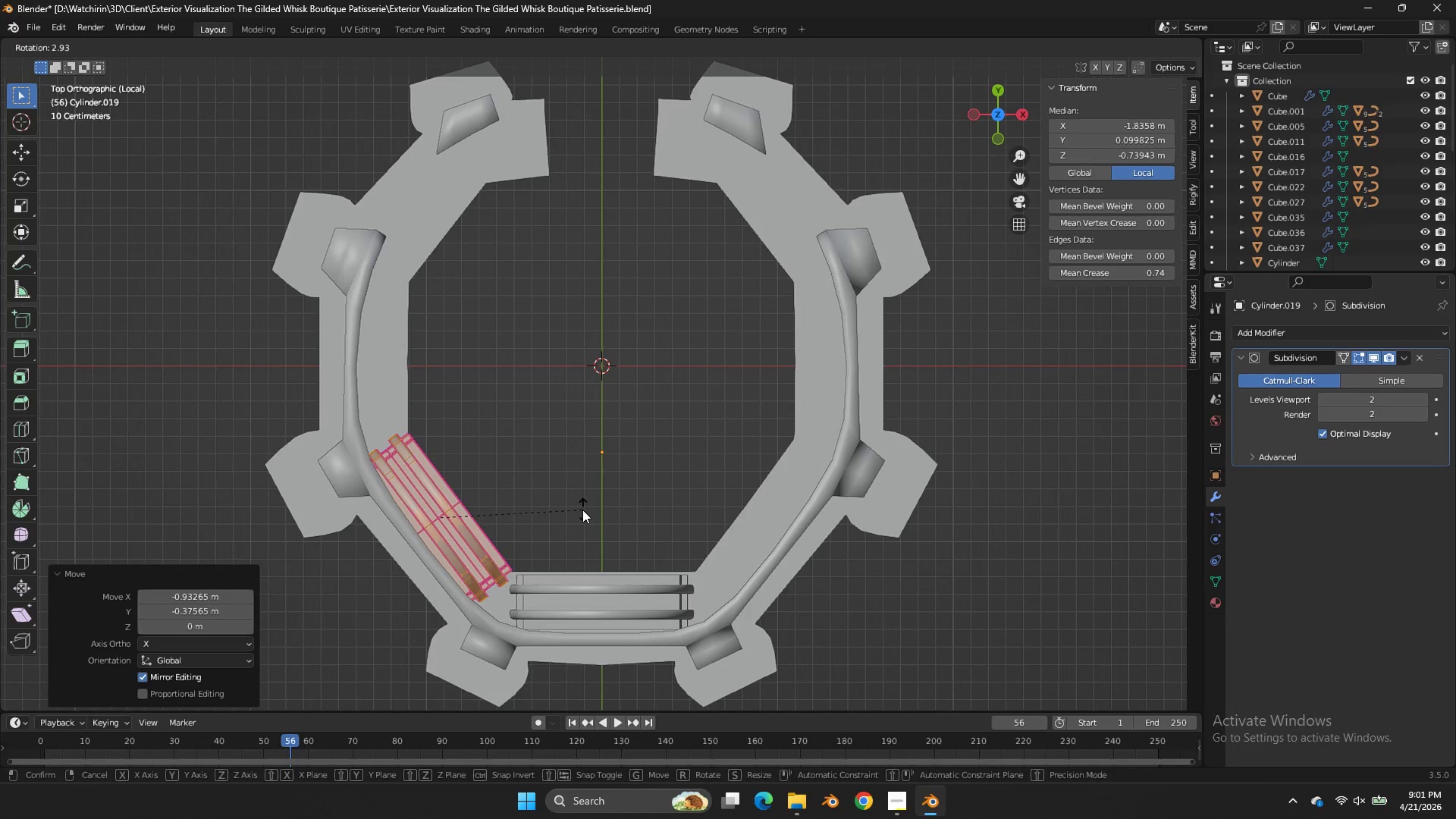 
left_click([582, 510])
 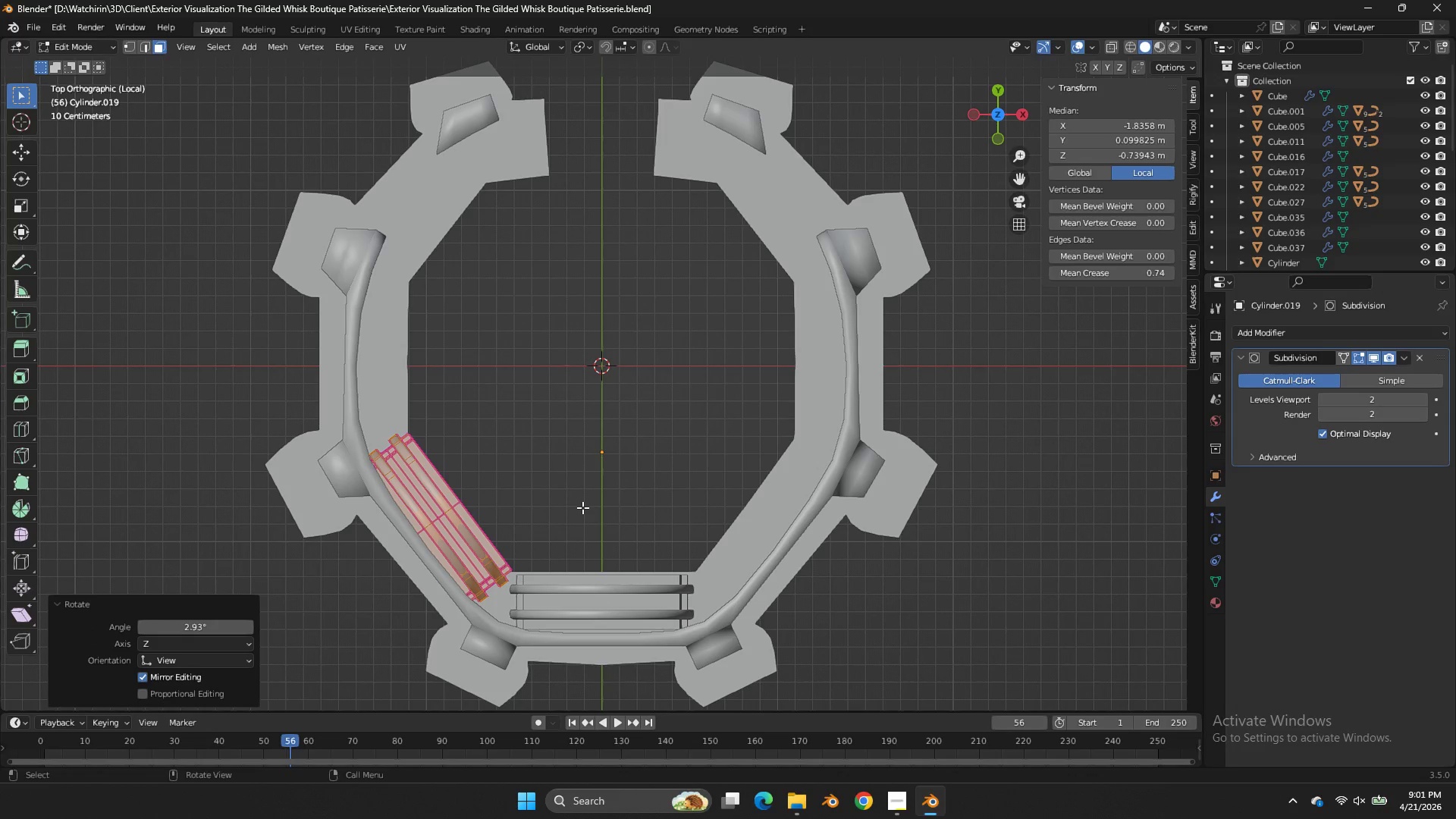 
key(G)
 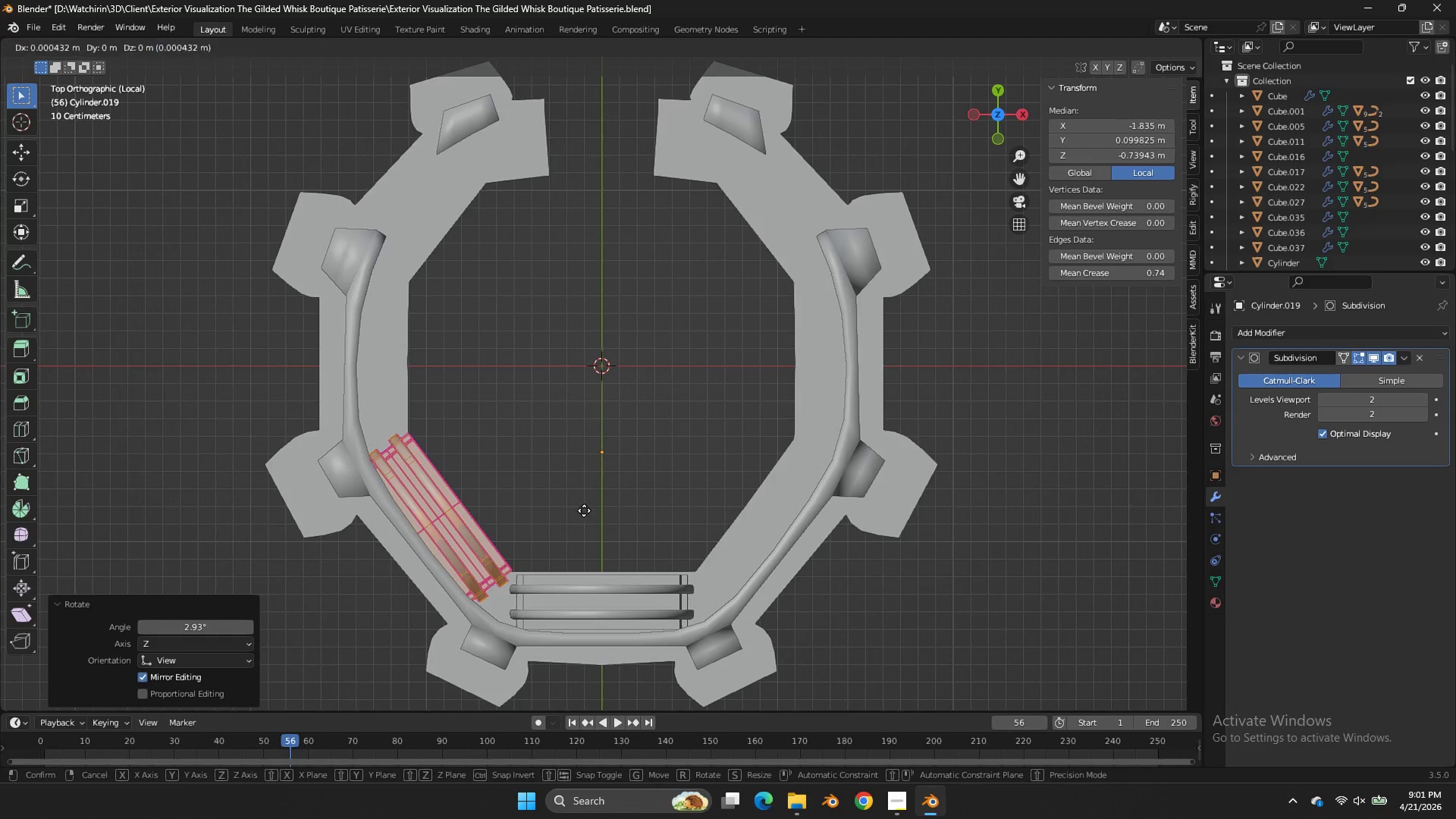 
hold_key(key=ShiftLeft, duration=0.33)
left_click_drag(start_coordinate=[586, 516], to_coordinate=[597, 510])
 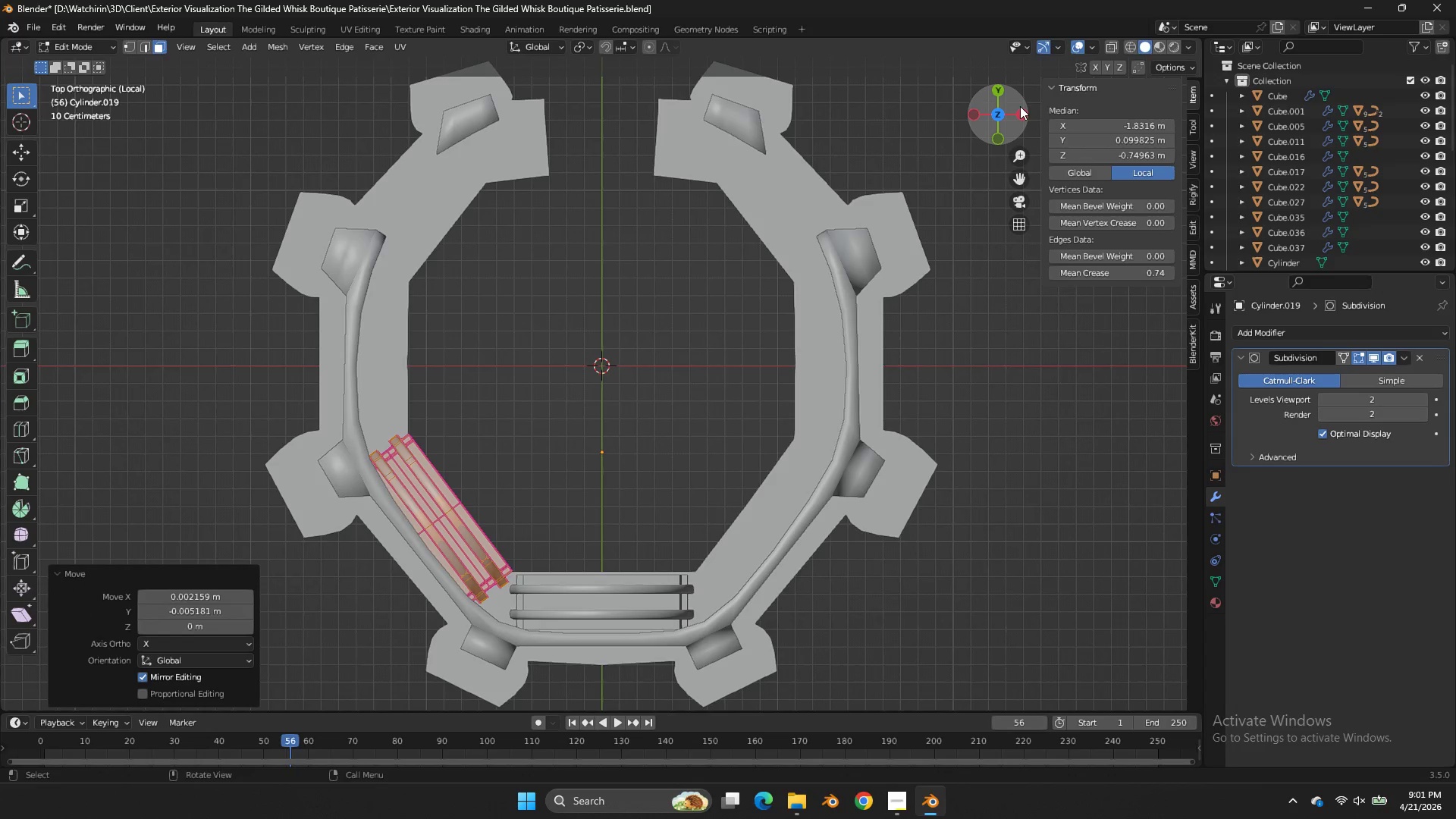 
left_click_drag(start_coordinate=[1020, 106], to_coordinate=[772, 684])
 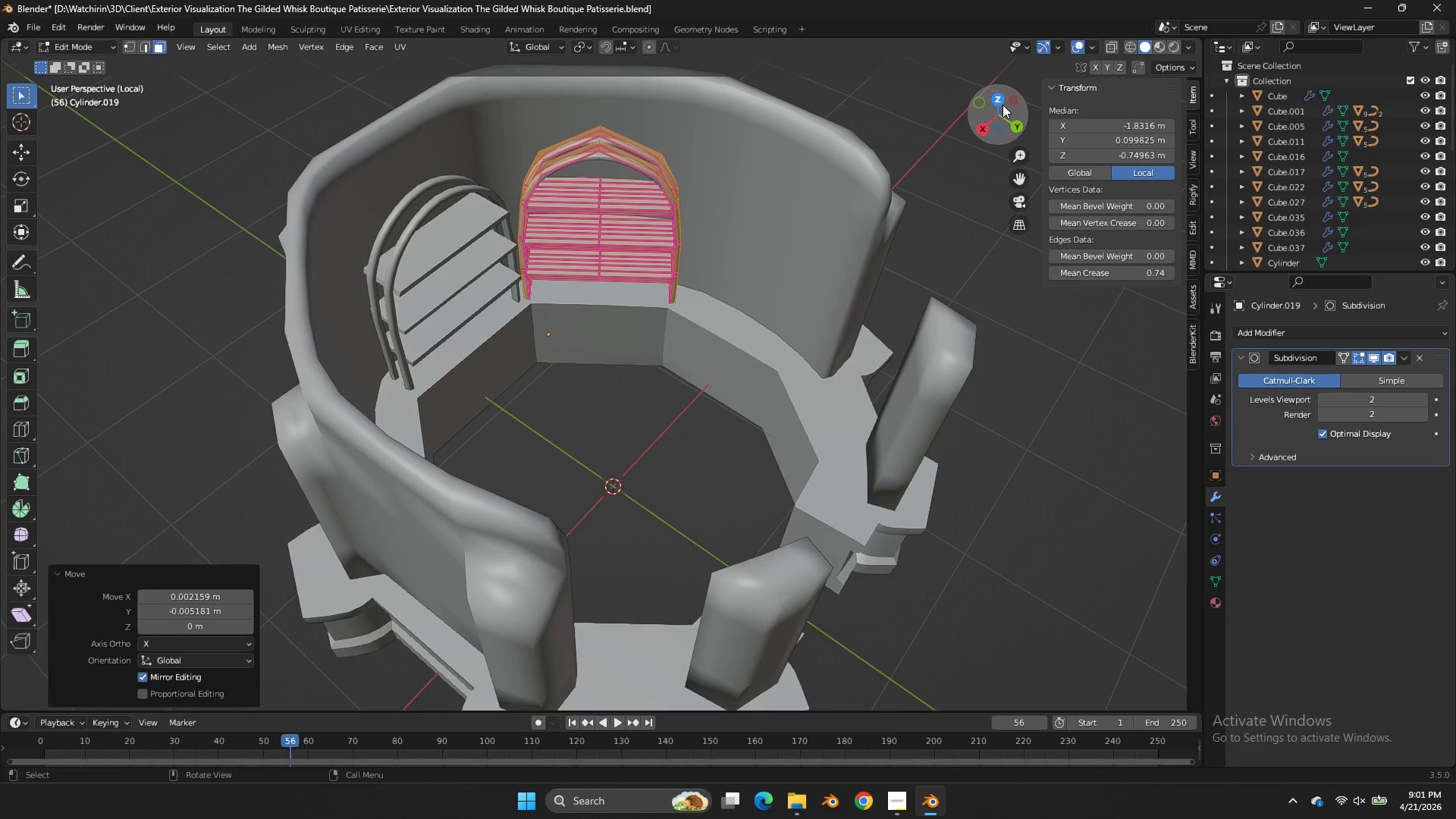 
left_click([1001, 105])
 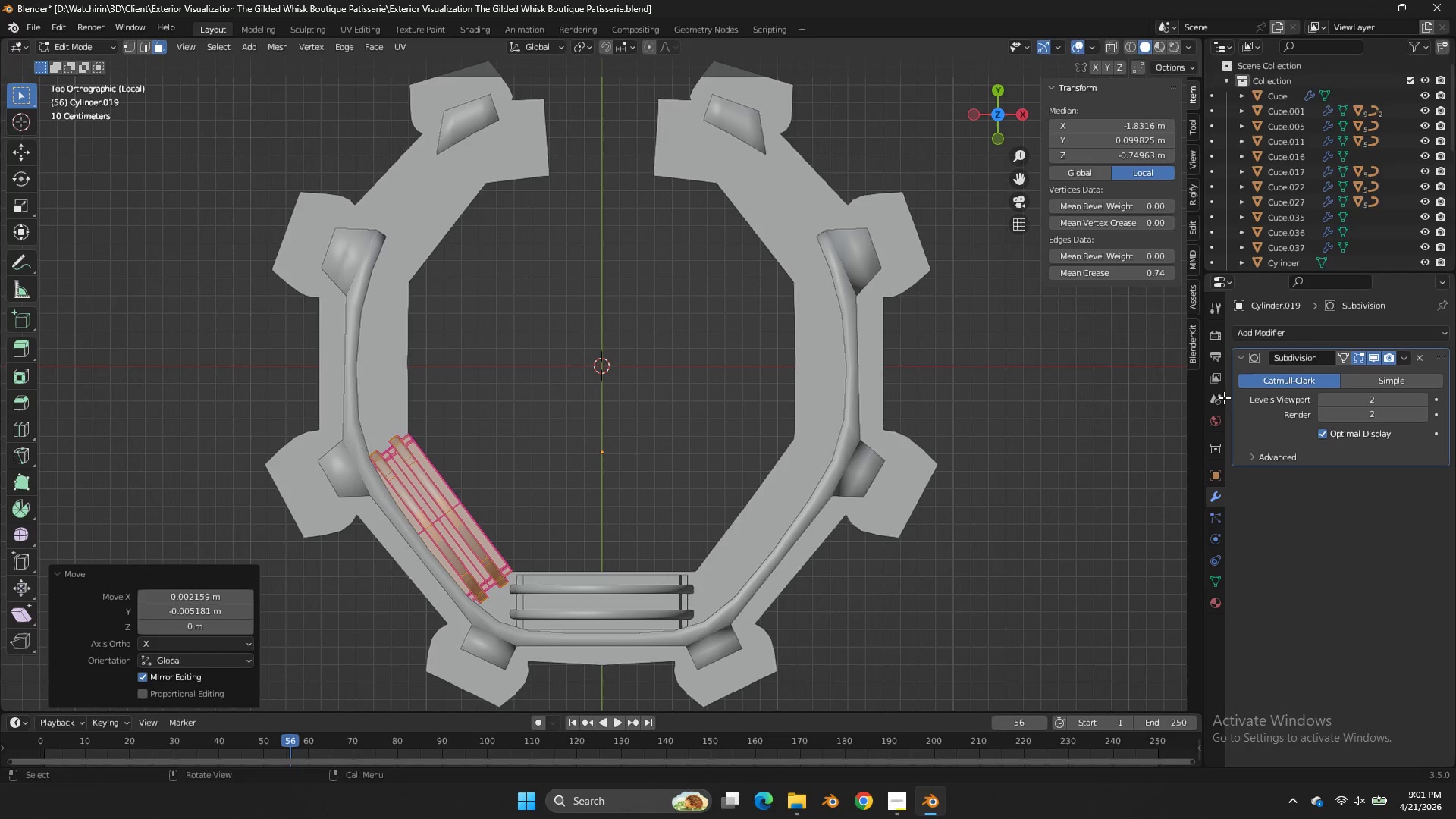 
left_click([1261, 328])
 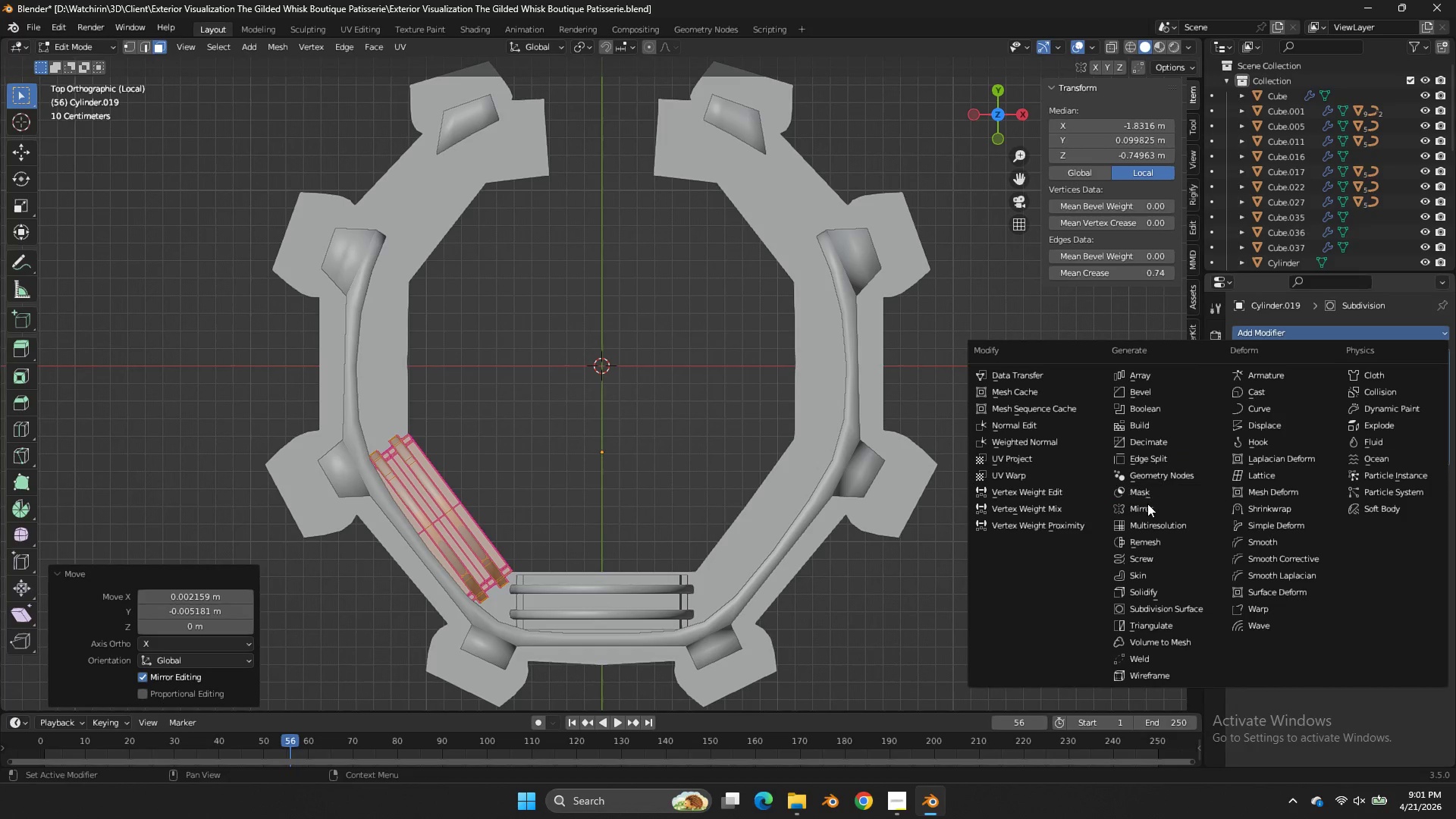 
left_click([1147, 509])
 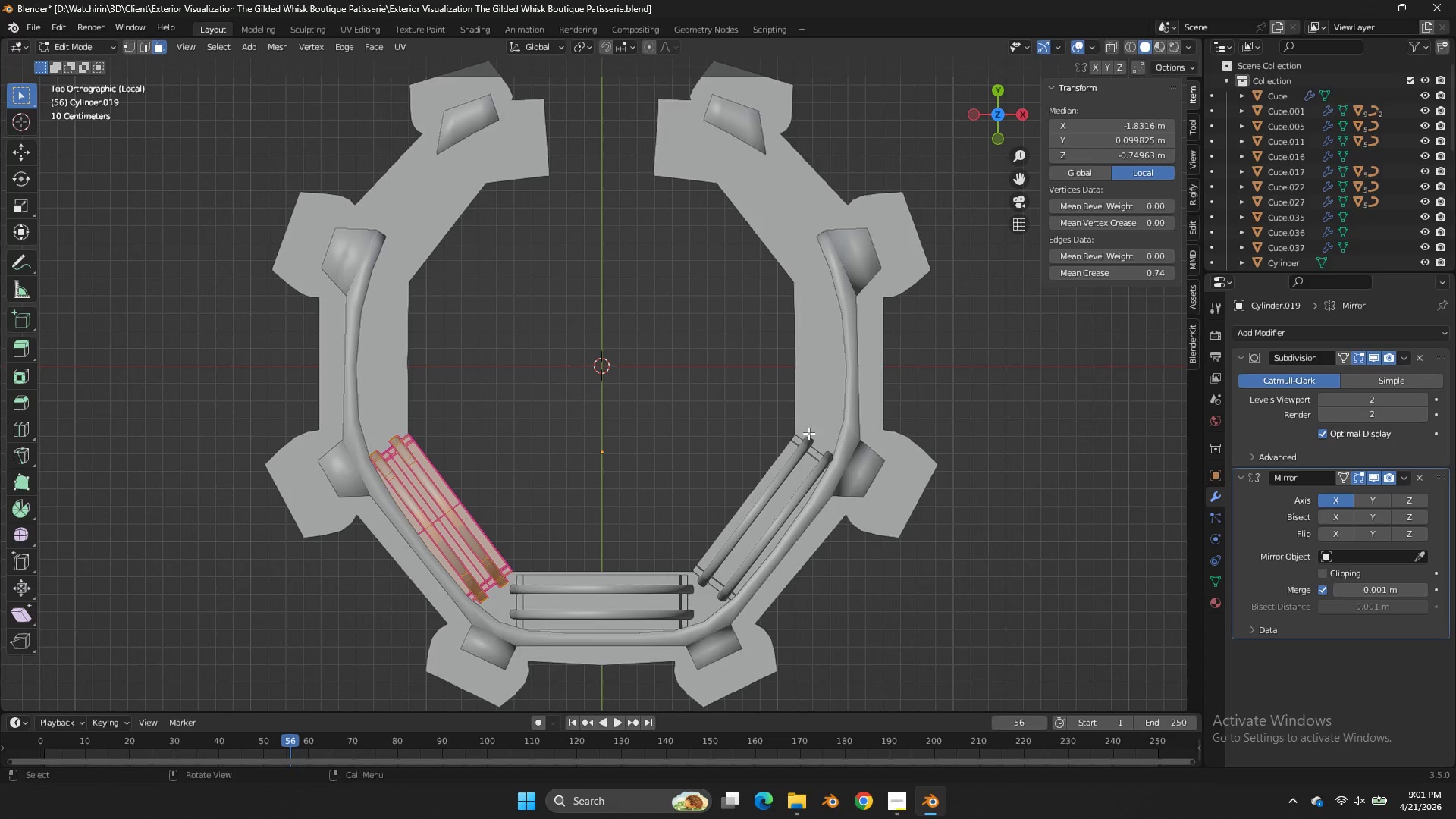 
key(Tab)
 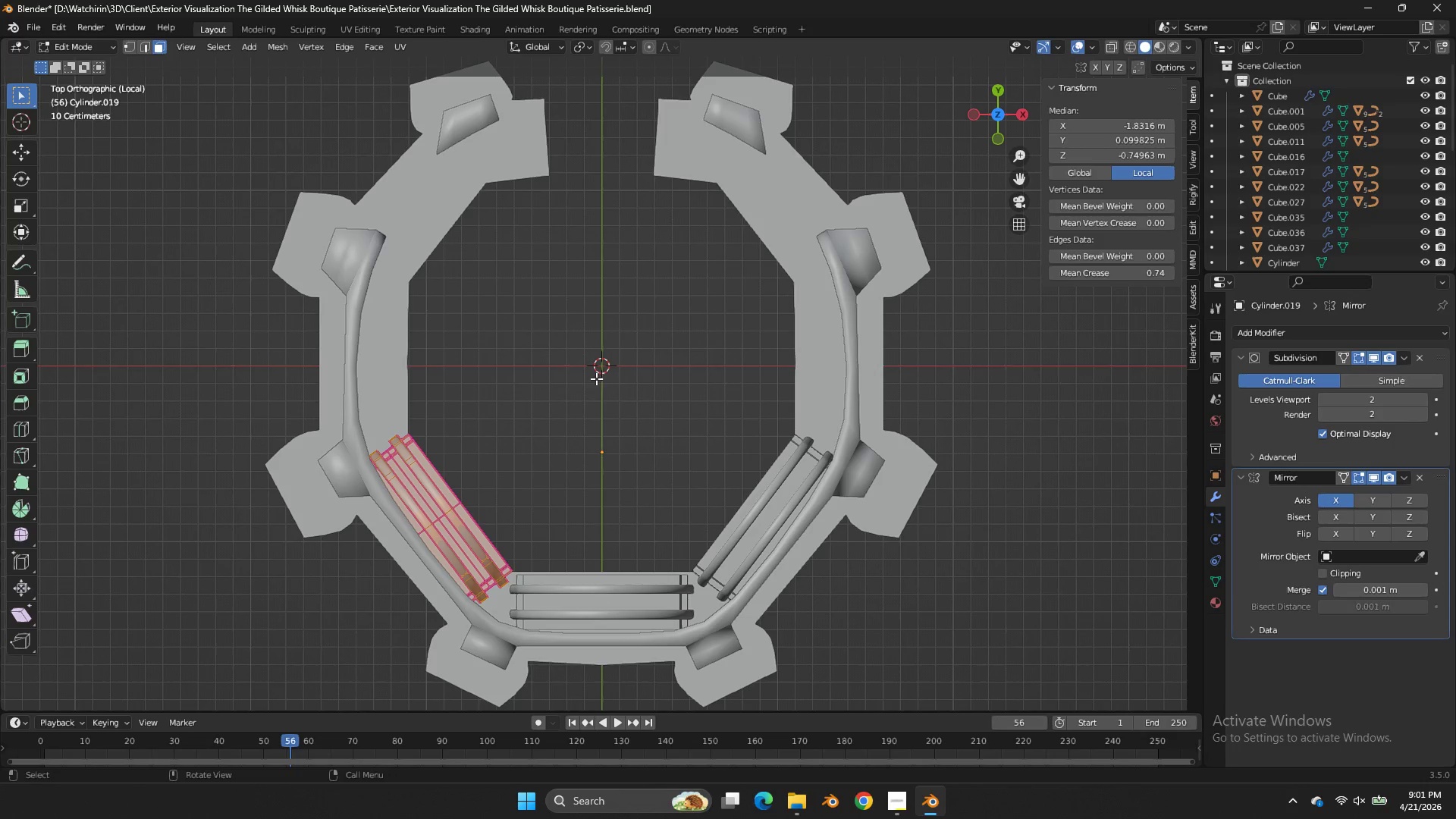 
key(Tab)
 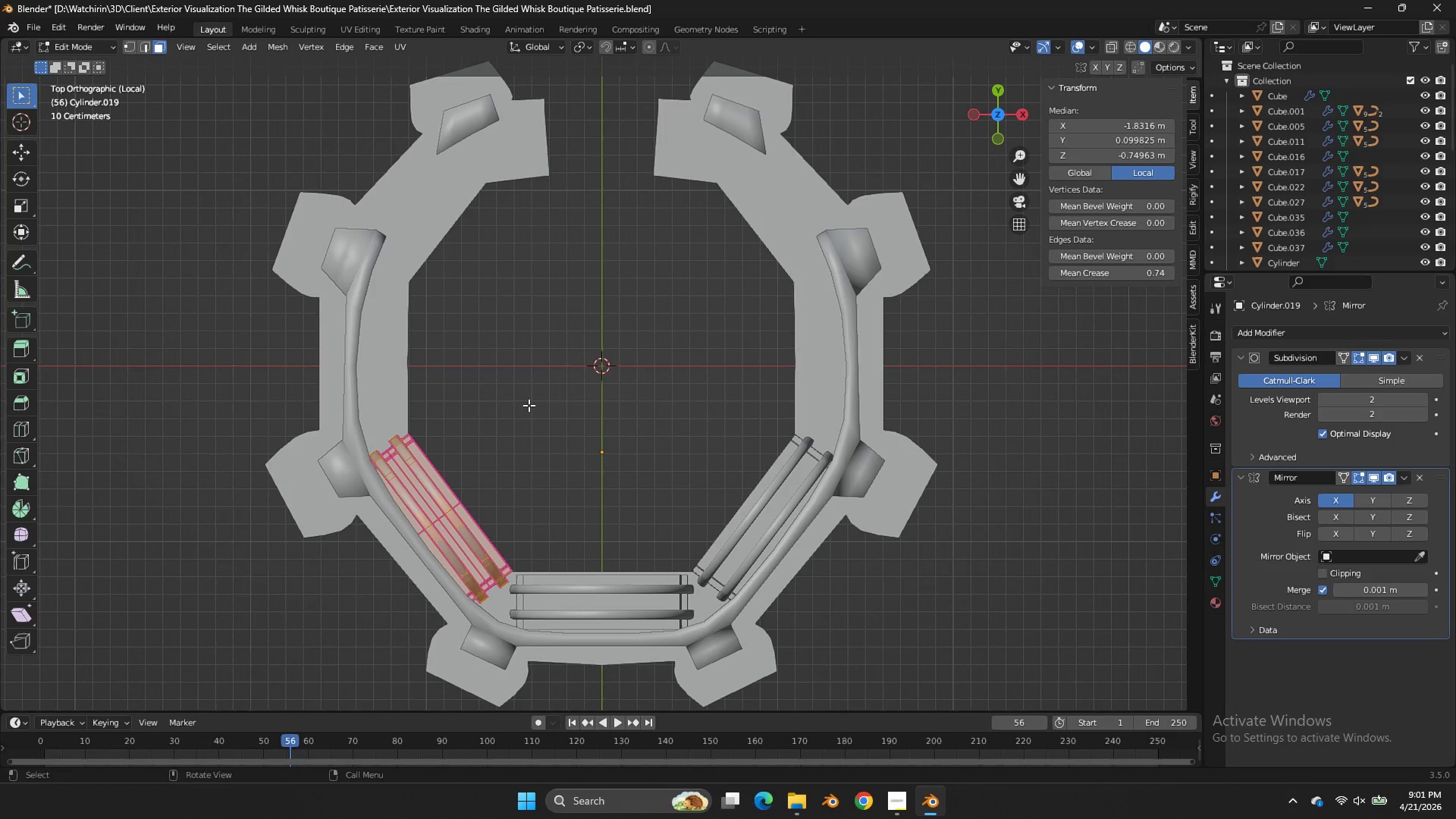 
key(Shift+ShiftLeft)
 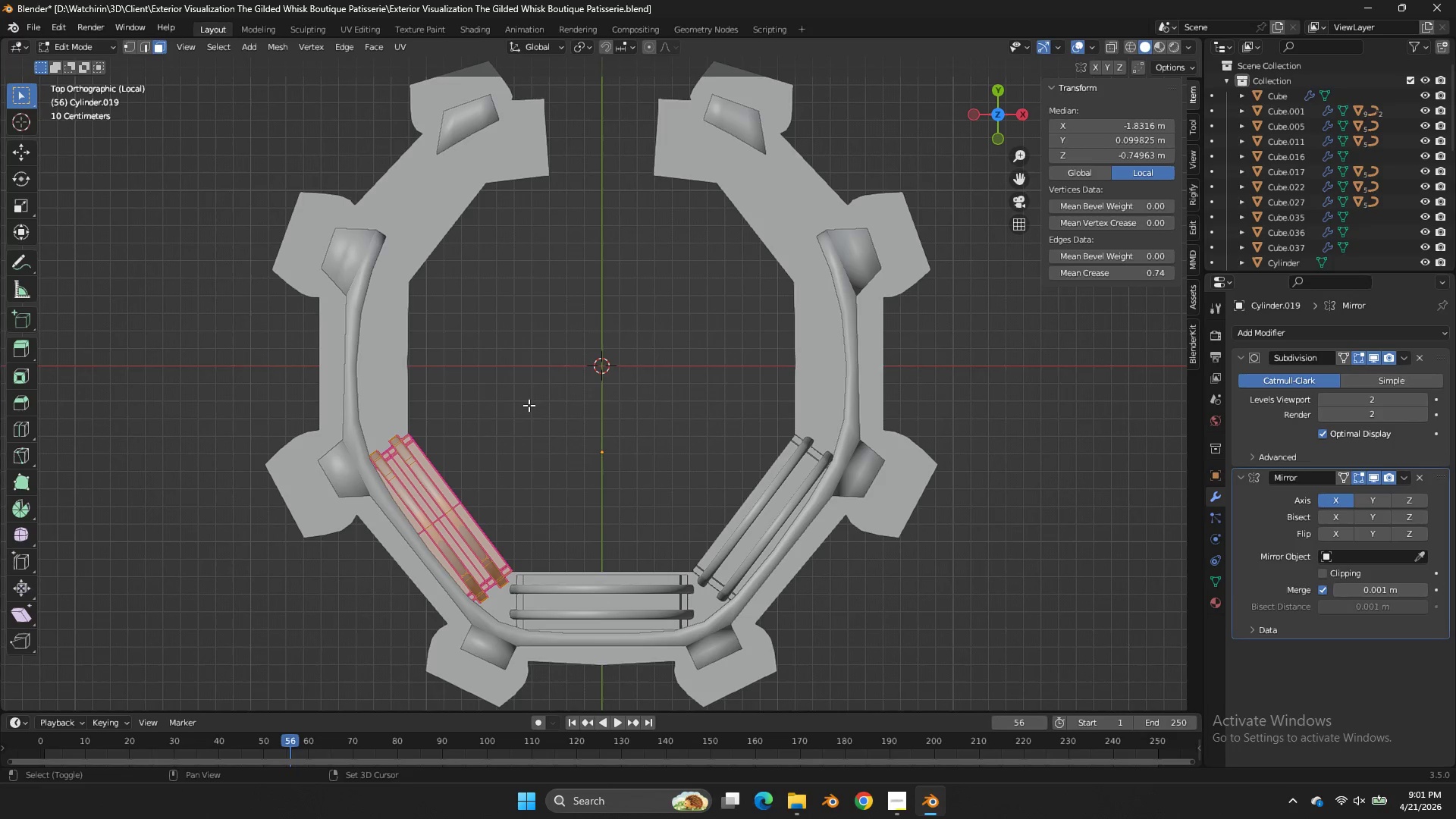 
key(Shift+D)
 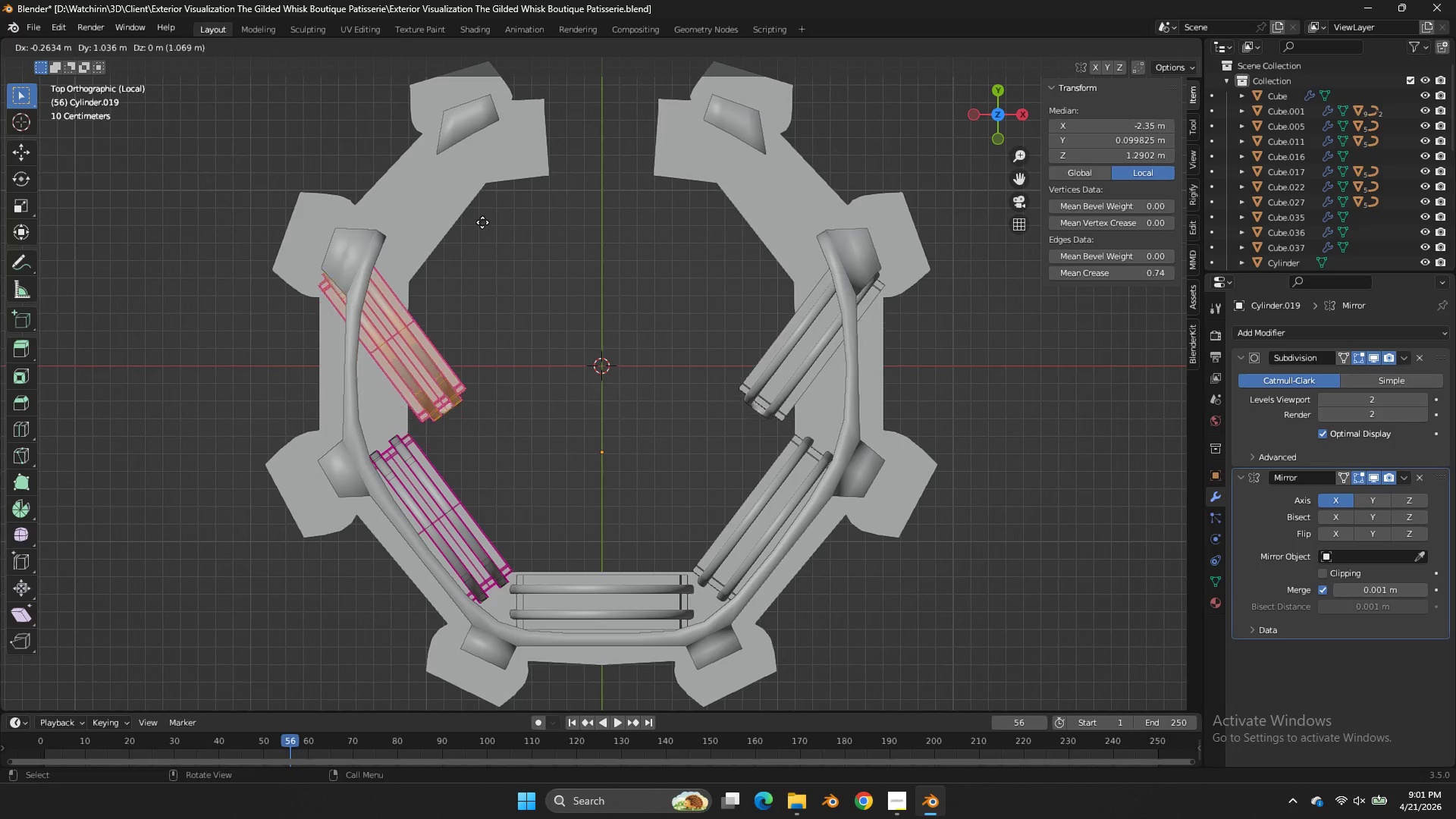 
left_click([482, 222])
 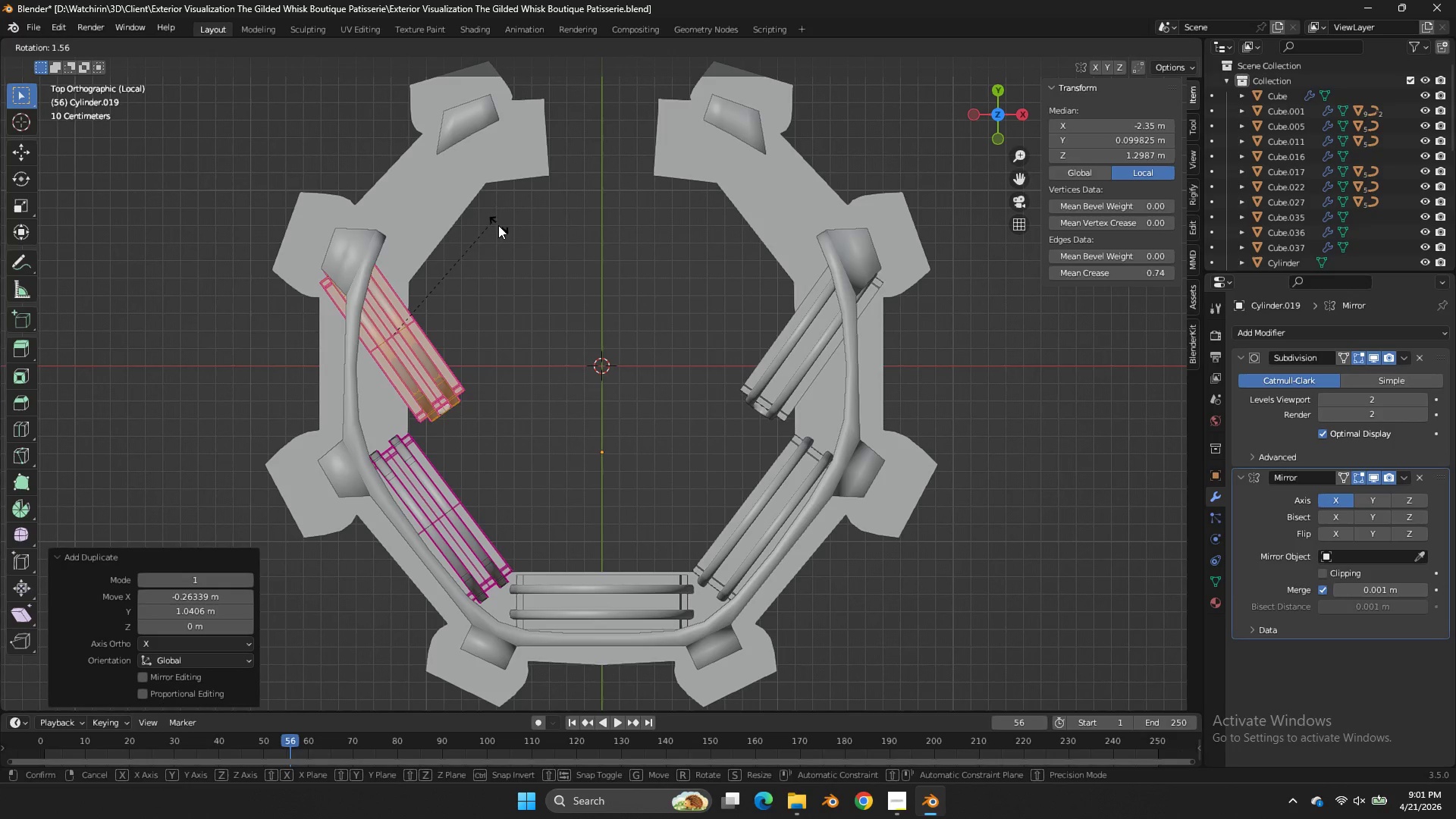 
key(R)
 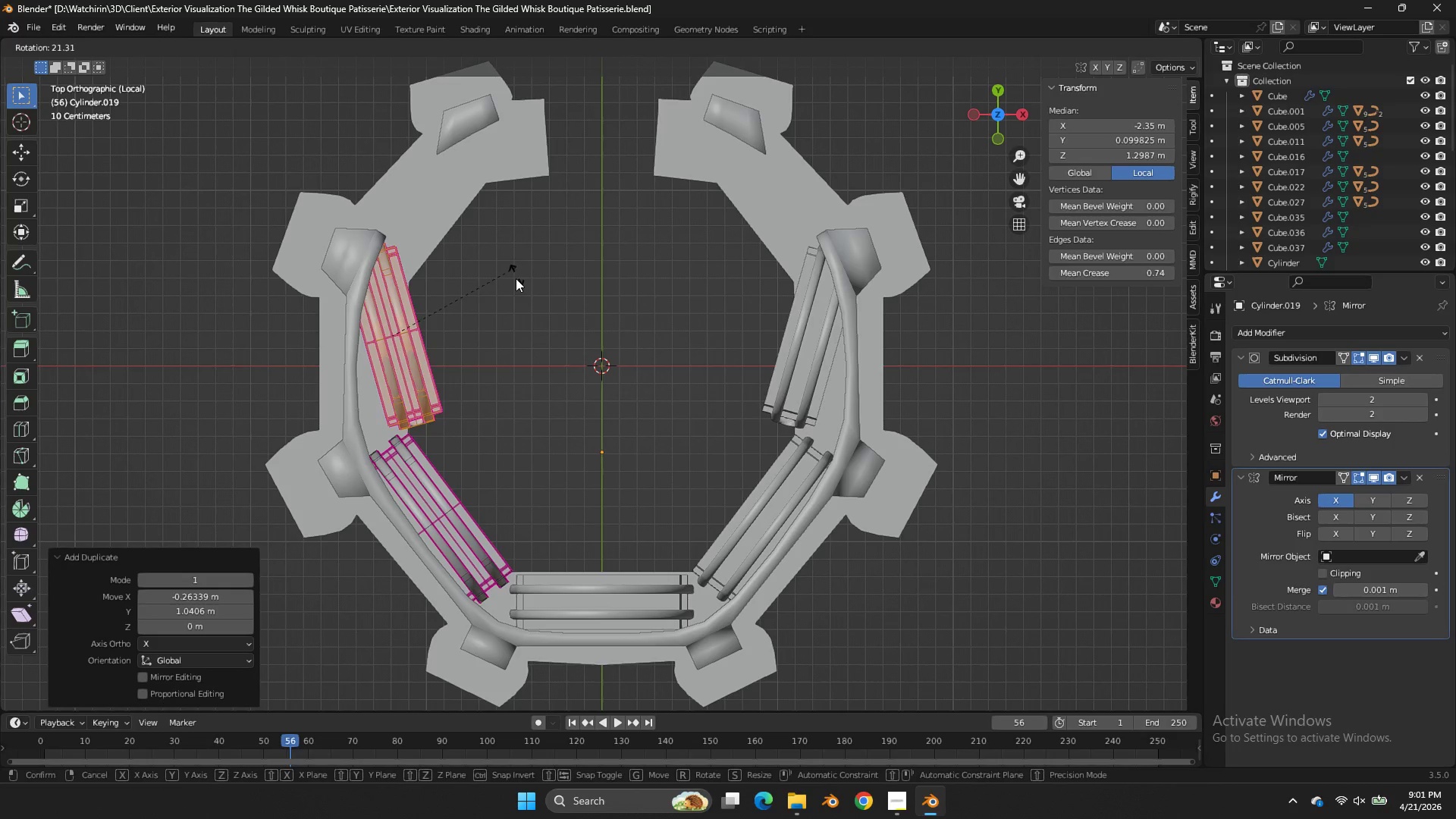 
hold_key(key=ControlLeft, duration=0.84)
left_click([496, 318])
 